 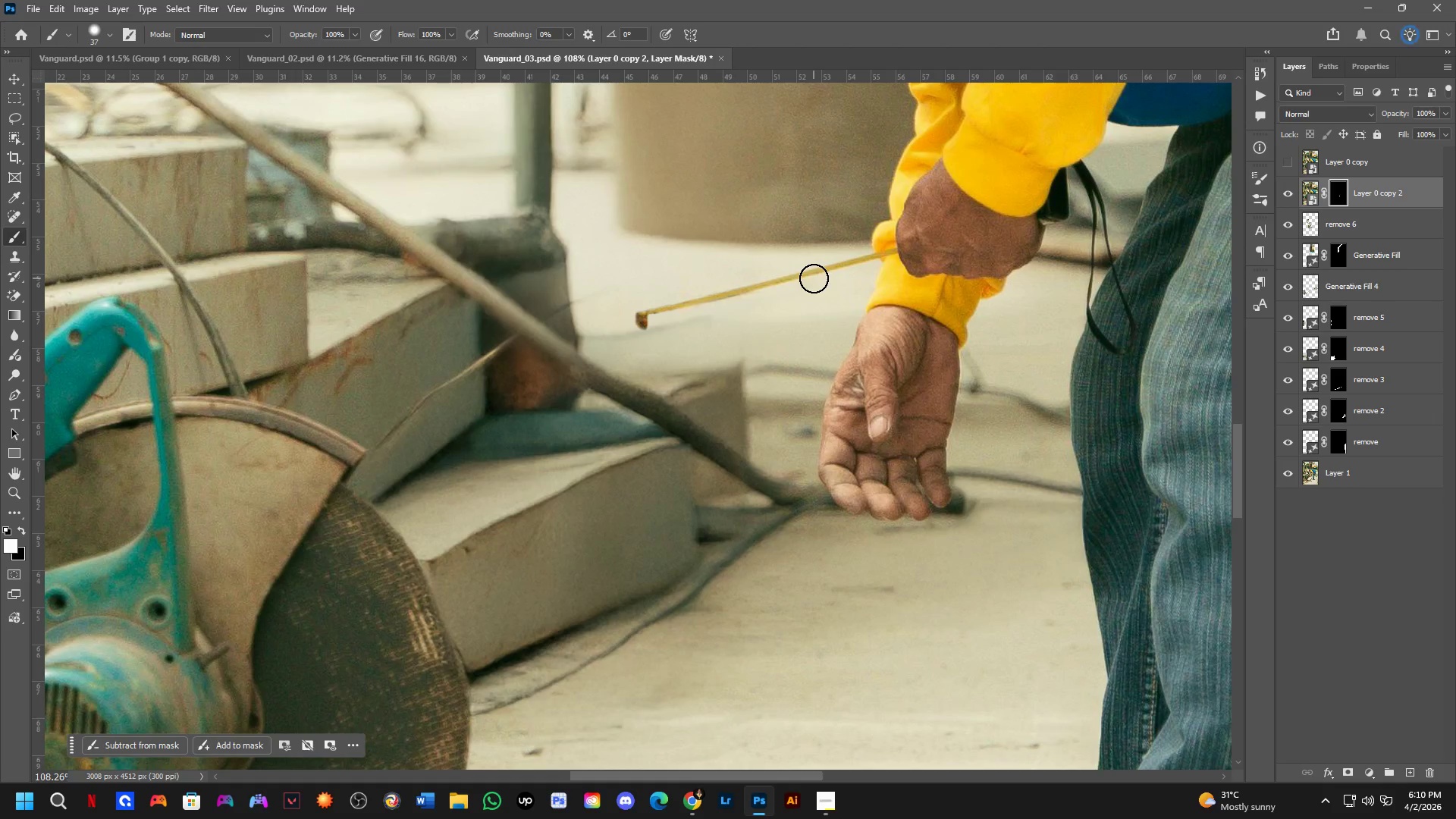 
left_click_drag(start_coordinate=[583, 425], to_coordinate=[587, 353])
 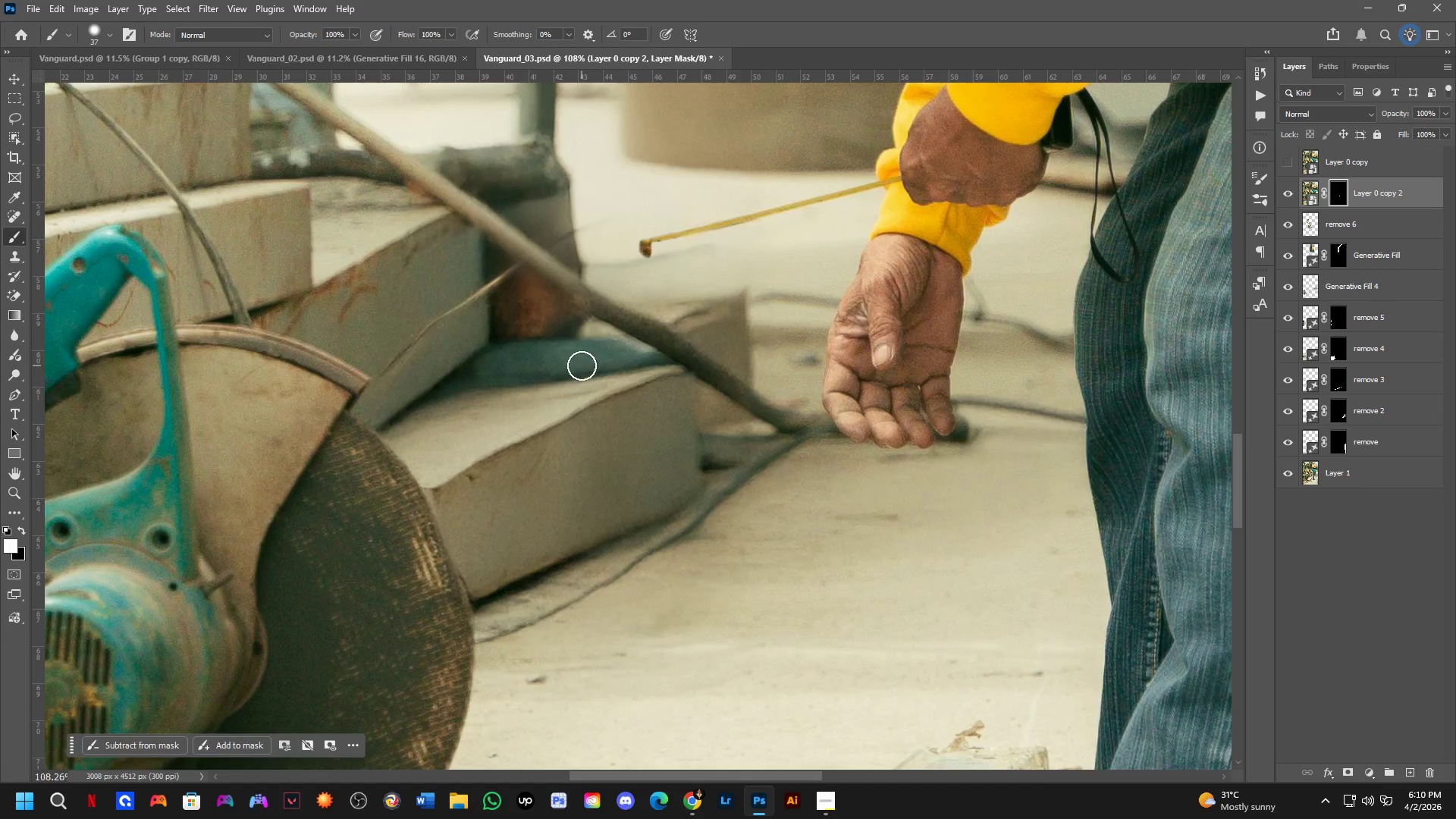 
key(L)
 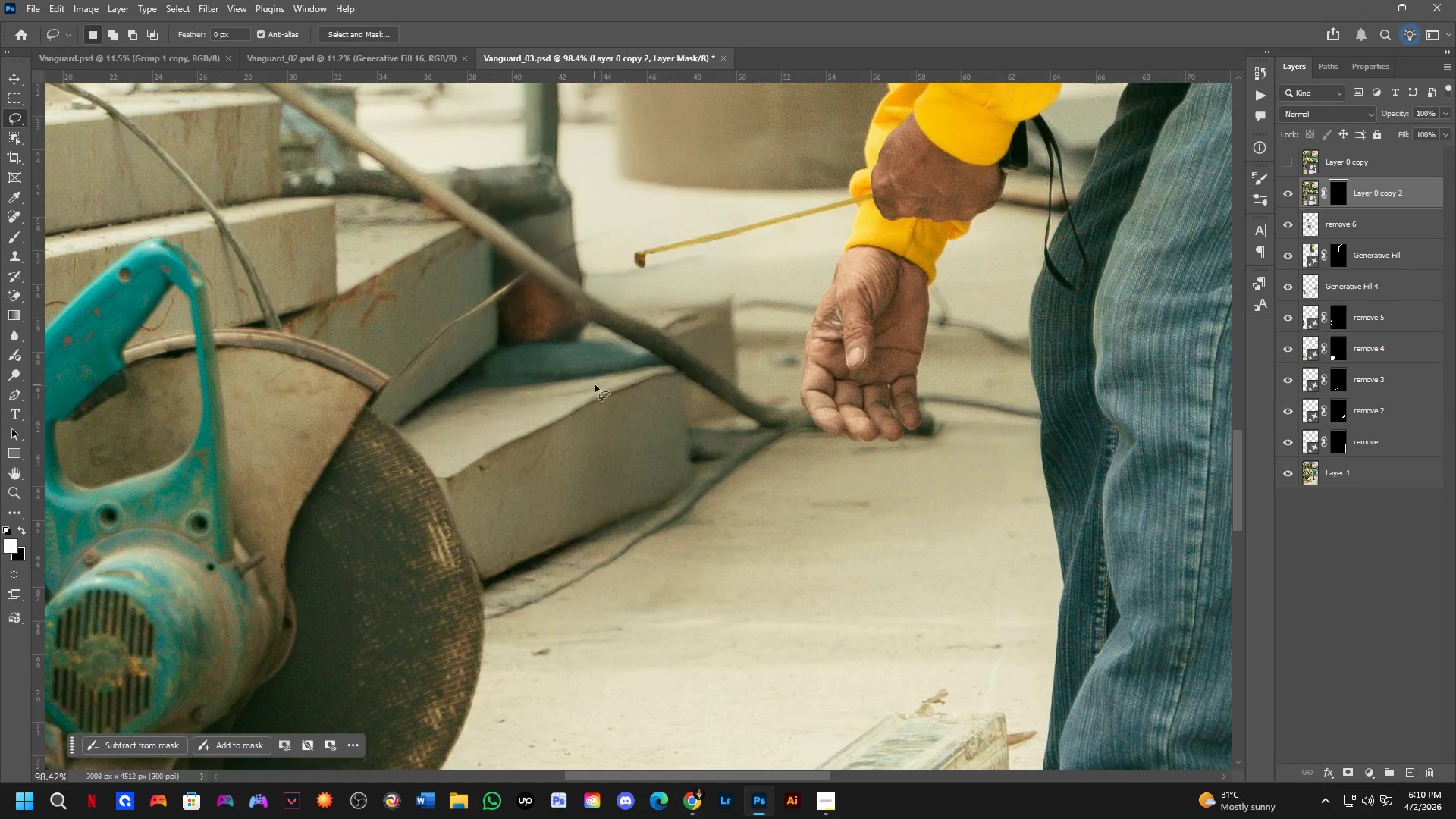 
scroll: coordinate [590, 368], scroll_direction: down, amount: 1.0
 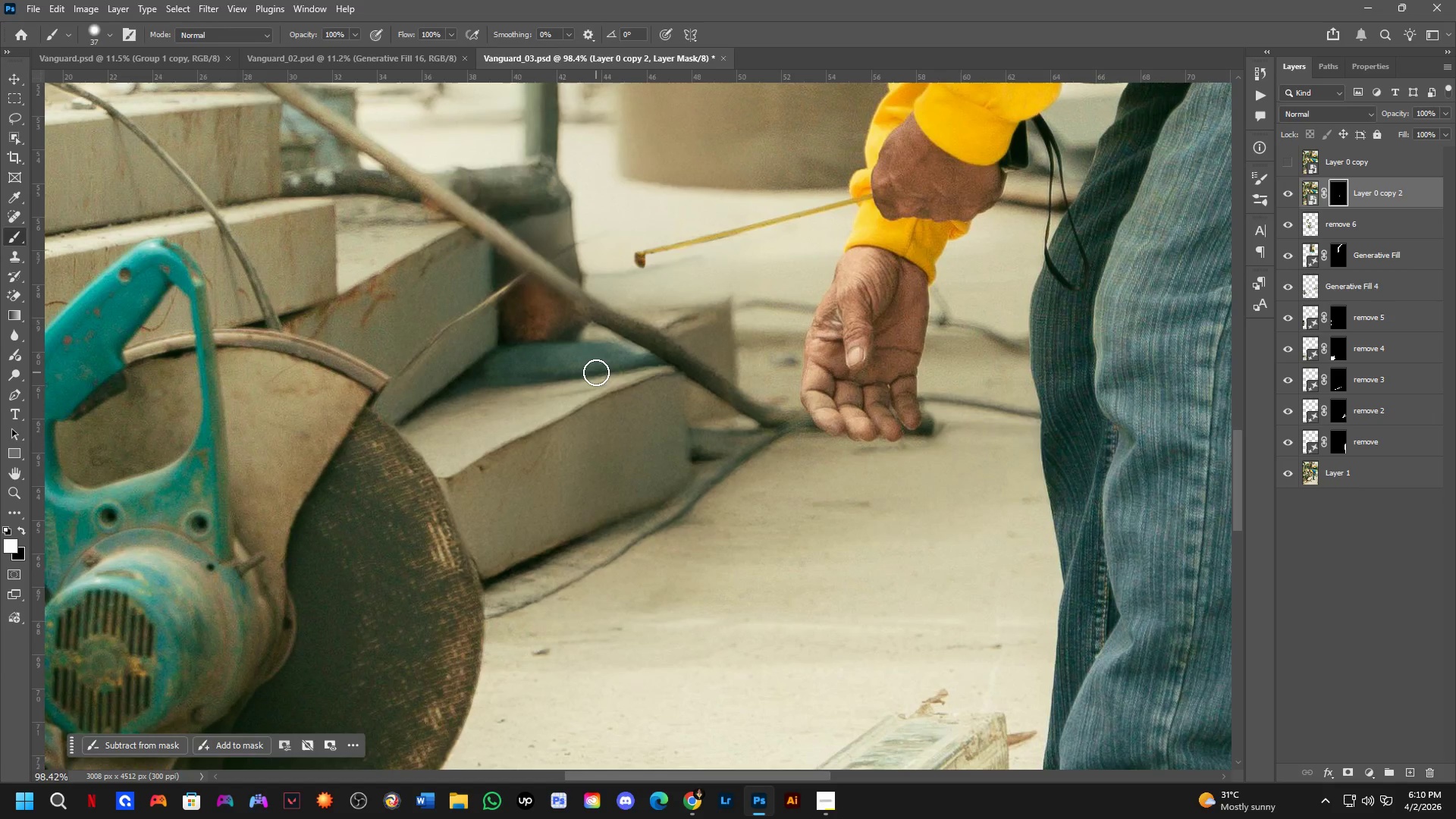 
hold_key(key=Space, duration=0.47)
 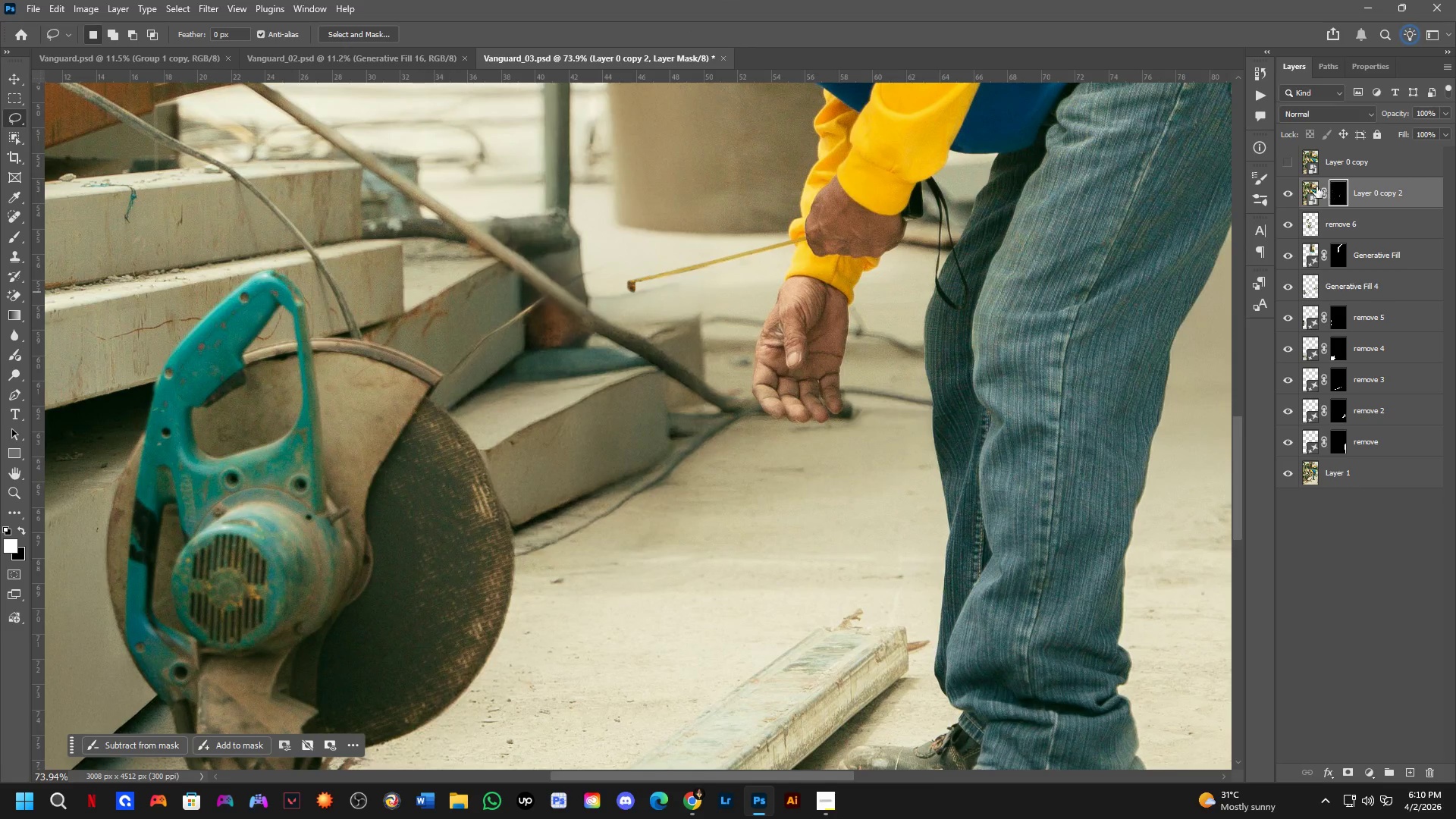 
left_click_drag(start_coordinate=[598, 500], to_coordinate=[599, 489])
 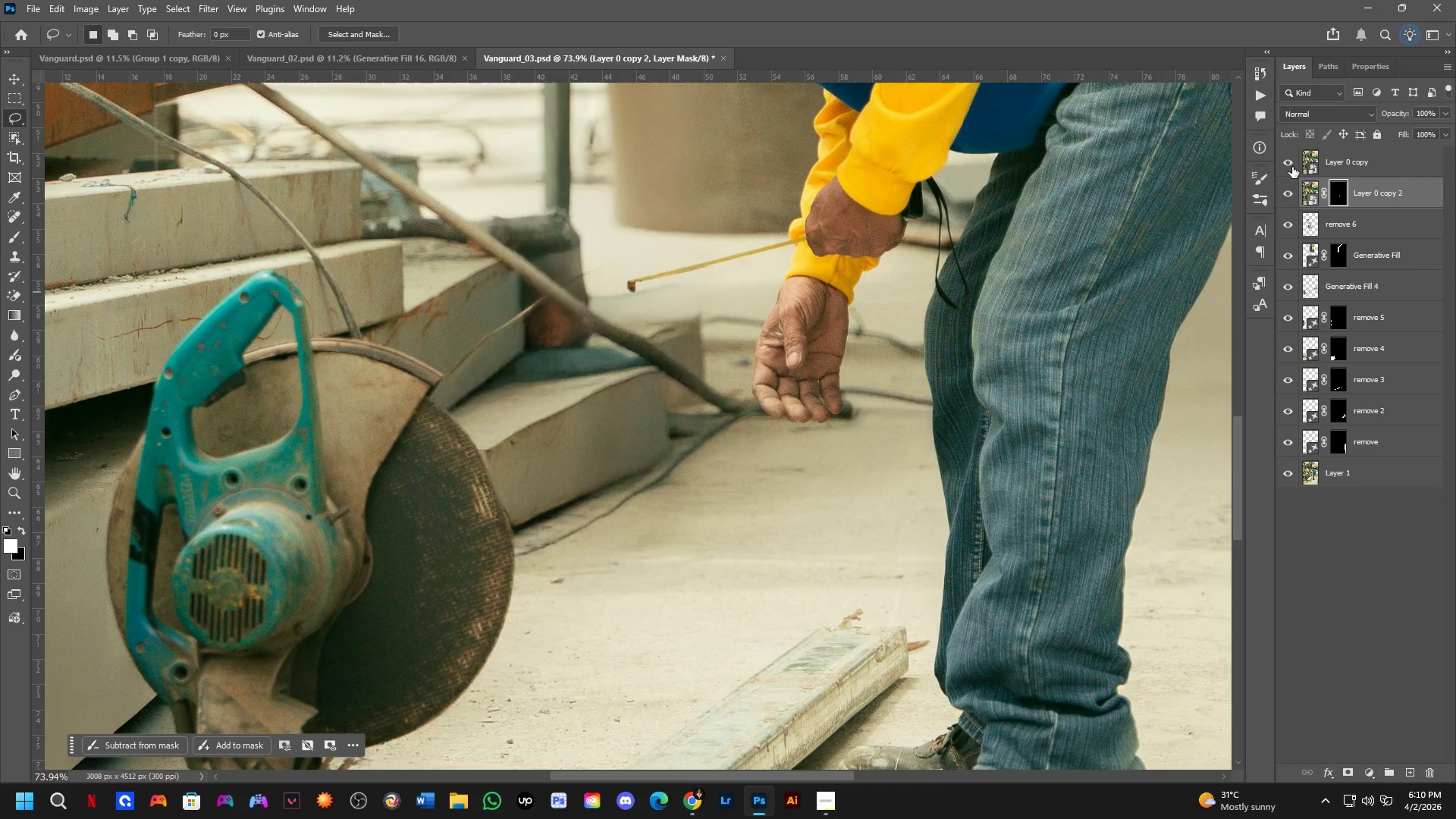 
scroll: coordinate [600, 412], scroll_direction: down, amount: 3.0
 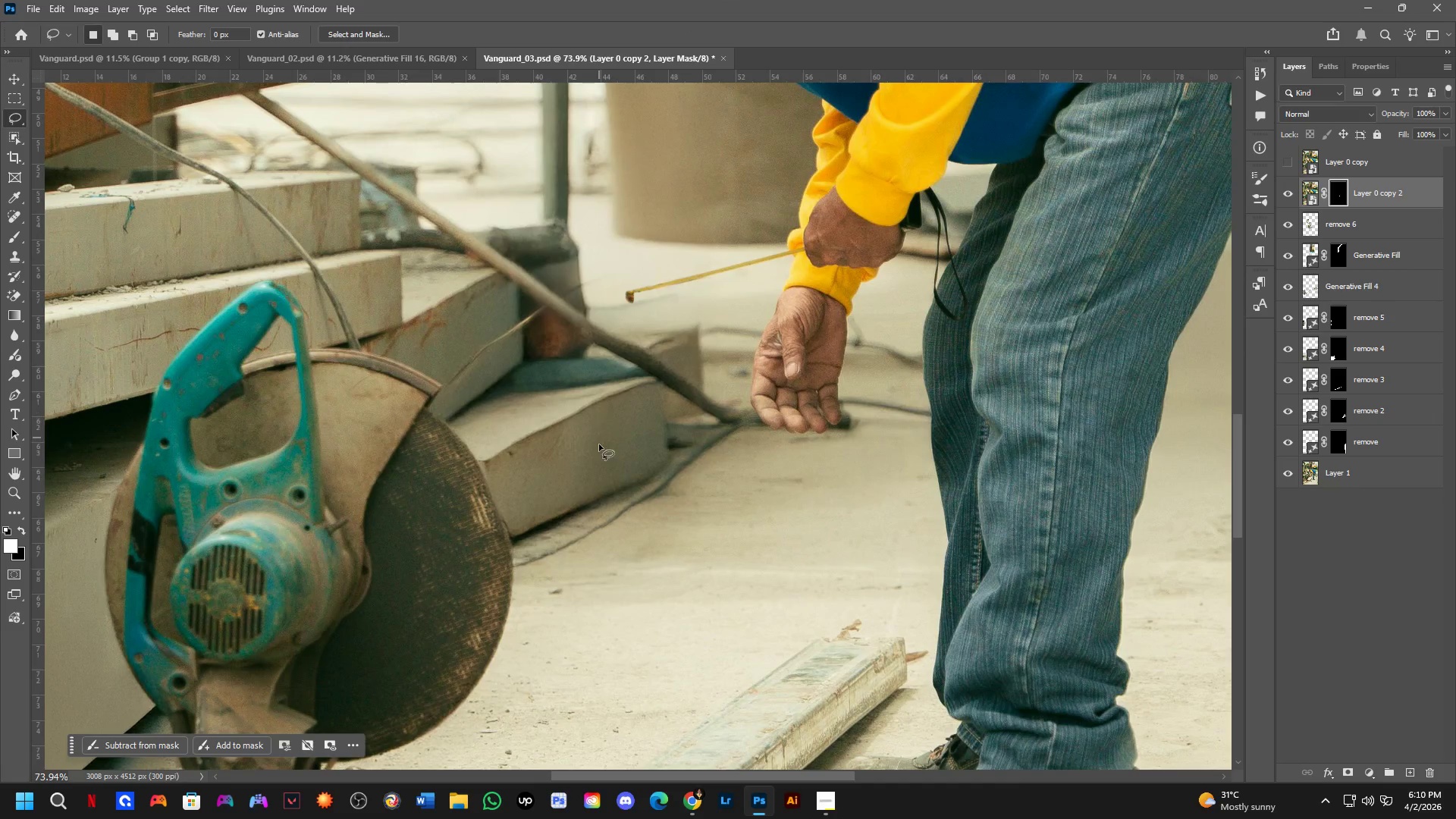 
double_click([1292, 167])
 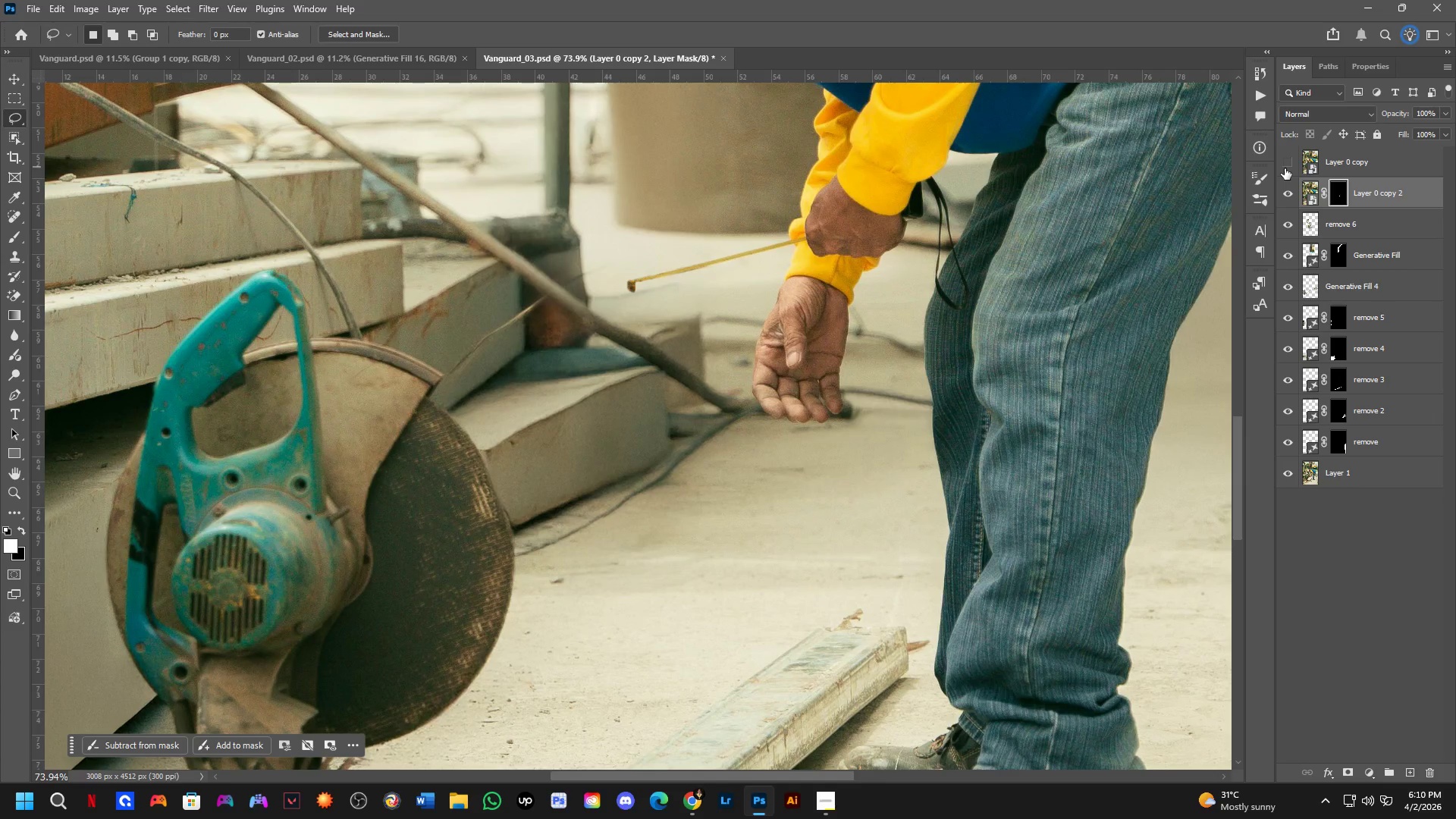 
key(B)
 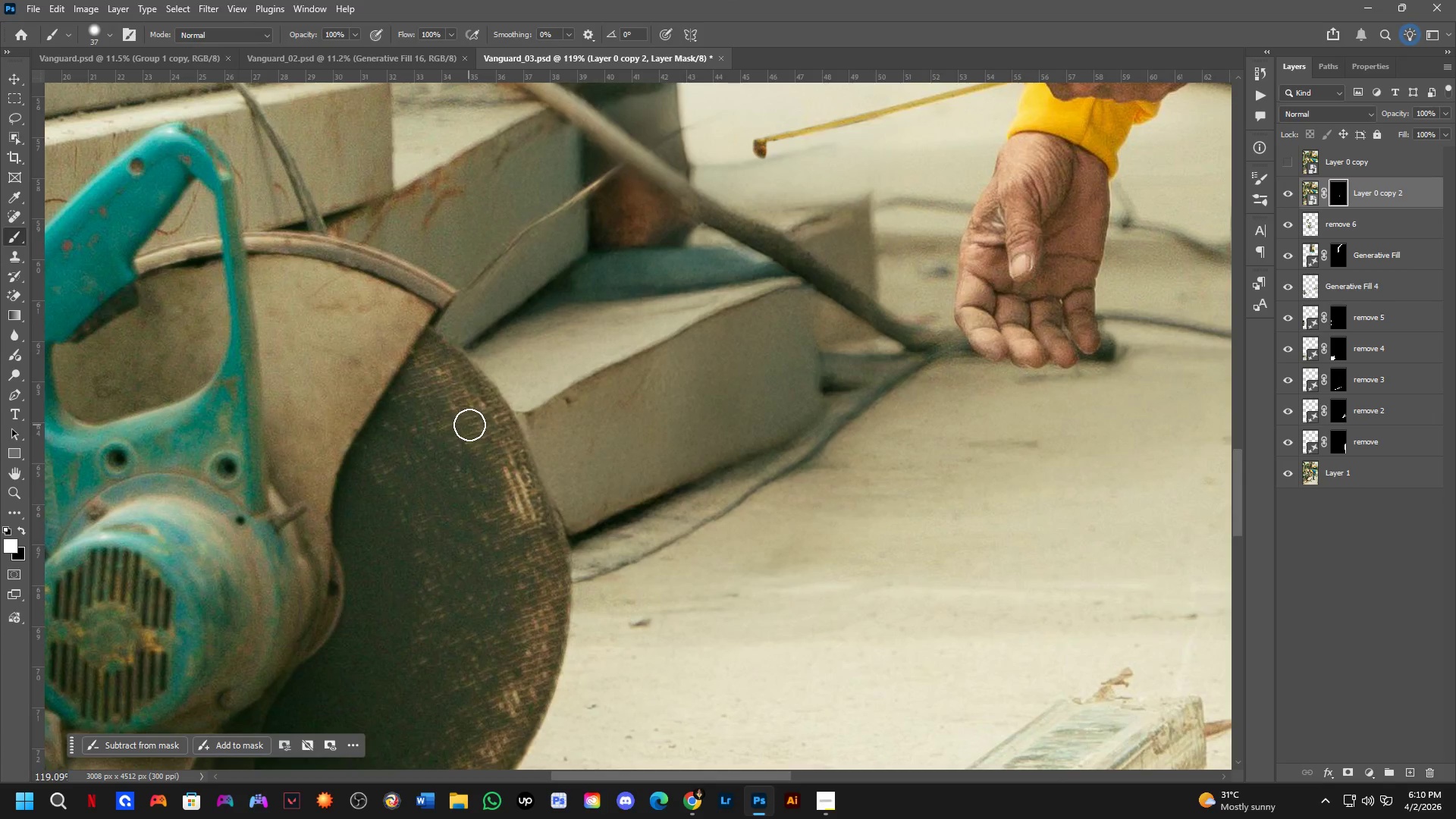 
scroll: coordinate [420, 504], scroll_direction: up, amount: 5.0
 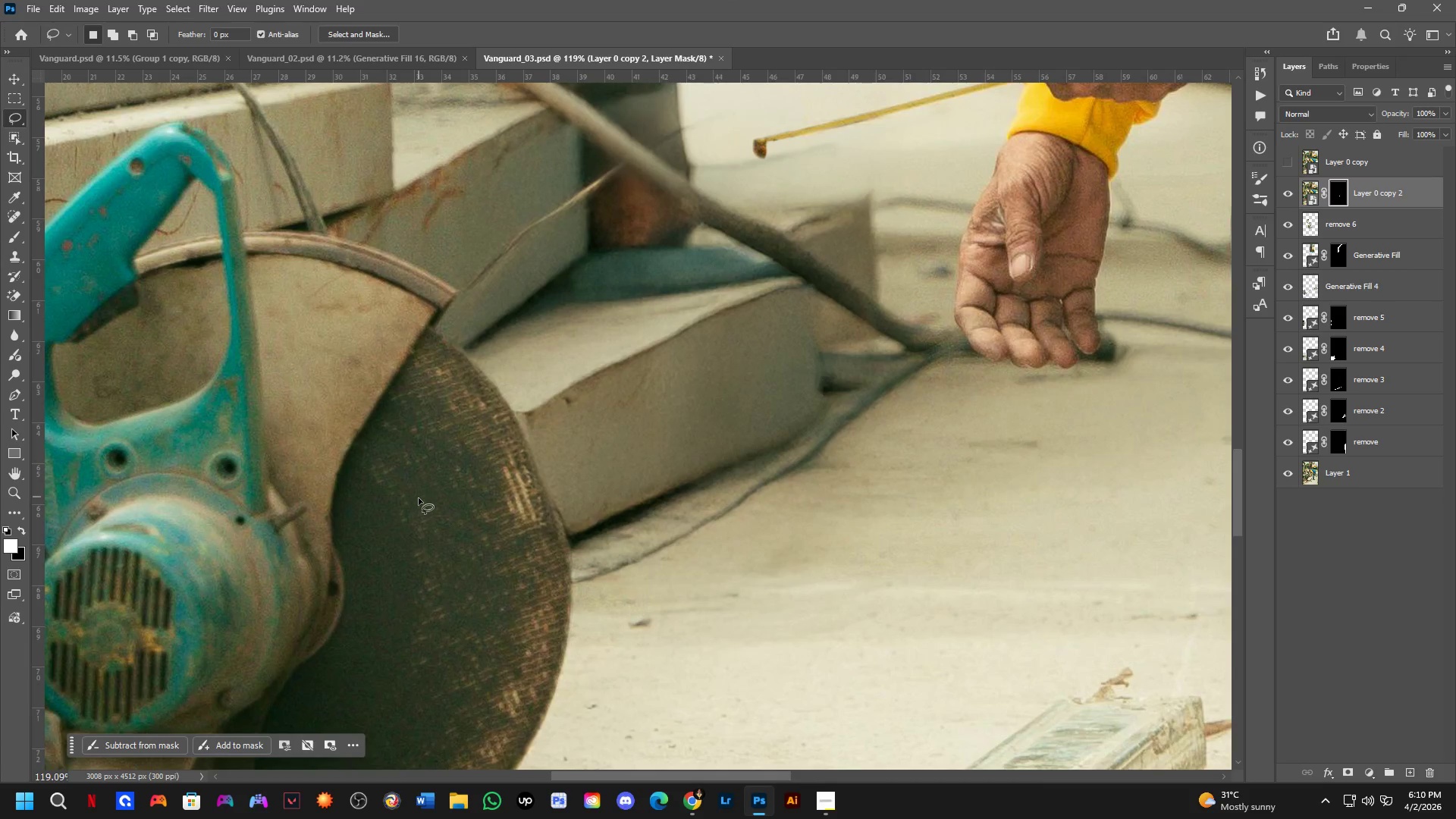 
left_click_drag(start_coordinate=[495, 419], to_coordinate=[534, 513])
 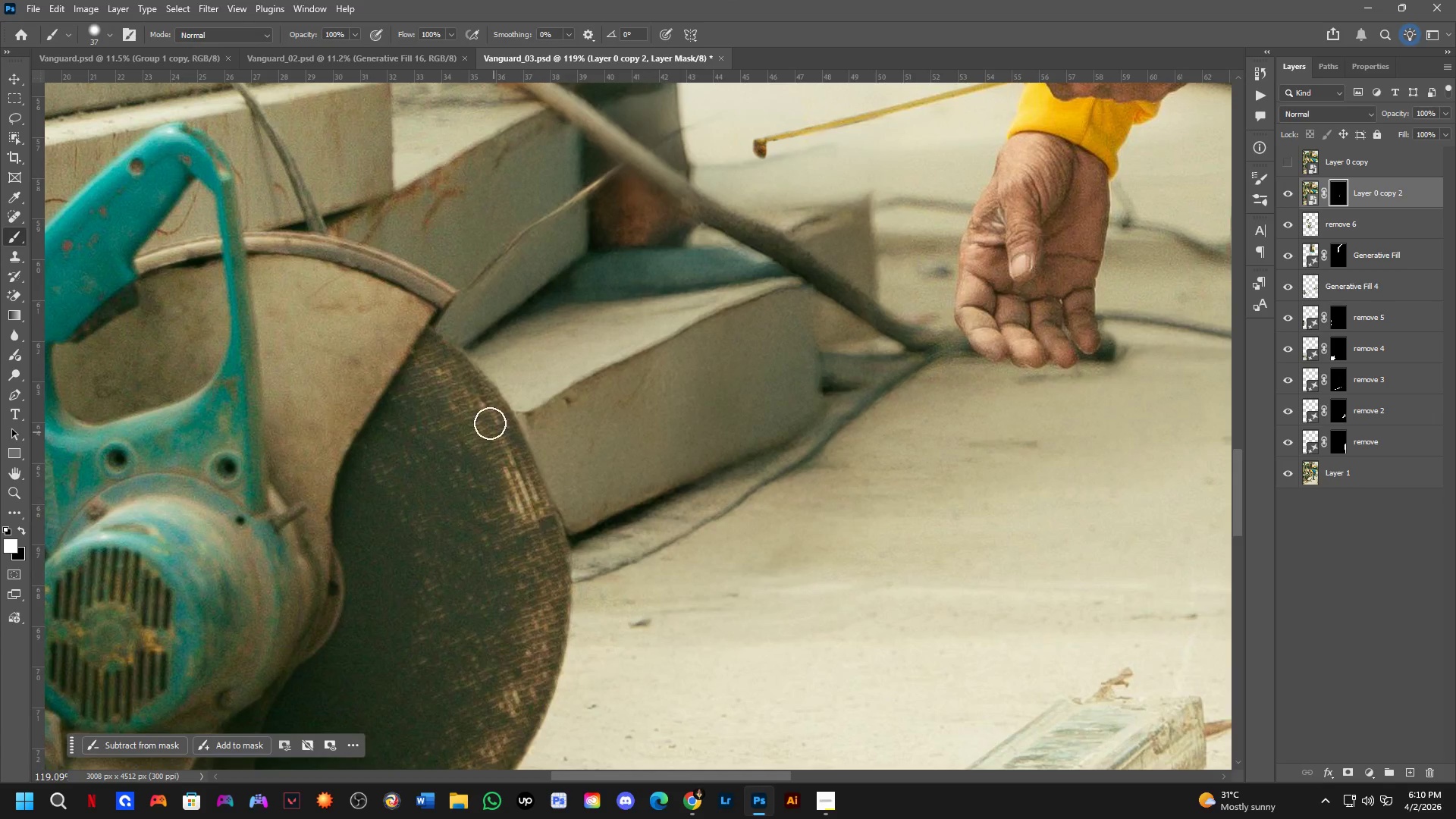 
left_click_drag(start_coordinate=[487, 411], to_coordinate=[561, 614])
 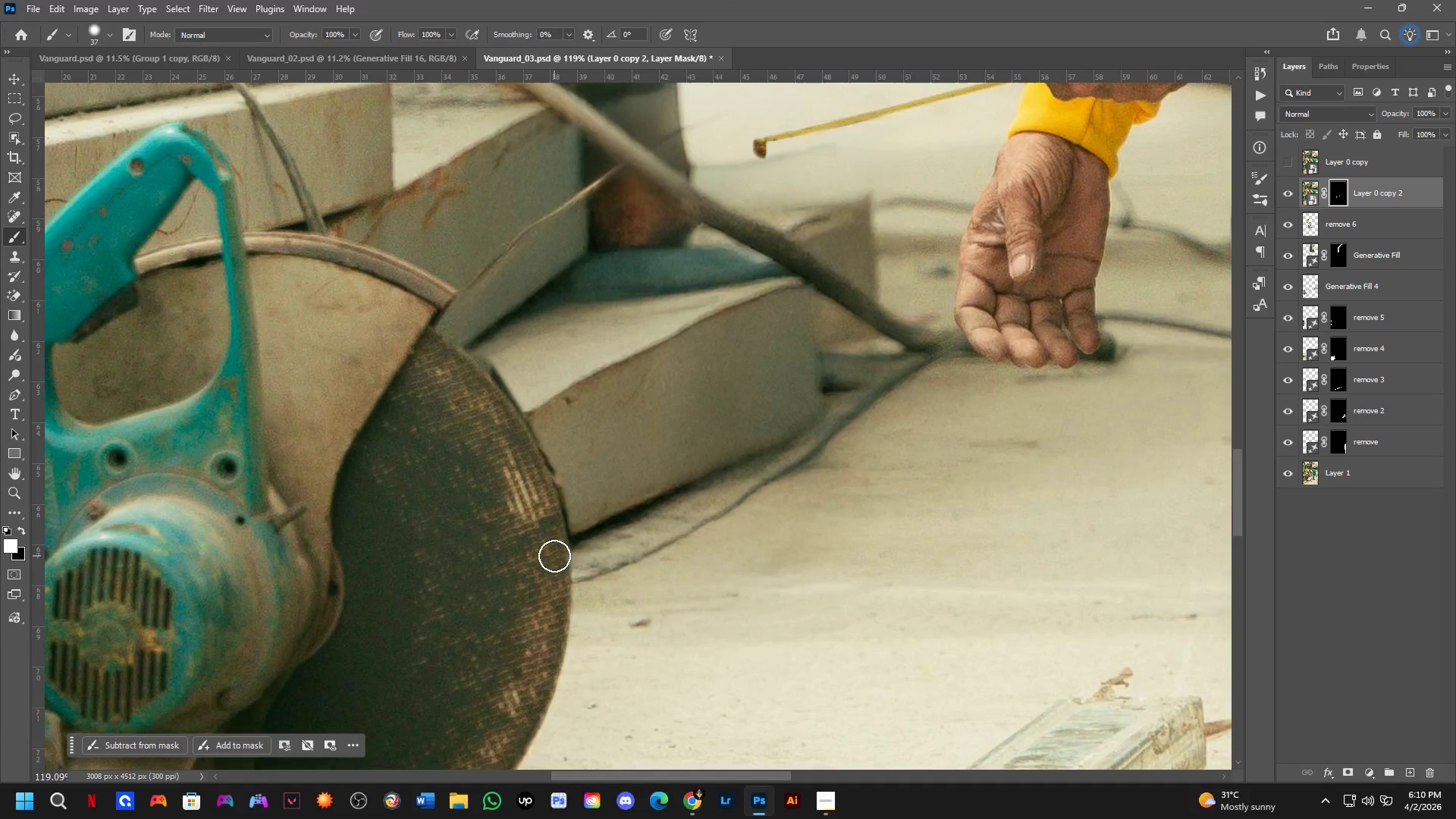 
middle_click([602, 513])
 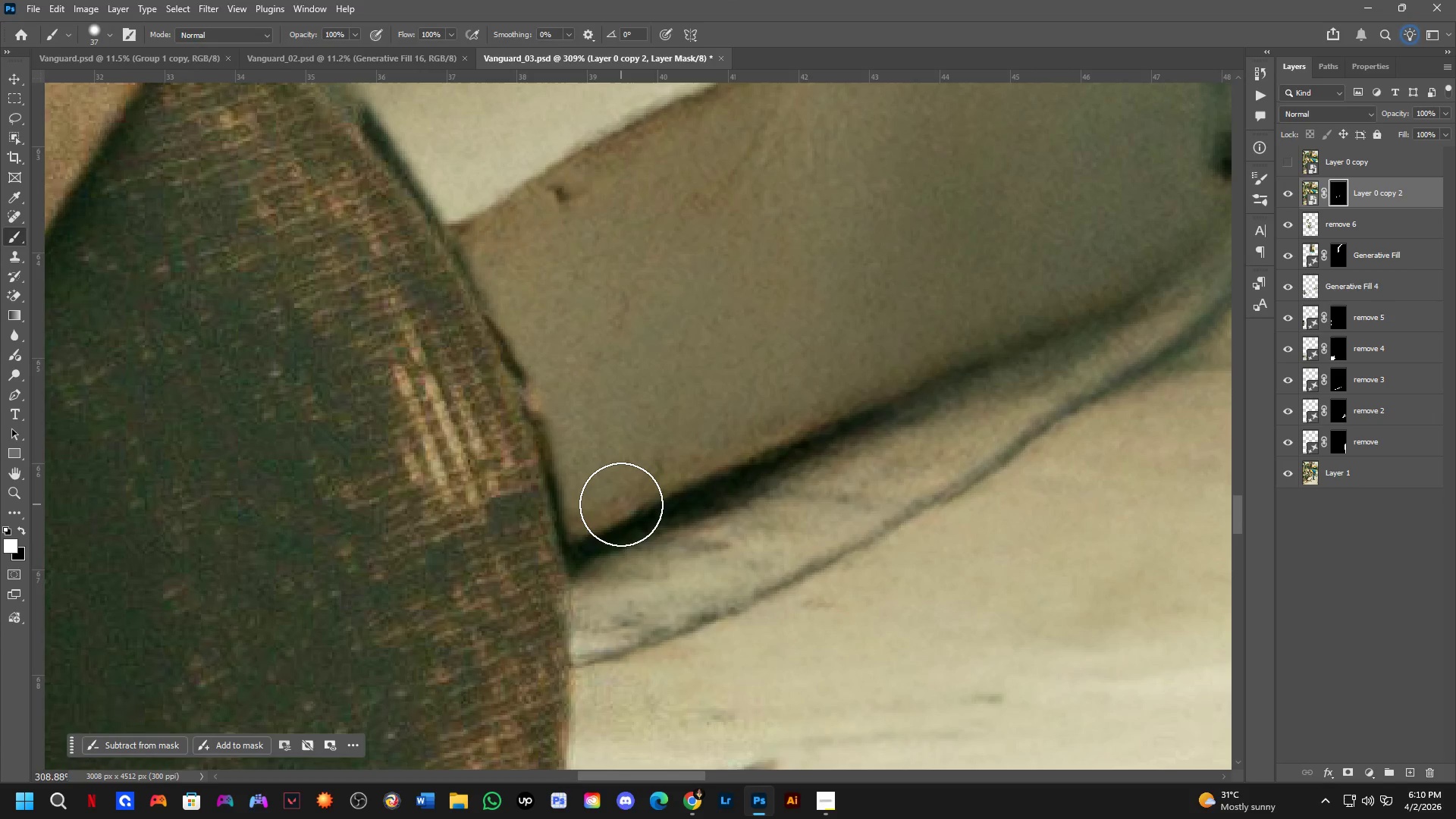 
scroll: coordinate [602, 513], scroll_direction: up, amount: 10.0
 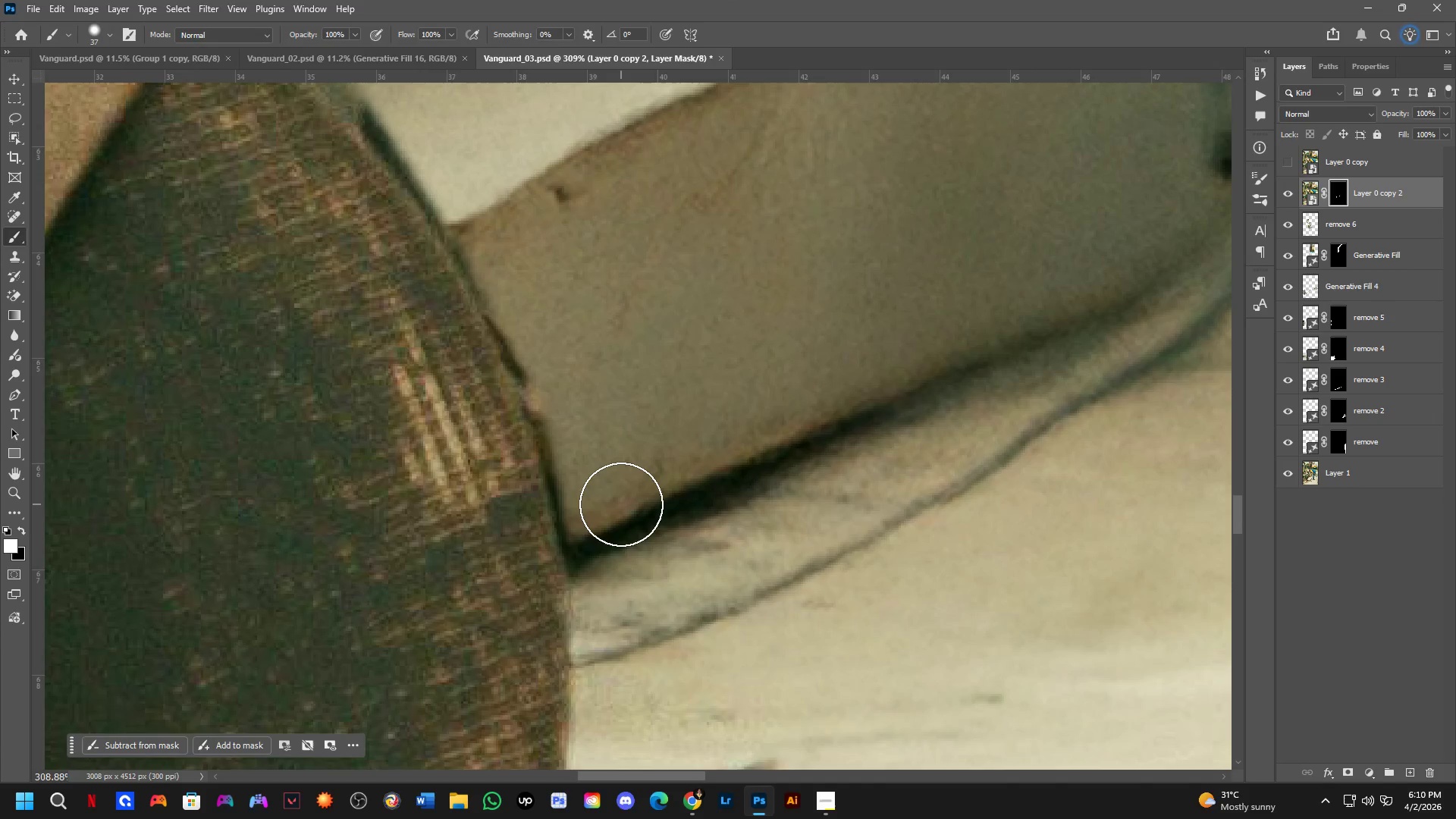 
key(VolumeUp)
 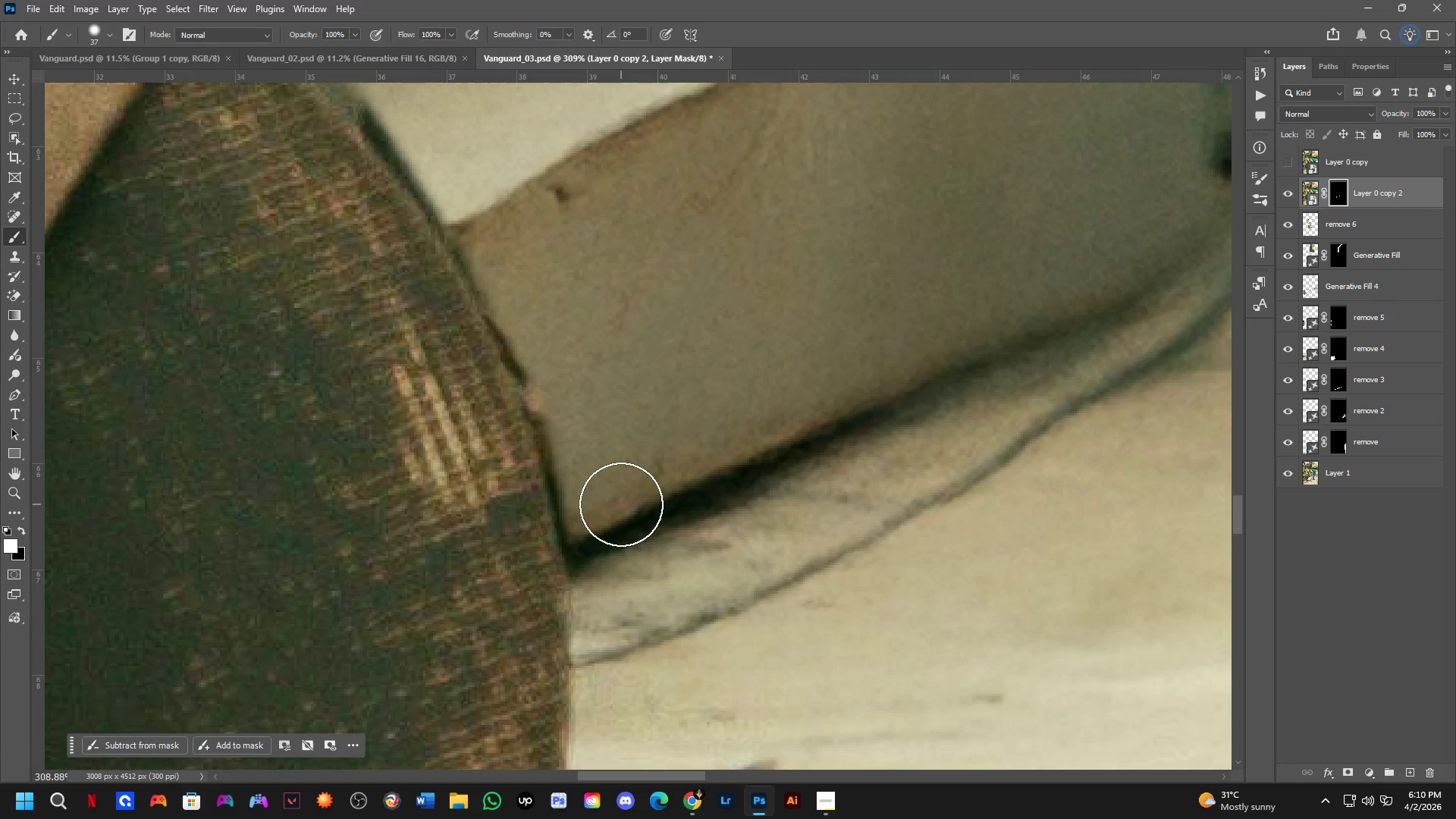 
key(VolumeUp)
 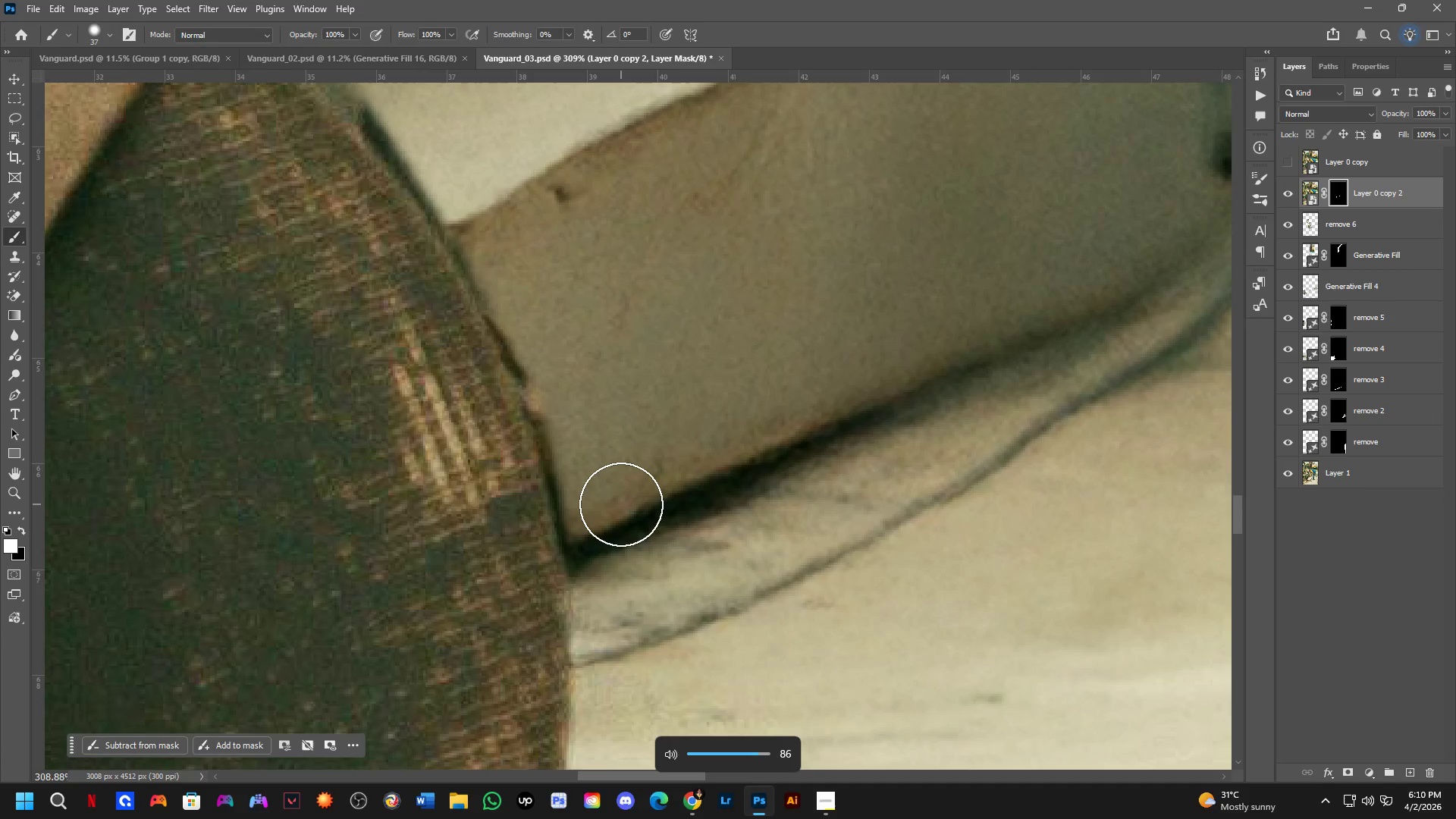 
key(VolumeDown)
 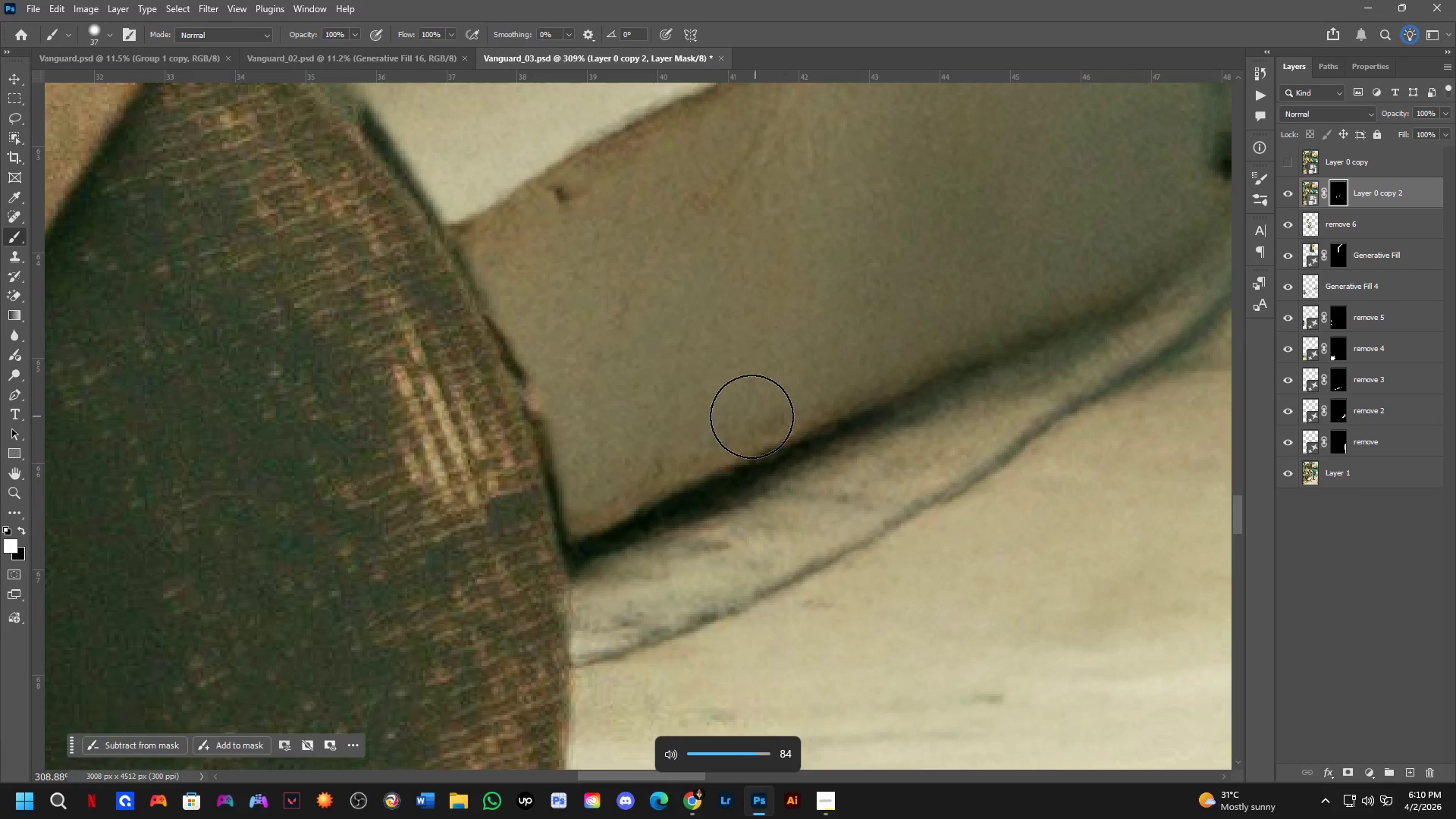 
hold_key(key=AltLeft, duration=0.73)
 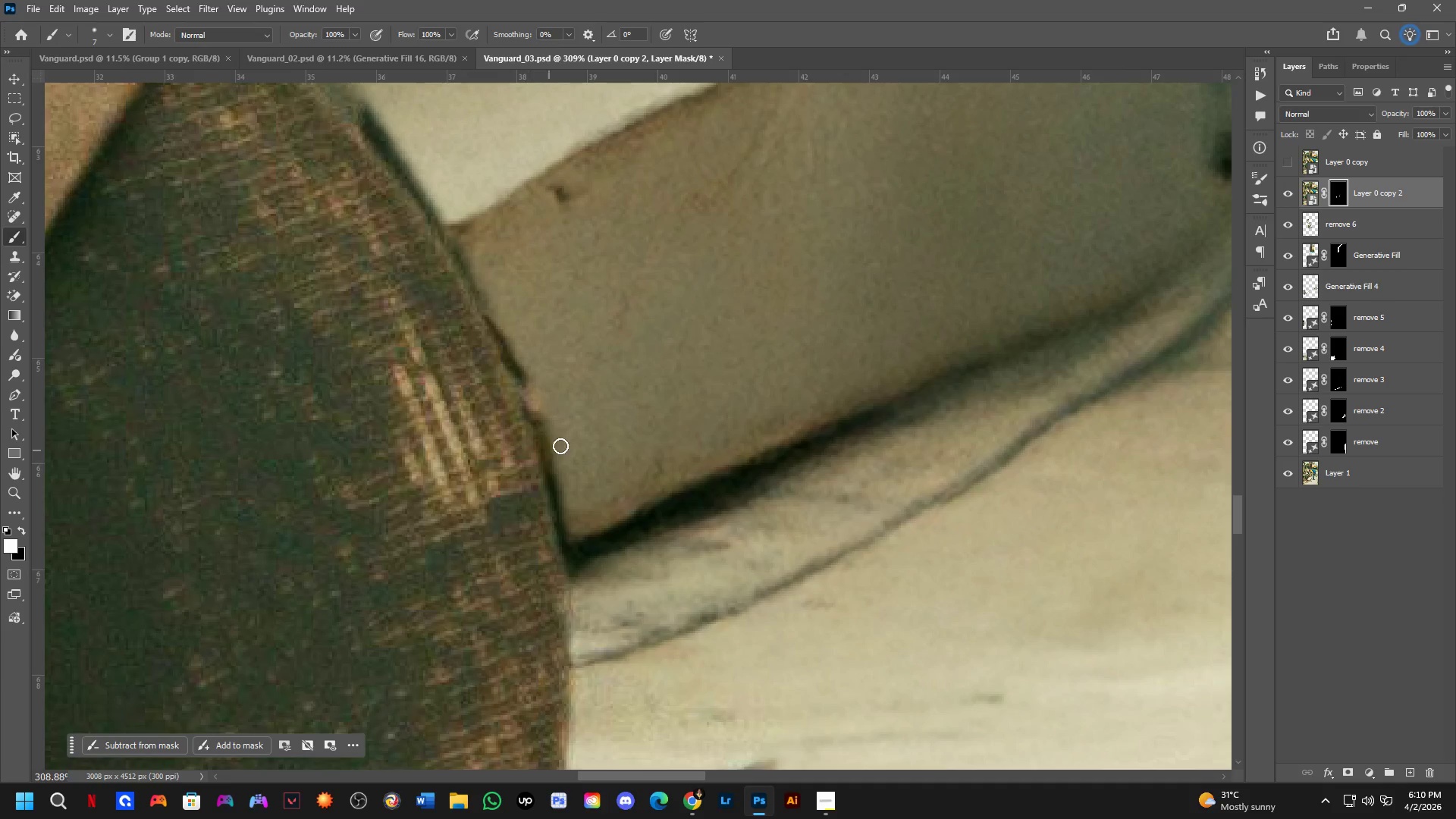 
hold_key(key=Space, duration=0.5)
 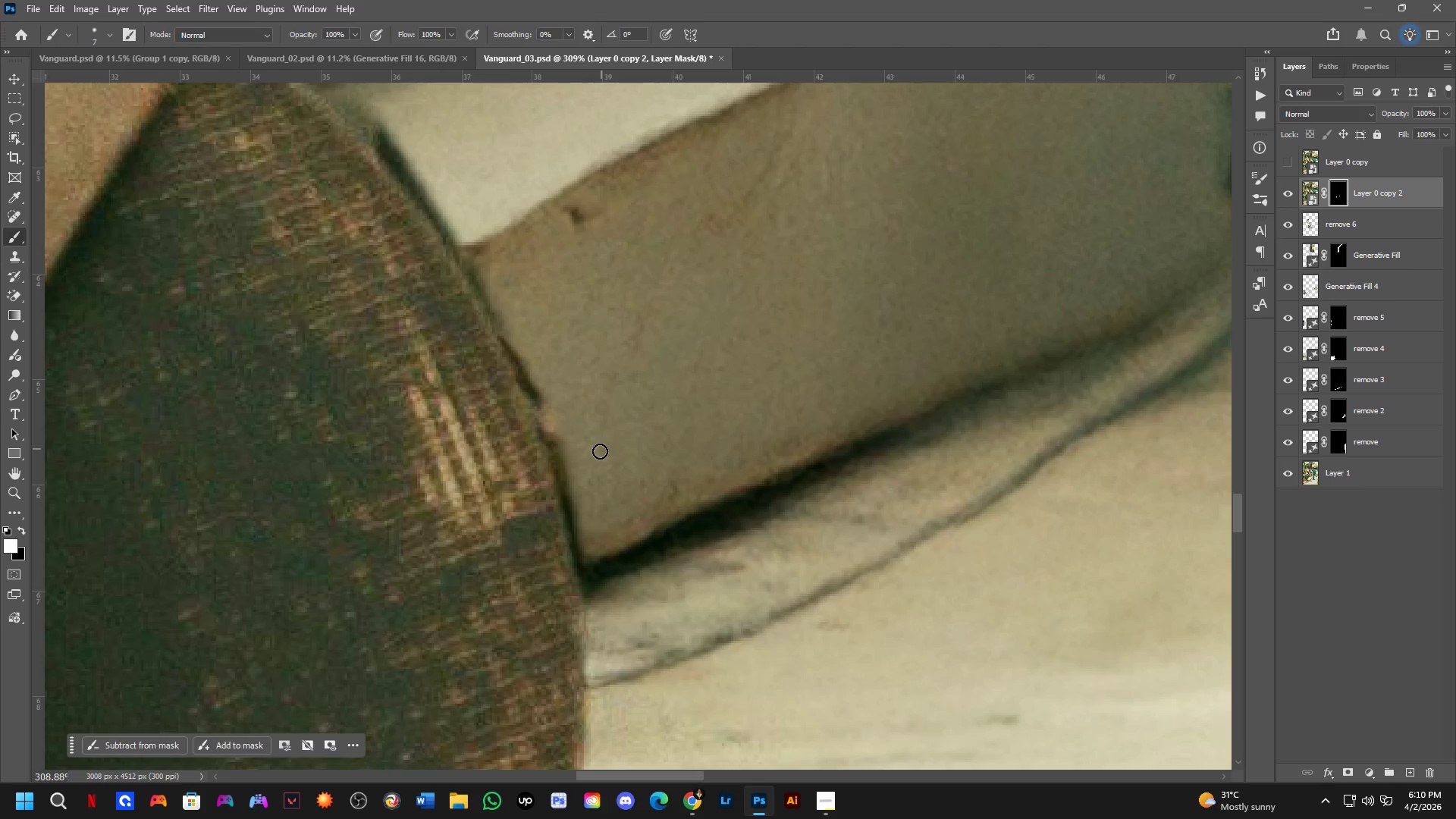 
left_click_drag(start_coordinate=[632, 422], to_coordinate=[648, 444])
 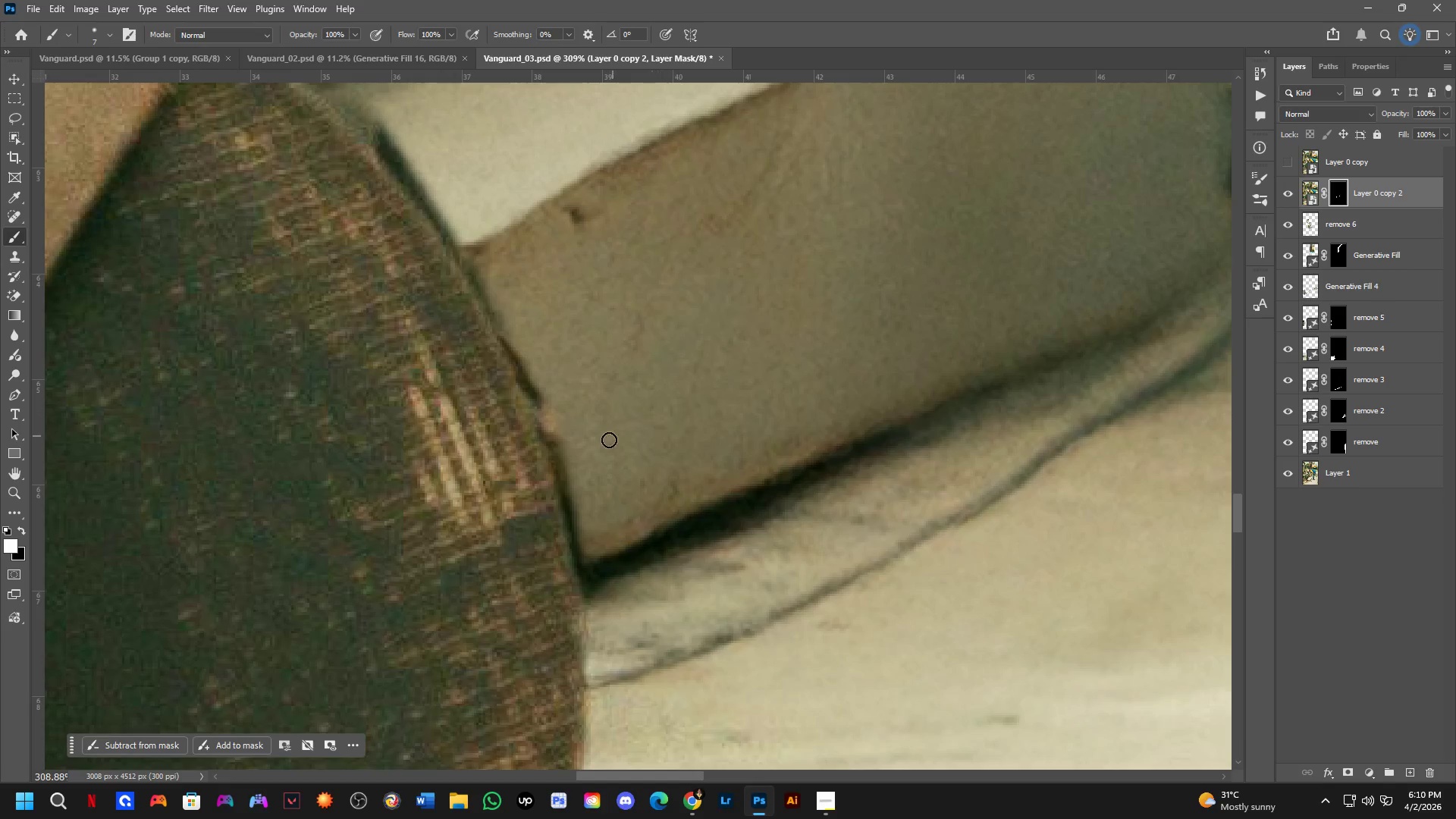 
key(X)
 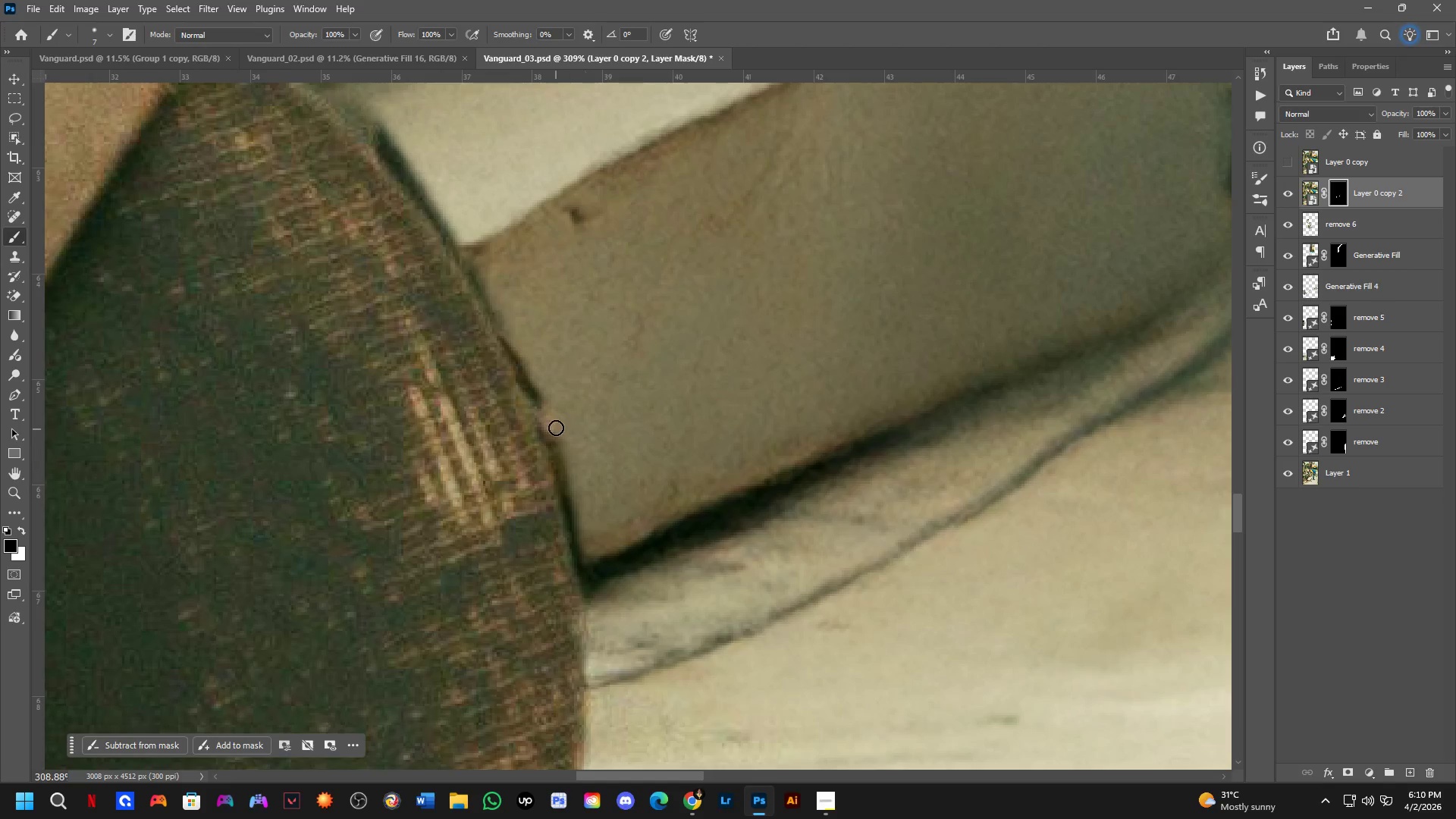 
hold_key(key=AltLeft, duration=0.64)
 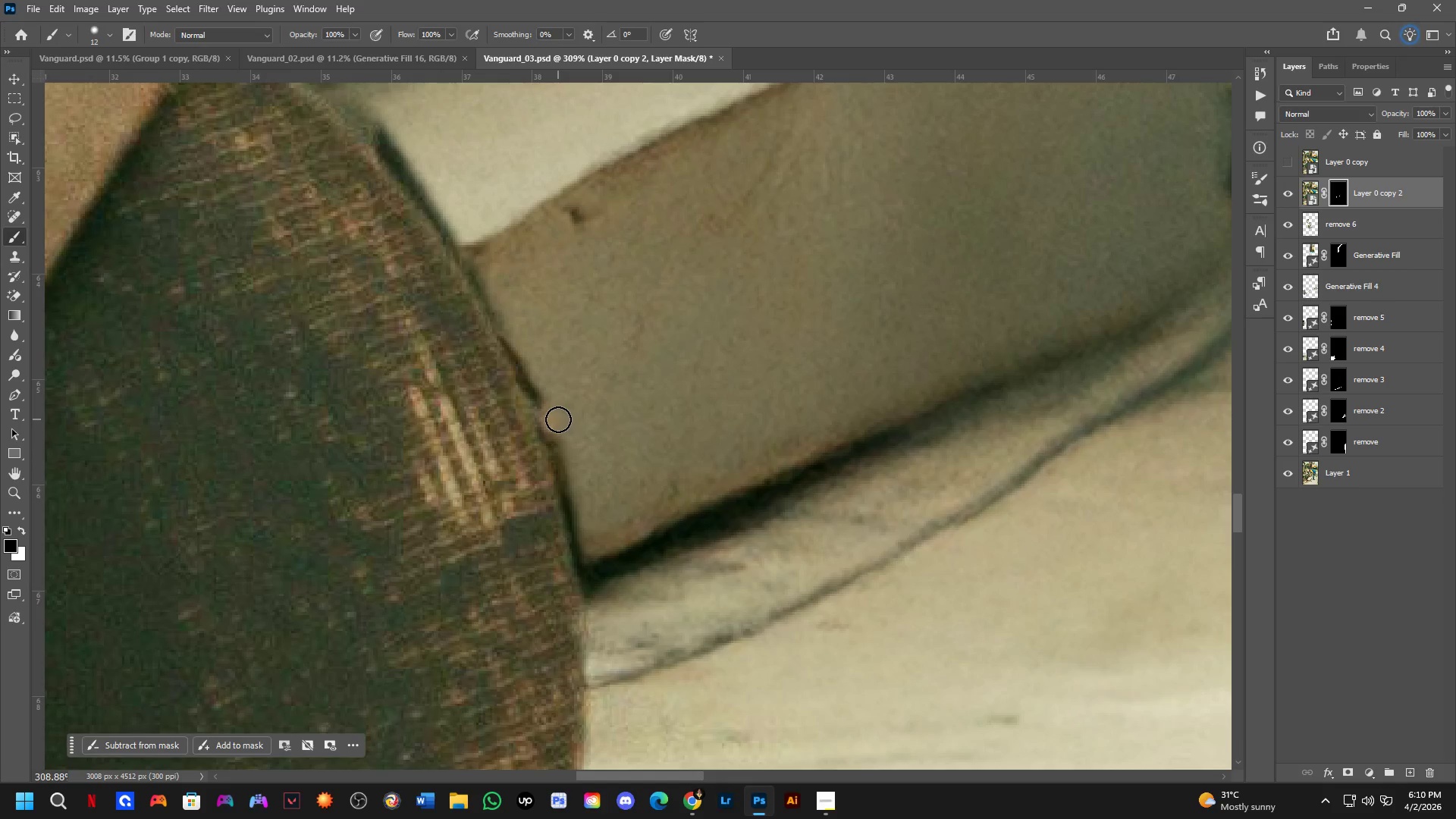 
left_click_drag(start_coordinate=[558, 419], to_coordinate=[578, 463])
 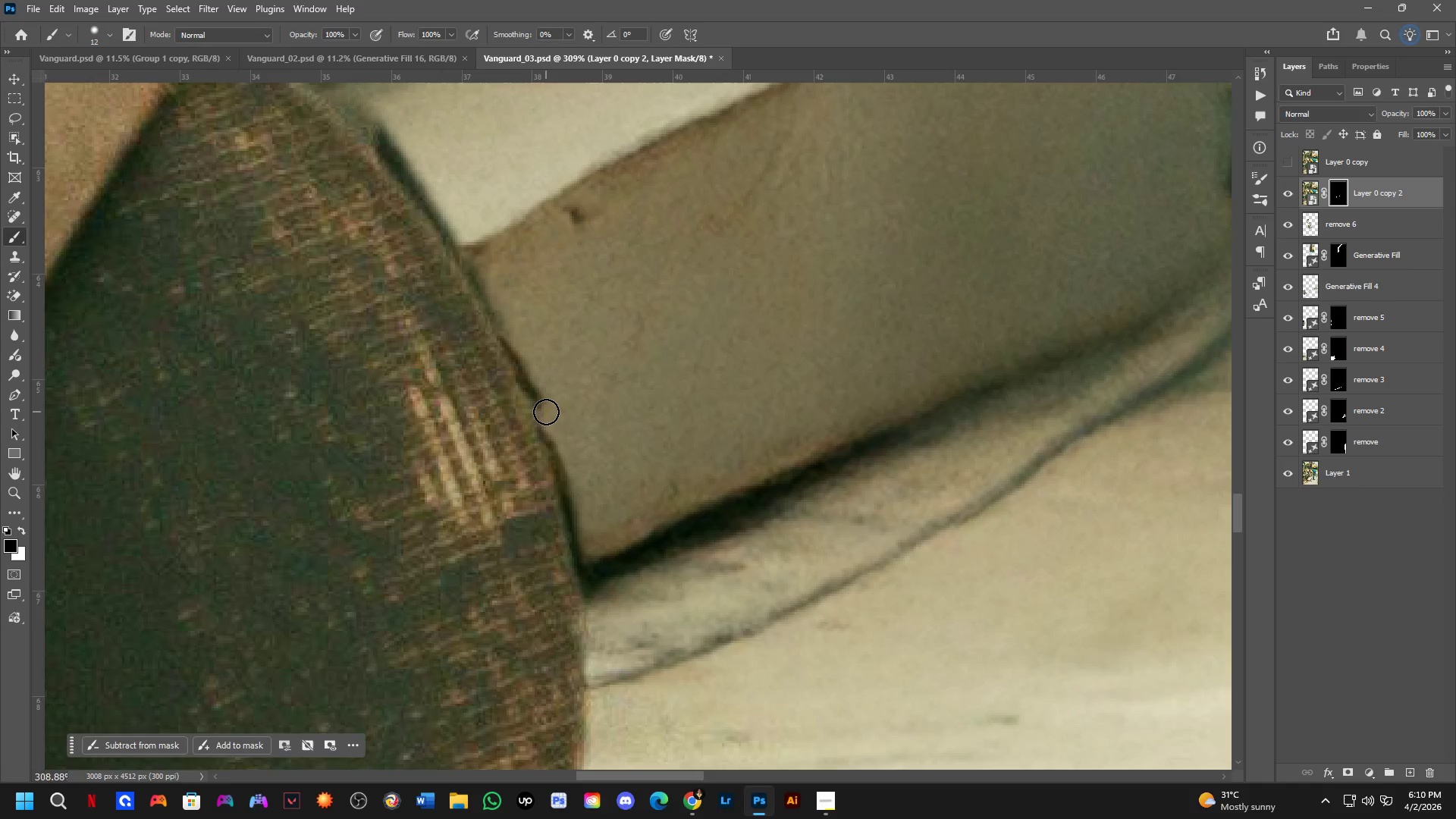 
left_click_drag(start_coordinate=[546, 412], to_coordinate=[615, 681])
 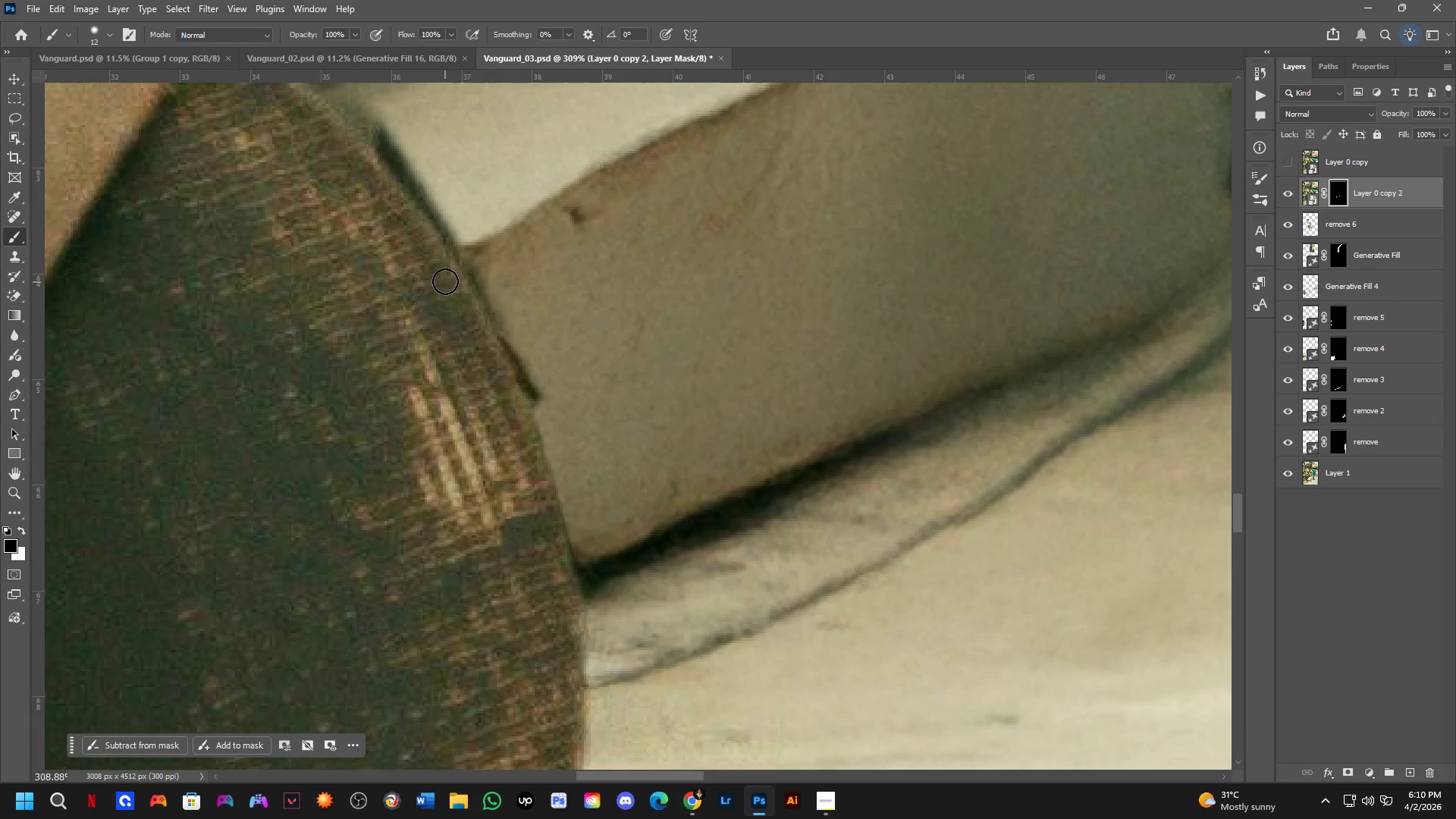 
hold_key(key=Space, duration=0.5)
 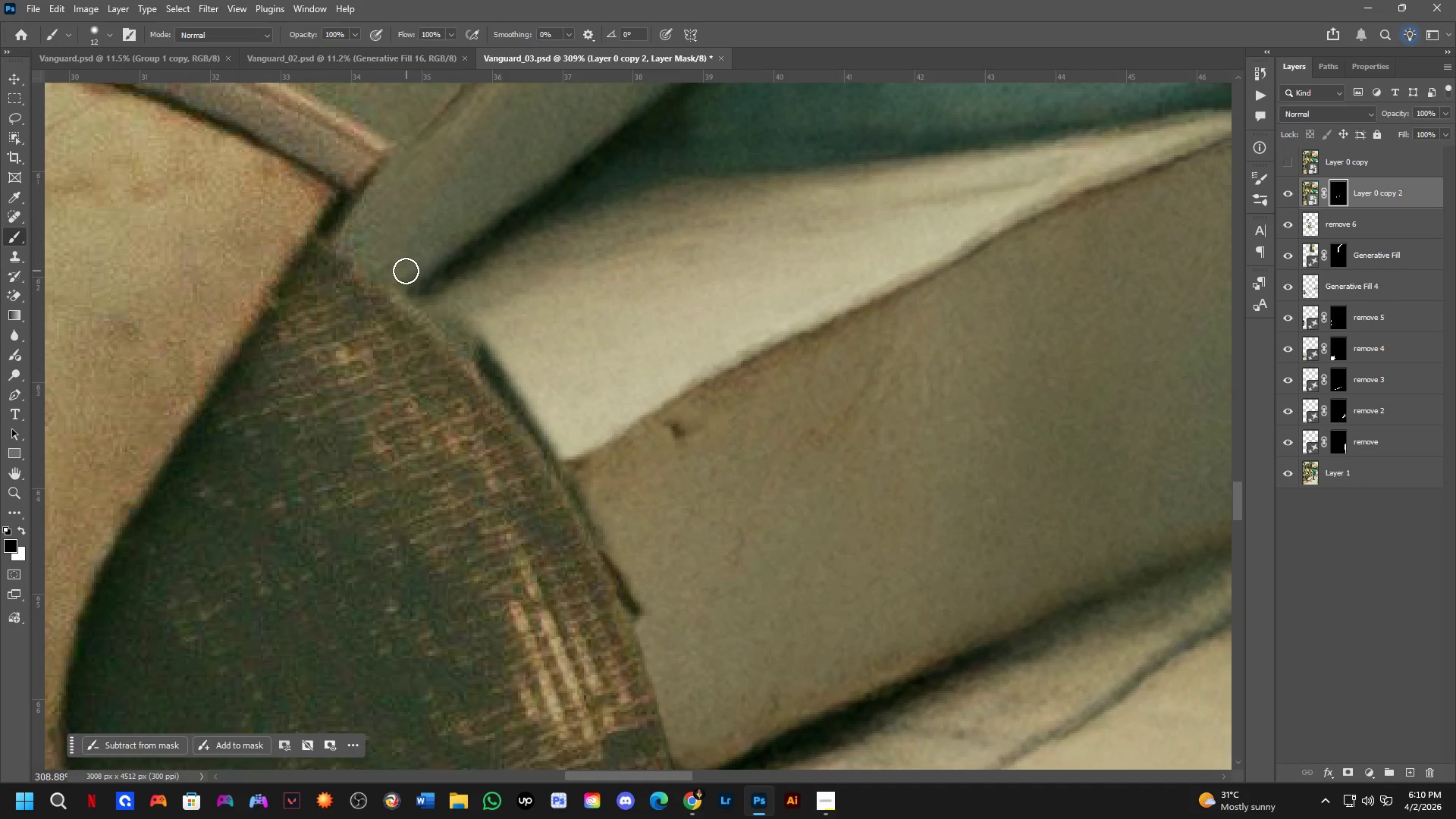 
left_click_drag(start_coordinate=[447, 308], to_coordinate=[548, 522])
 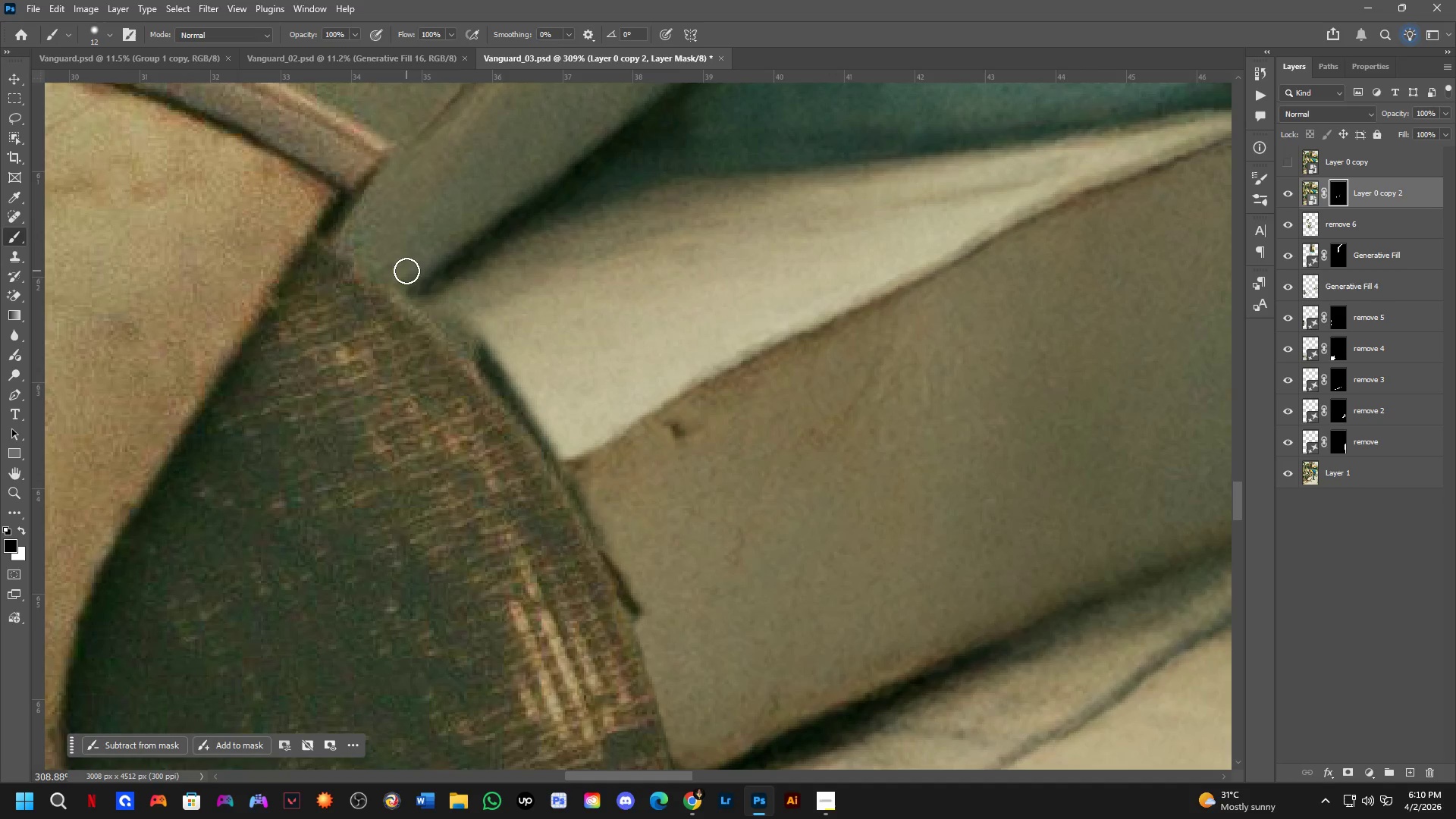 
left_click_drag(start_coordinate=[397, 268], to_coordinate=[667, 658])
 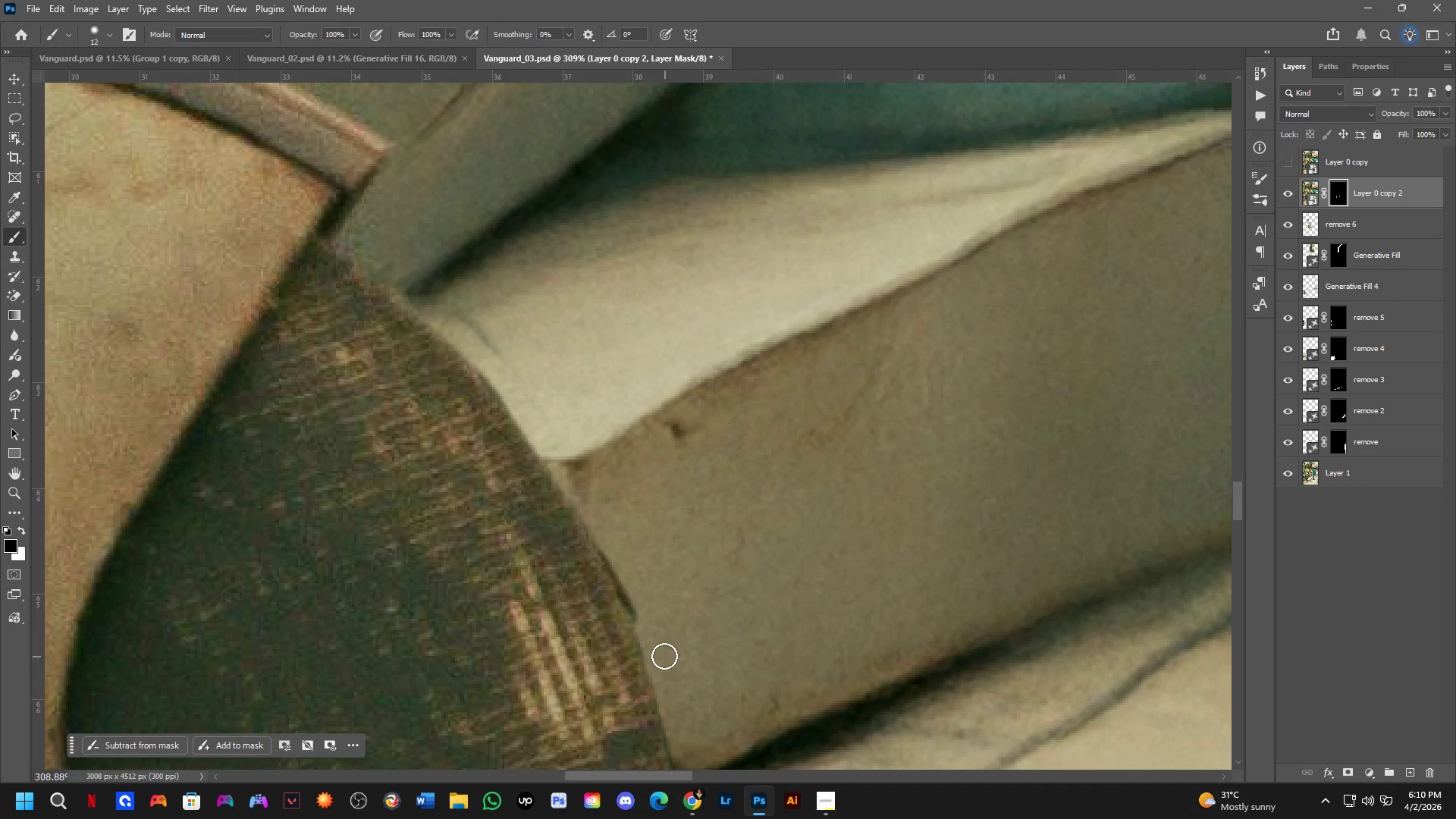 
left_click_drag(start_coordinate=[664, 656], to_coordinate=[573, 438])
 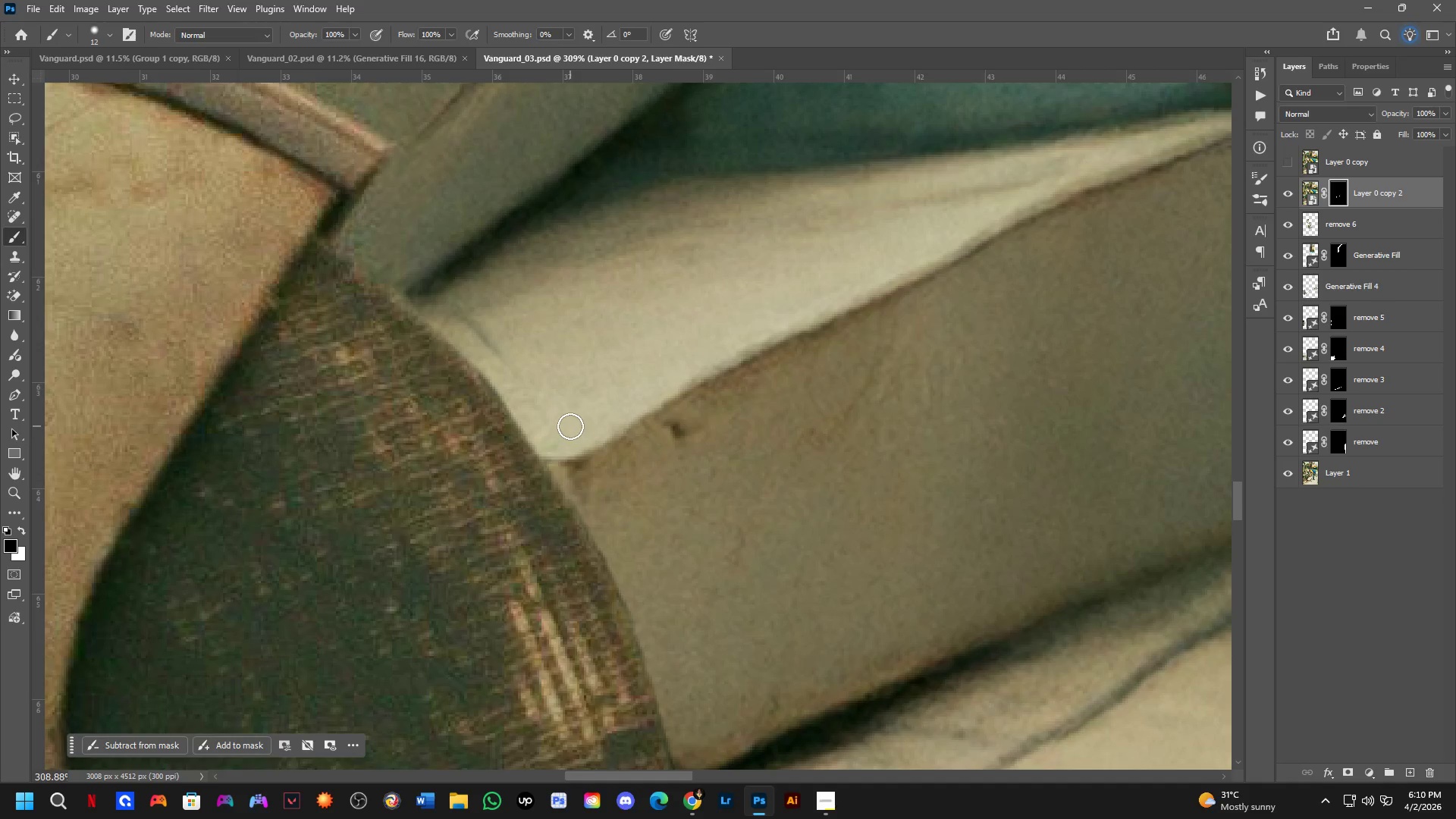 
key(Alt+AltLeft)
 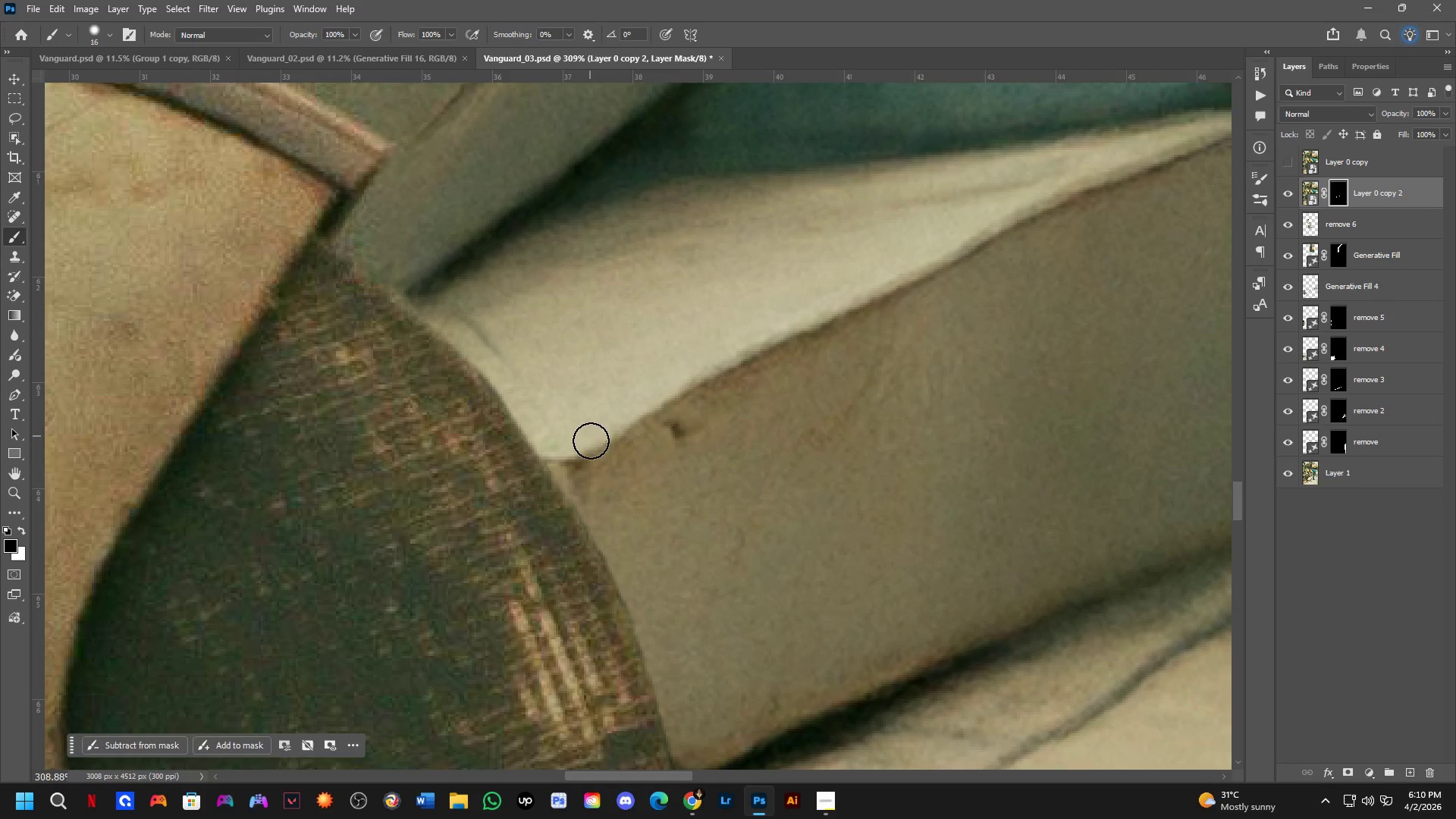 
left_click_drag(start_coordinate=[584, 453], to_coordinate=[352, 228])
 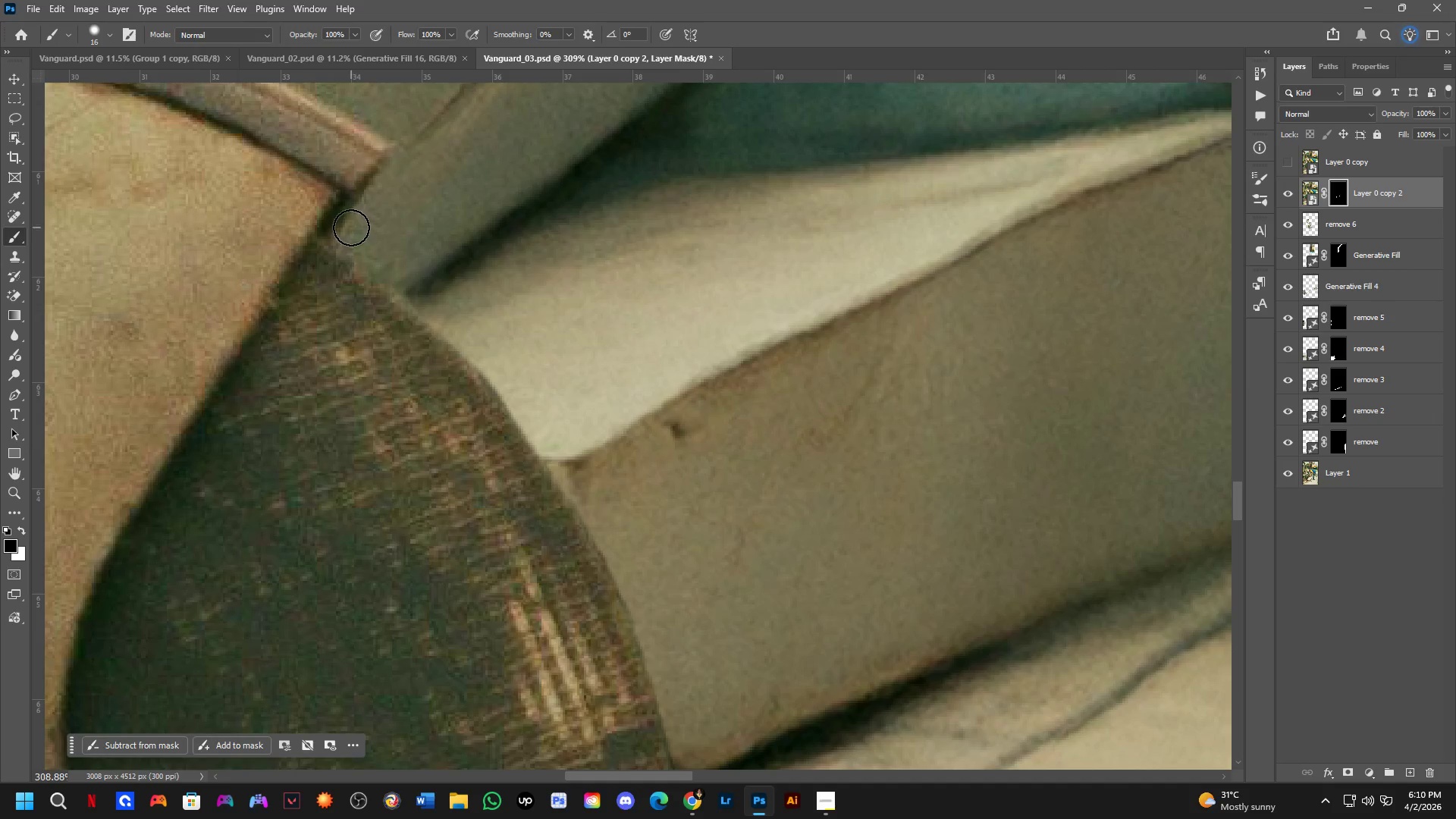 
key(Shift+ShiftLeft)
 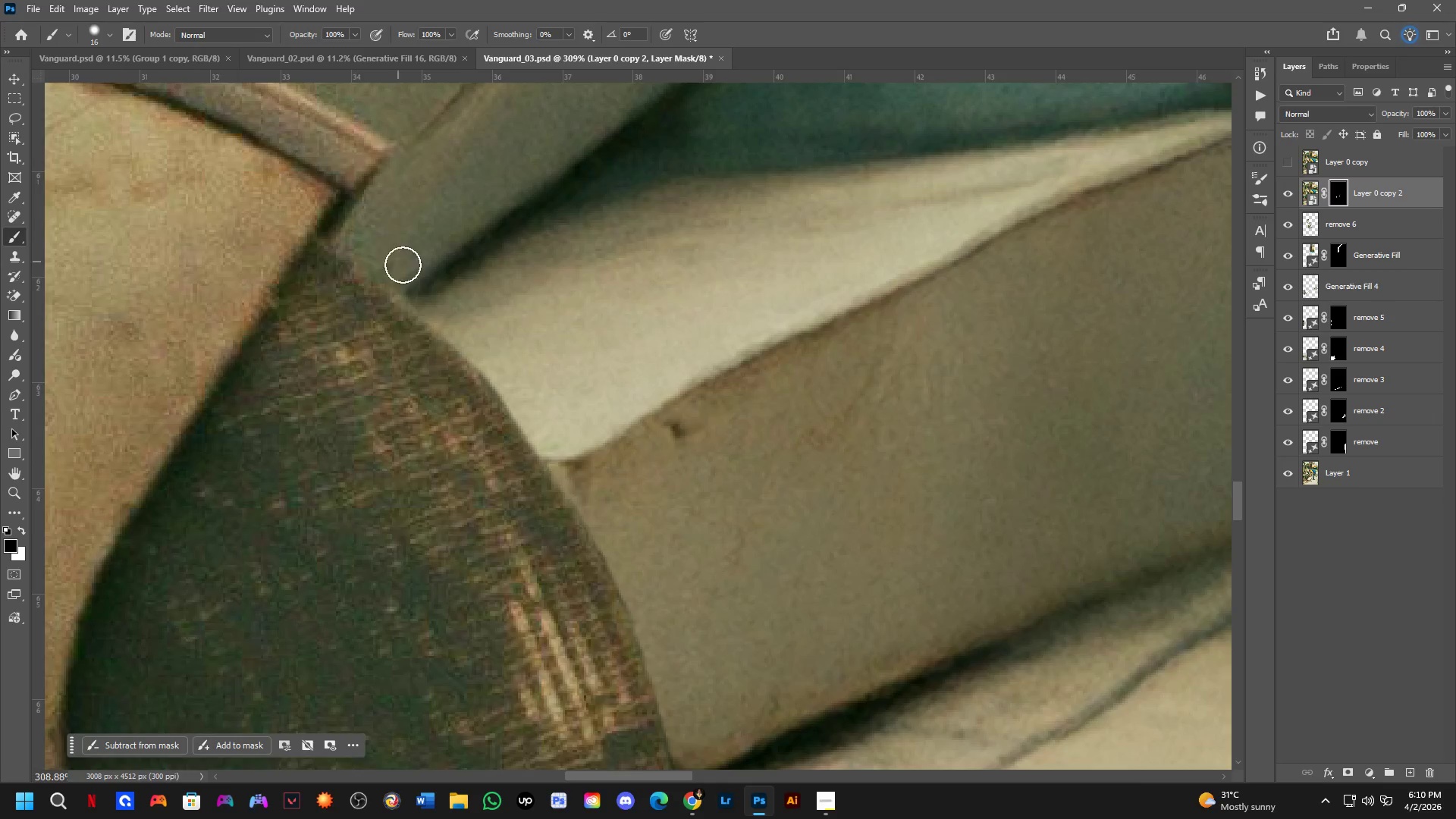 
hold_key(key=Space, duration=0.48)
 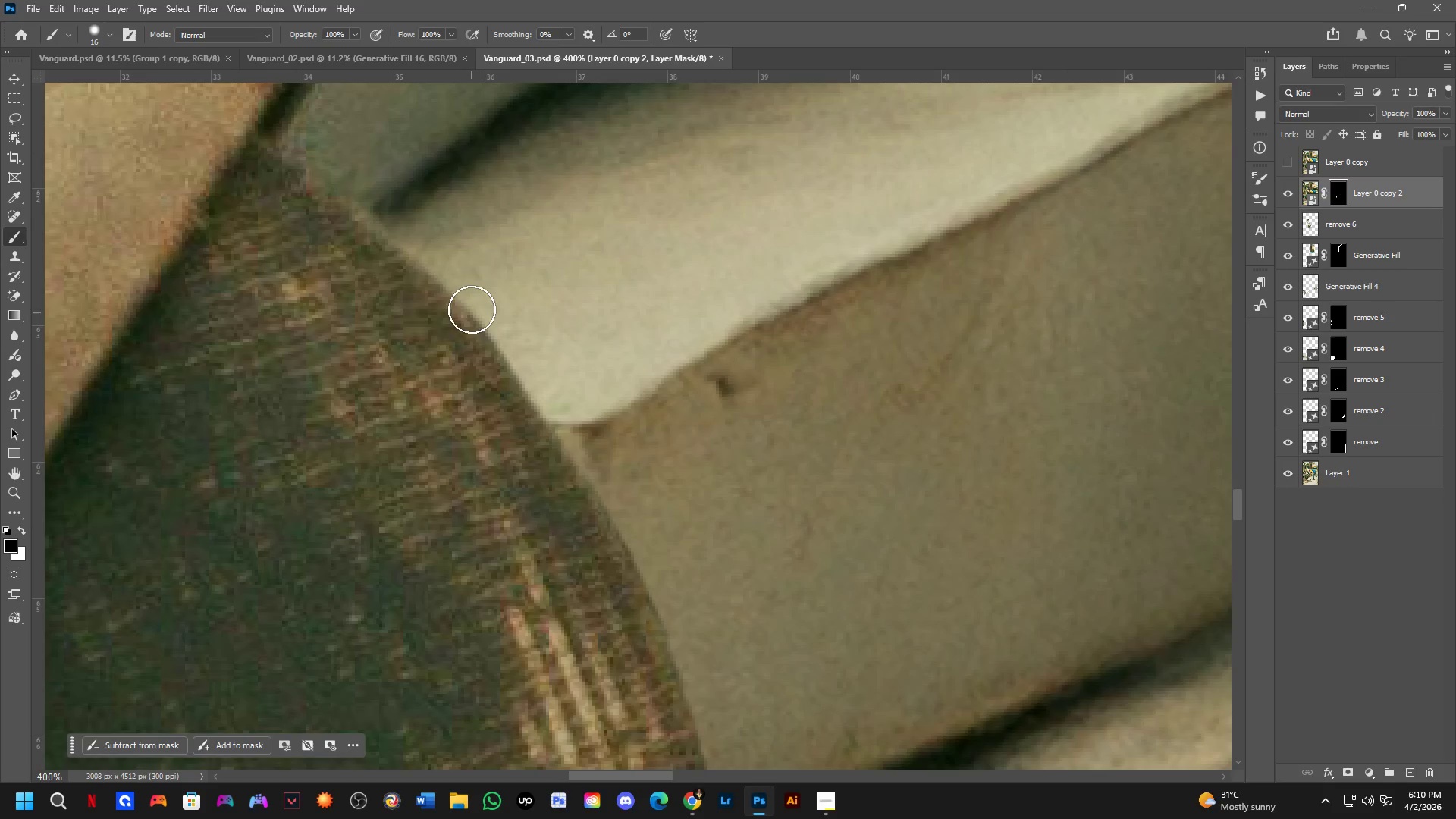 
left_click_drag(start_coordinate=[517, 438], to_coordinate=[531, 444])
 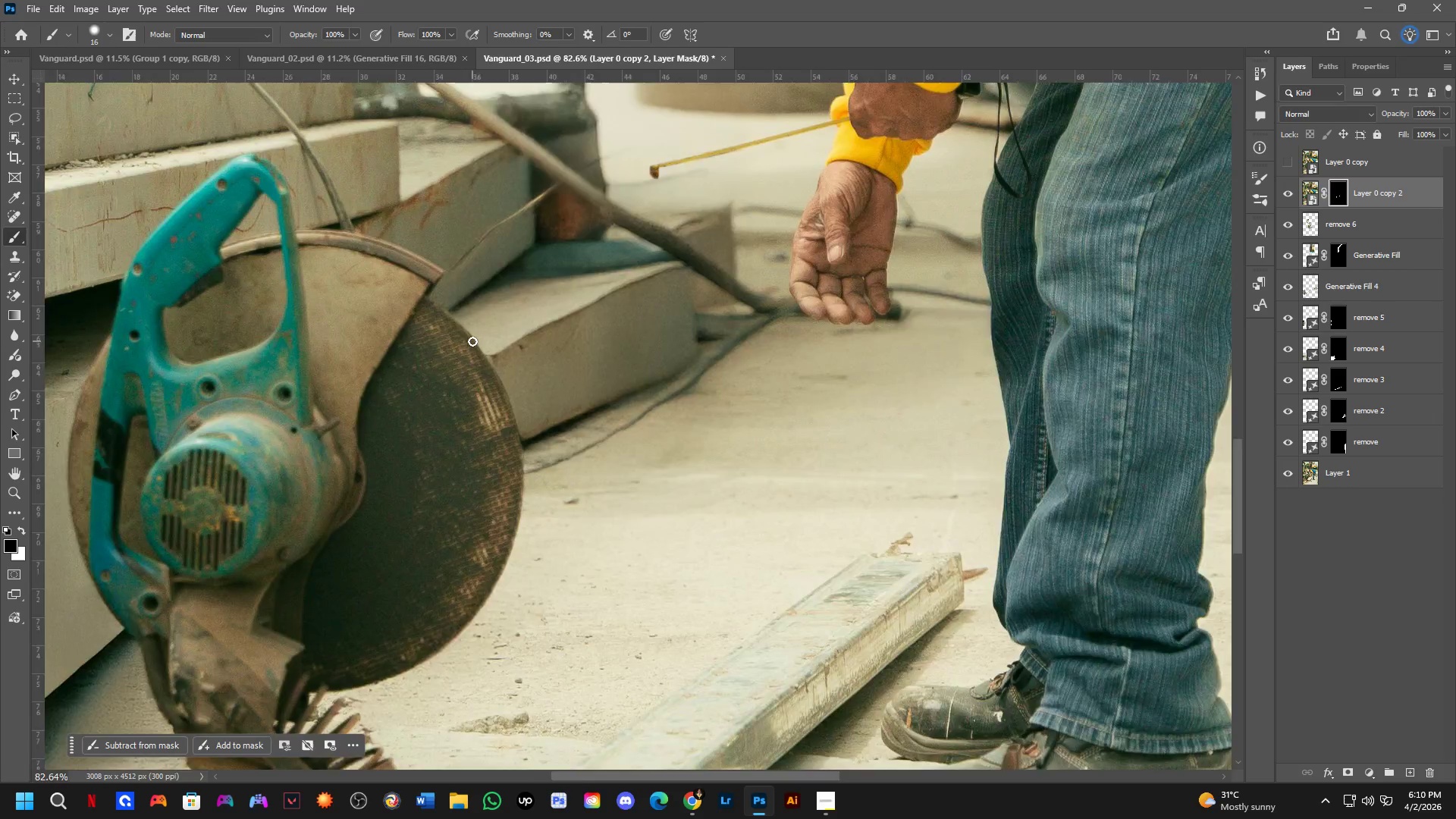 
scroll: coordinate [482, 369], scroll_direction: down, amount: 5.0
 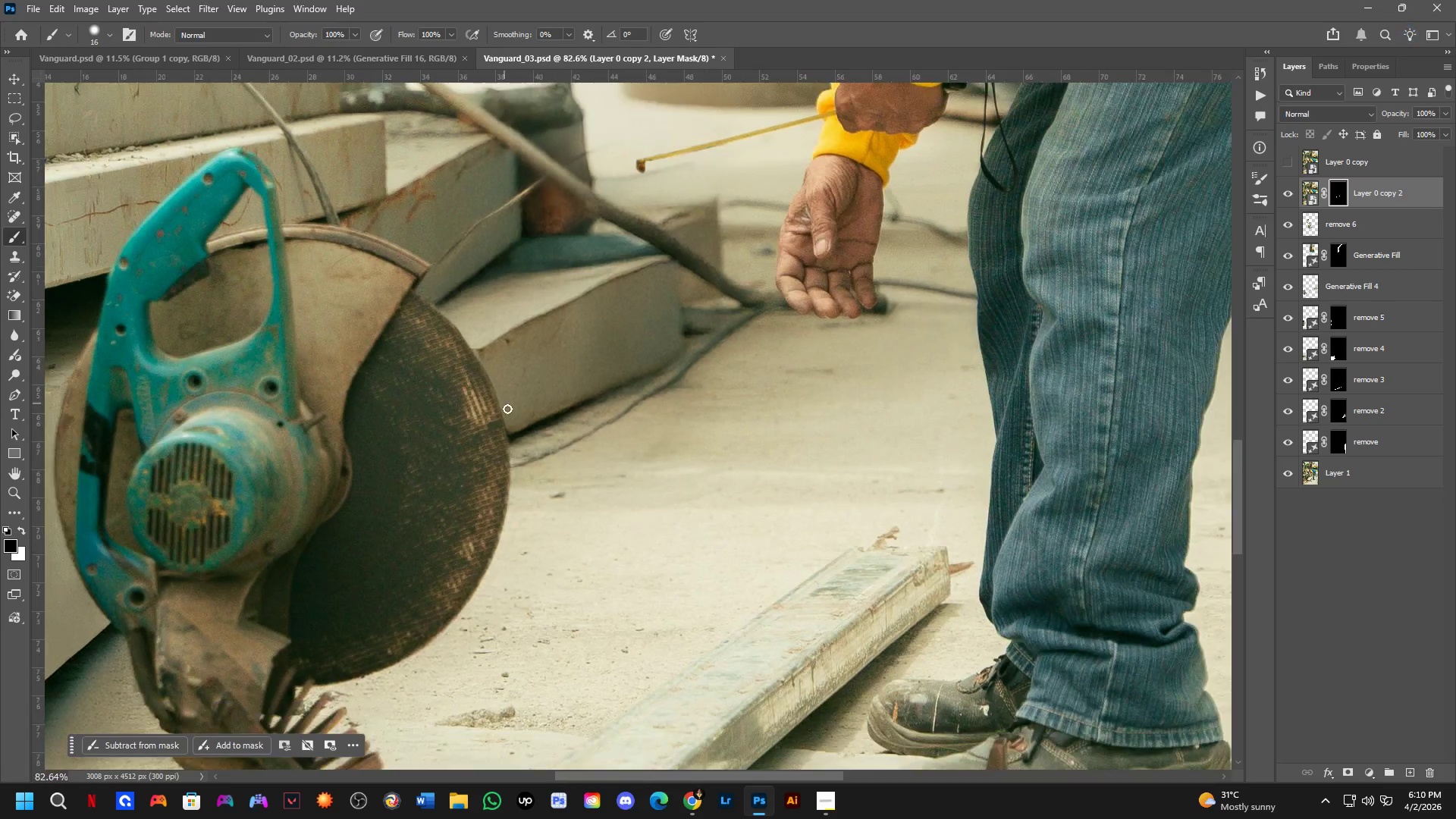 
key(Shift+ShiftLeft)
 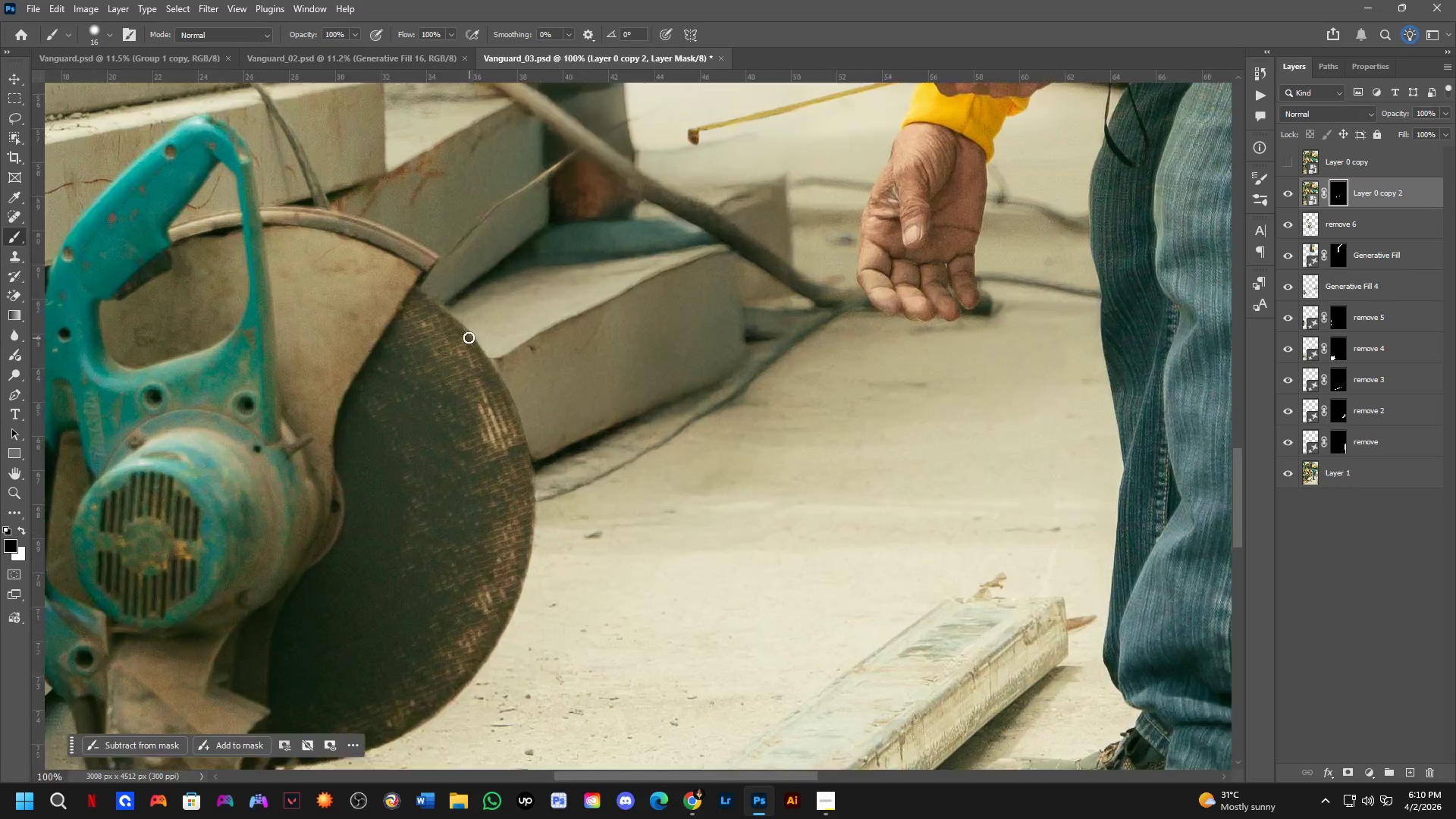 
scroll: coordinate [467, 336], scroll_direction: up, amount: 4.0
 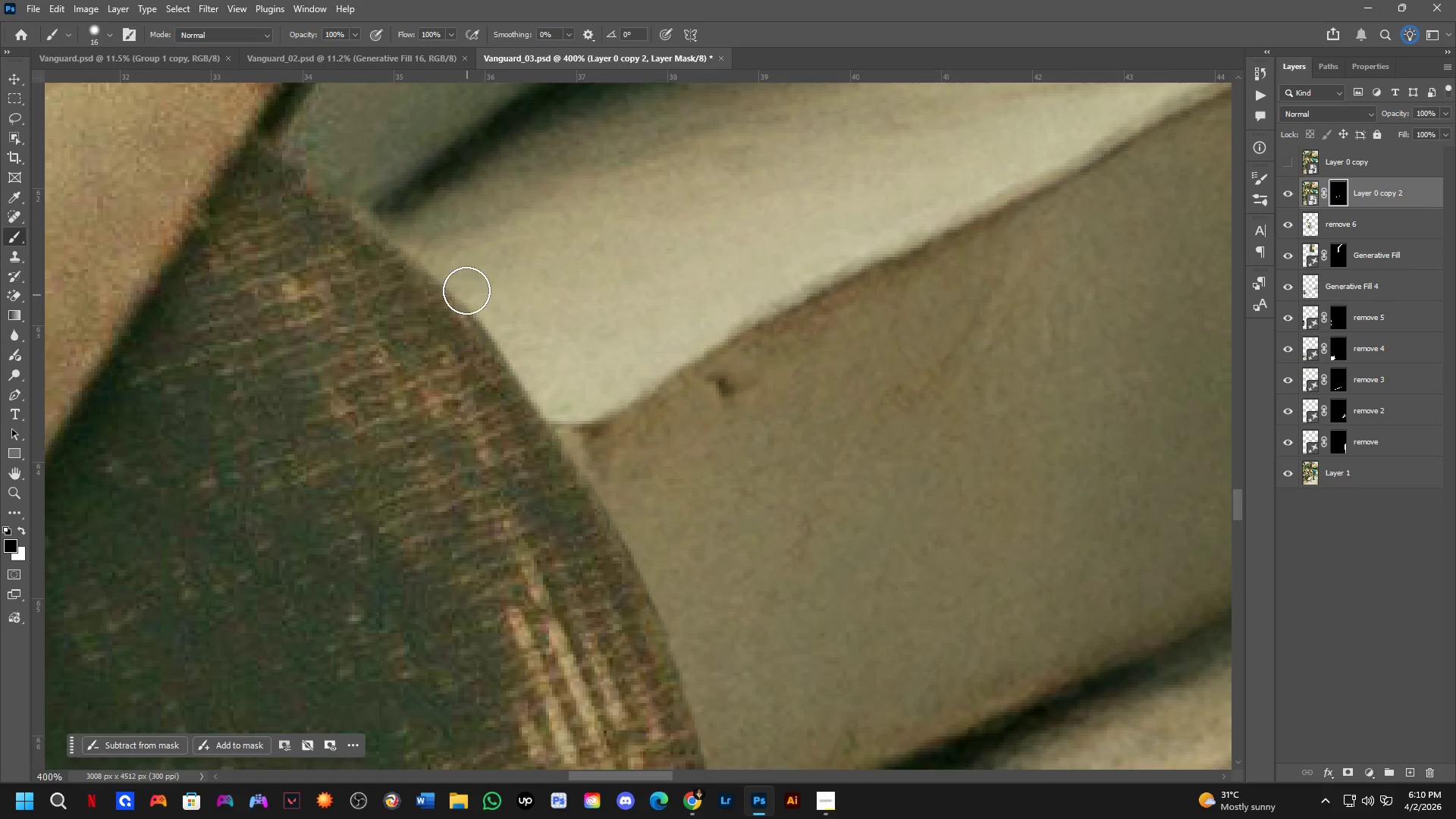 
left_click_drag(start_coordinate=[462, 262], to_coordinate=[715, 665])
 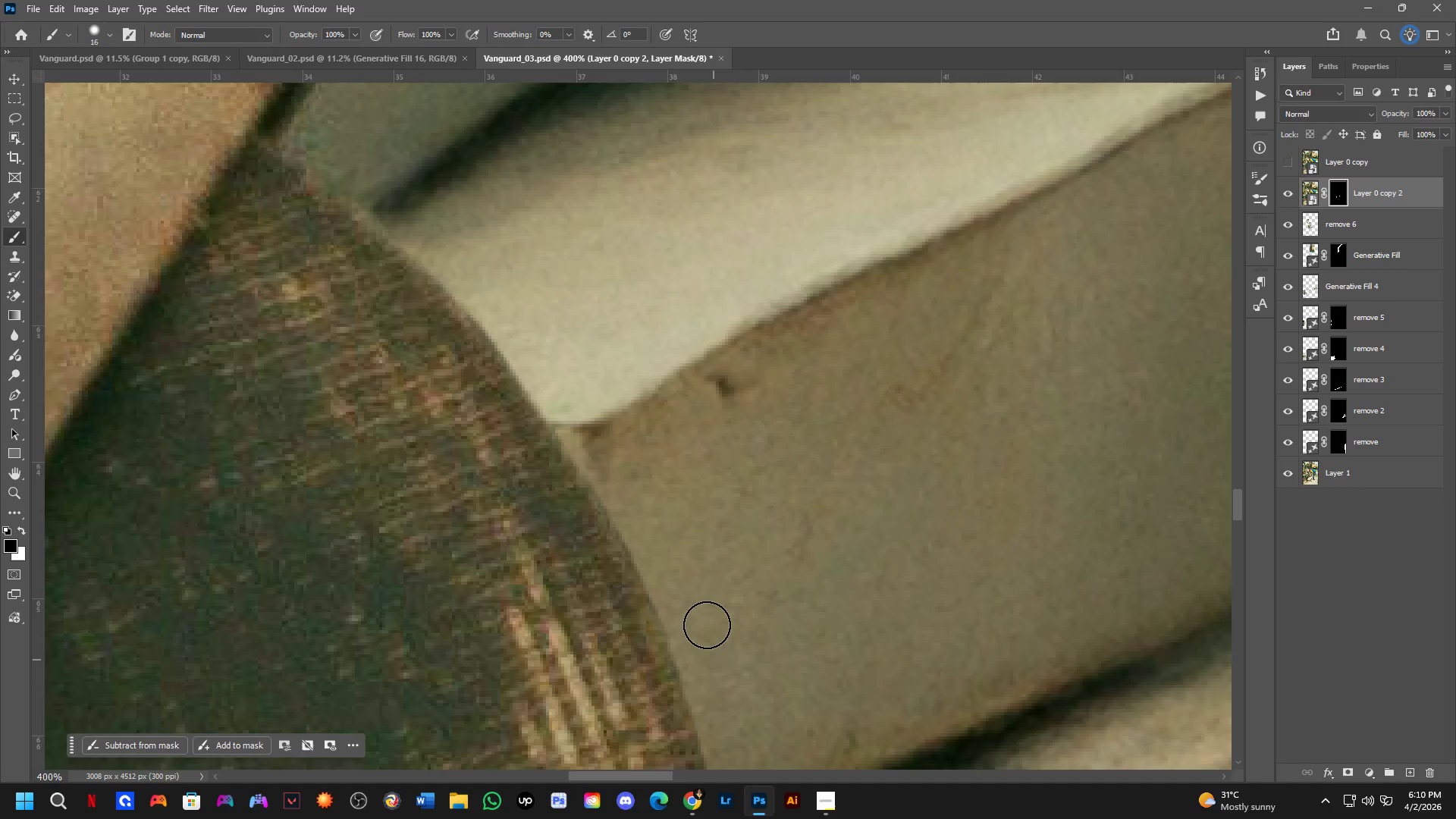 
key(Shift+ShiftLeft)
 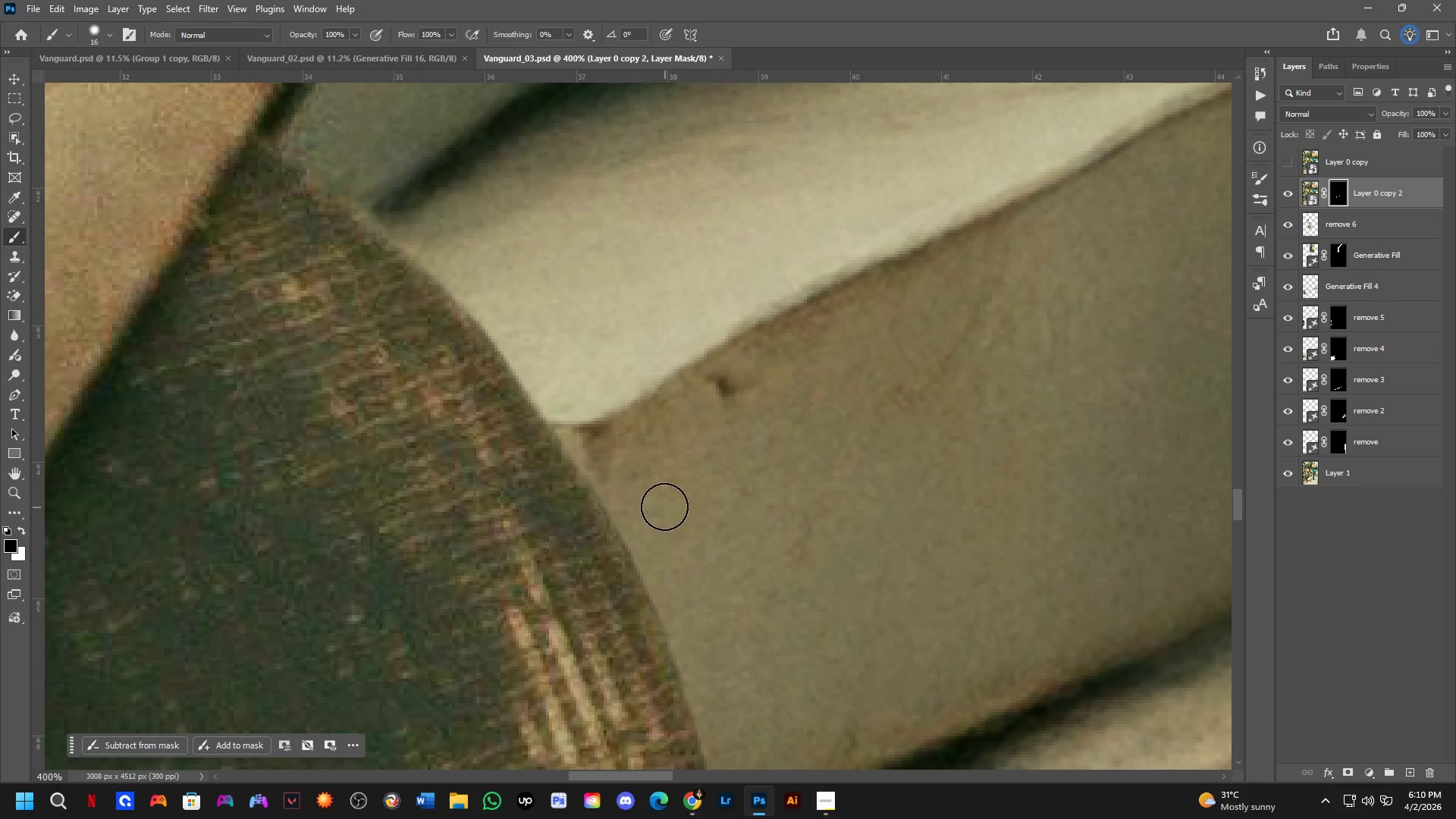 
scroll: coordinate [654, 492], scroll_direction: down, amount: 5.0
 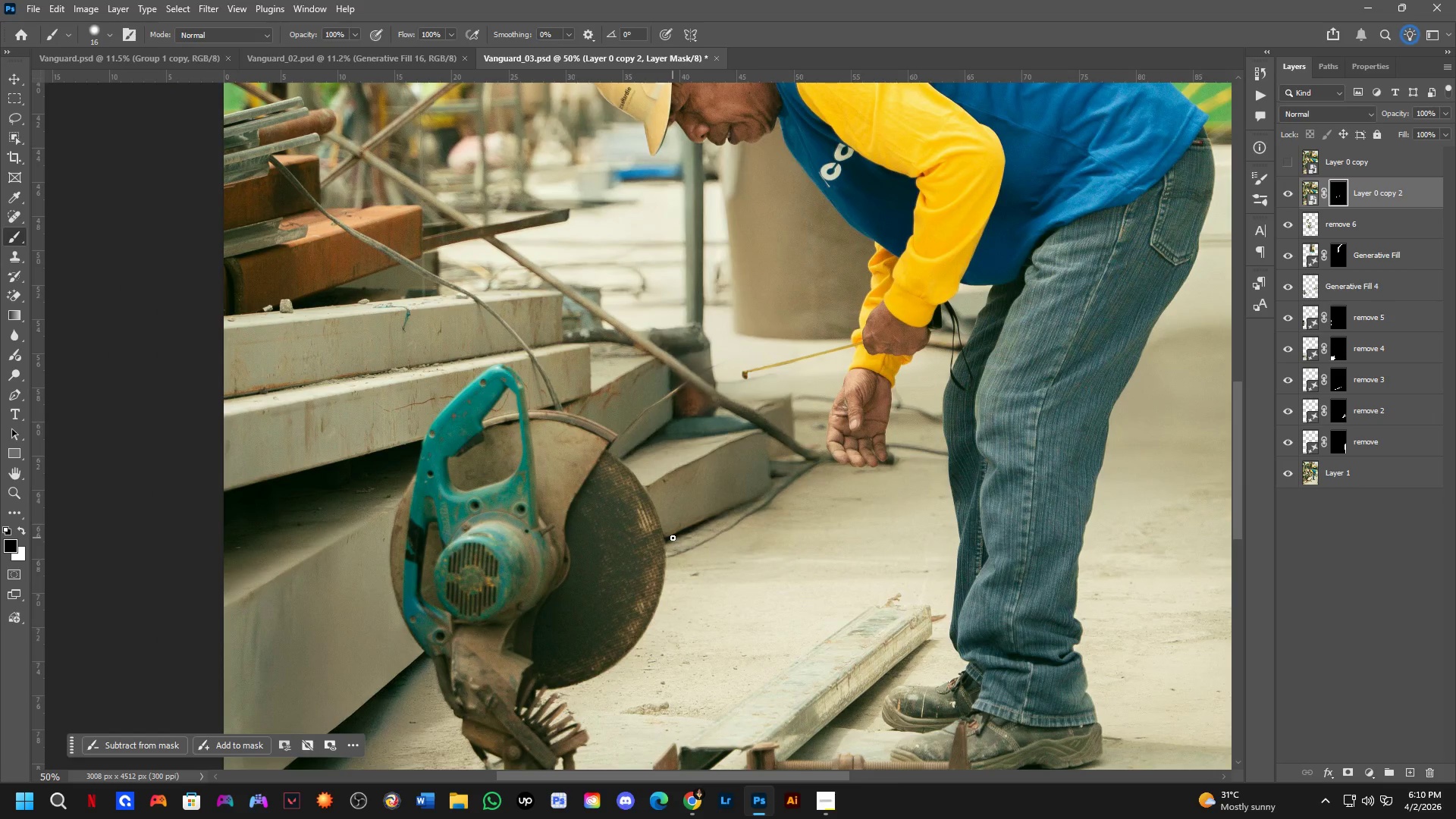 
hold_key(key=Space, duration=0.69)
 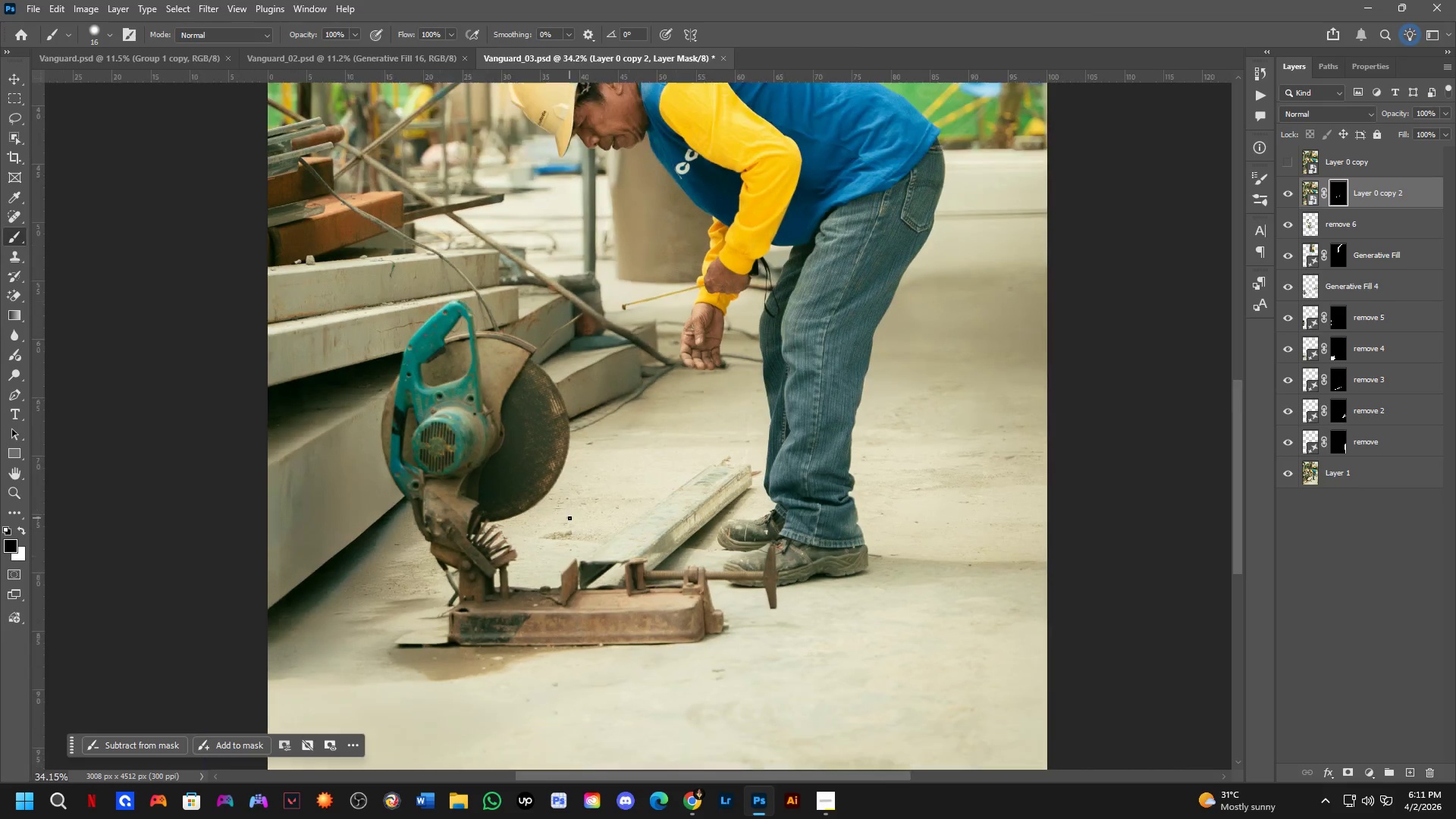 
left_click_drag(start_coordinate=[679, 571], to_coordinate=[583, 406])
 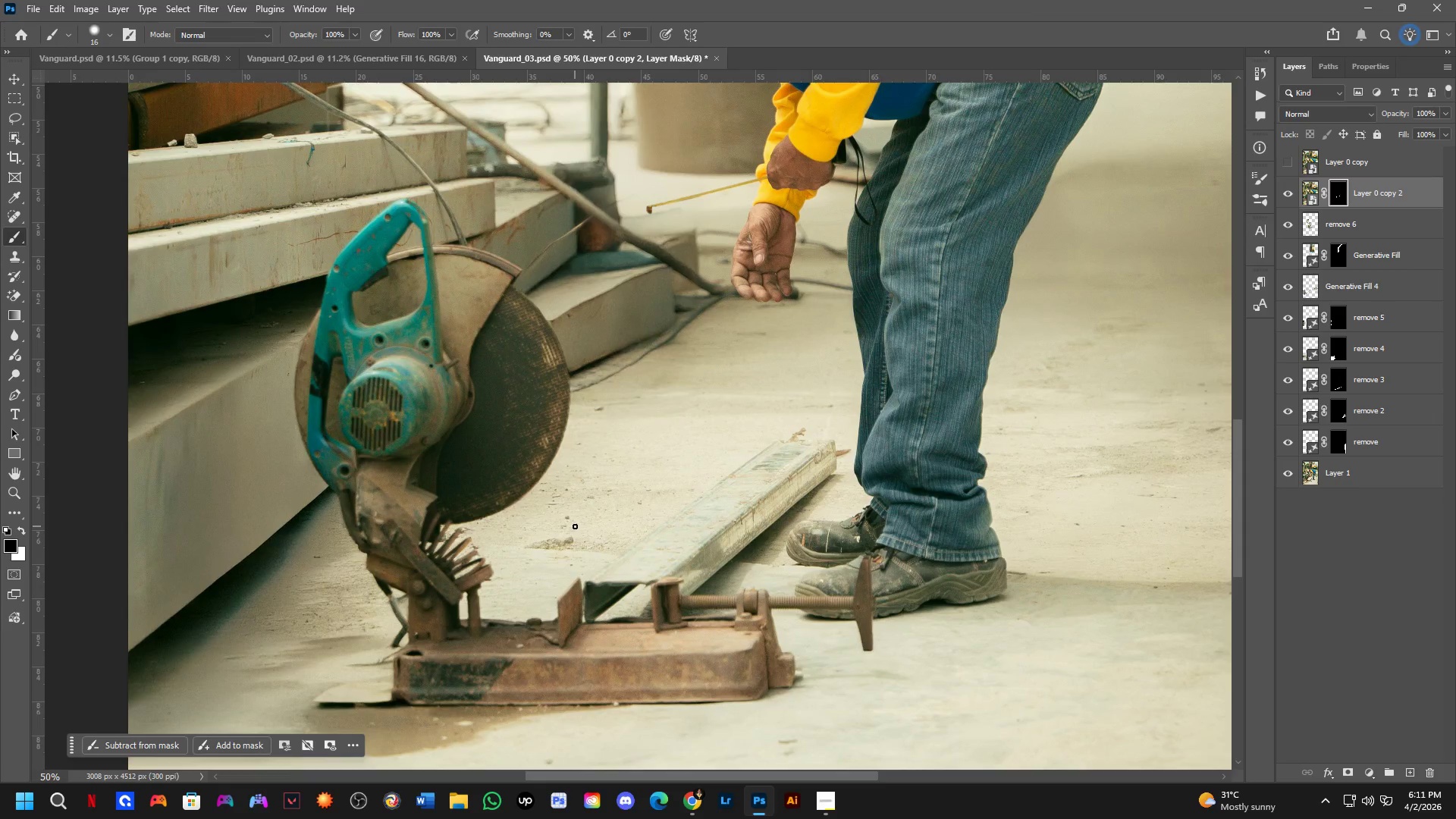 
scroll: coordinate [572, 529], scroll_direction: down, amount: 7.0
 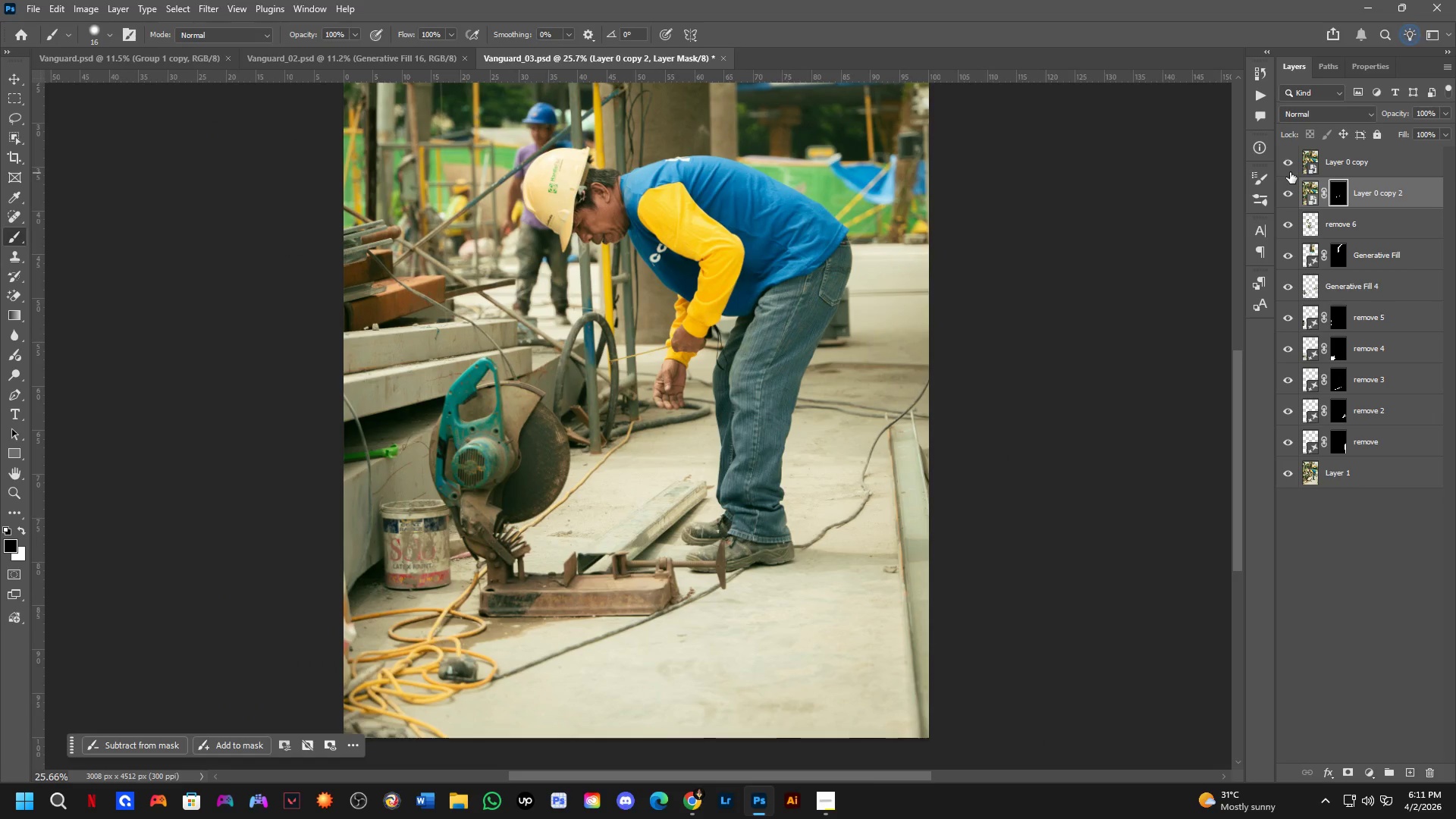 
double_click([1290, 172])
 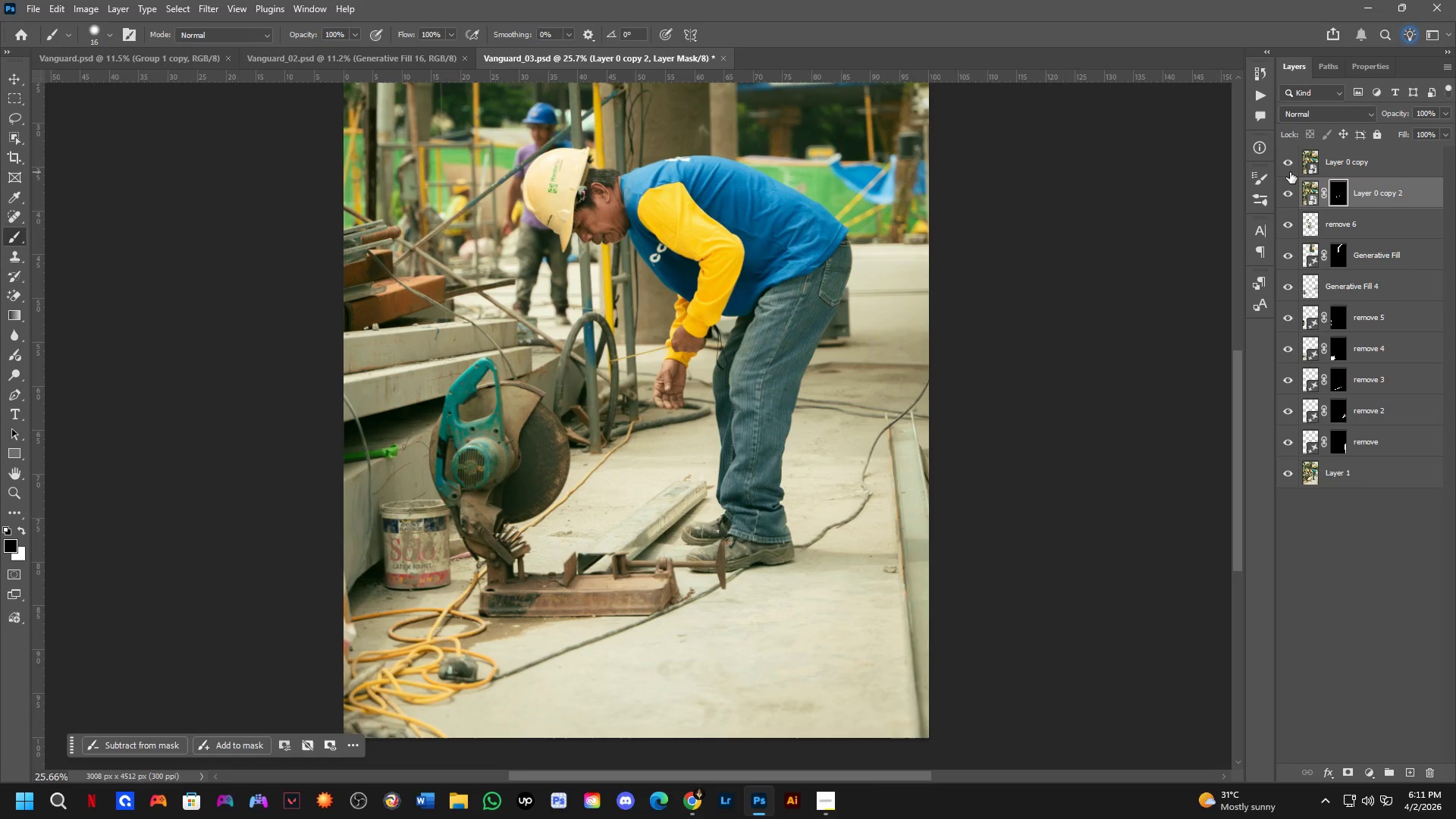 
triple_click([1290, 172])
 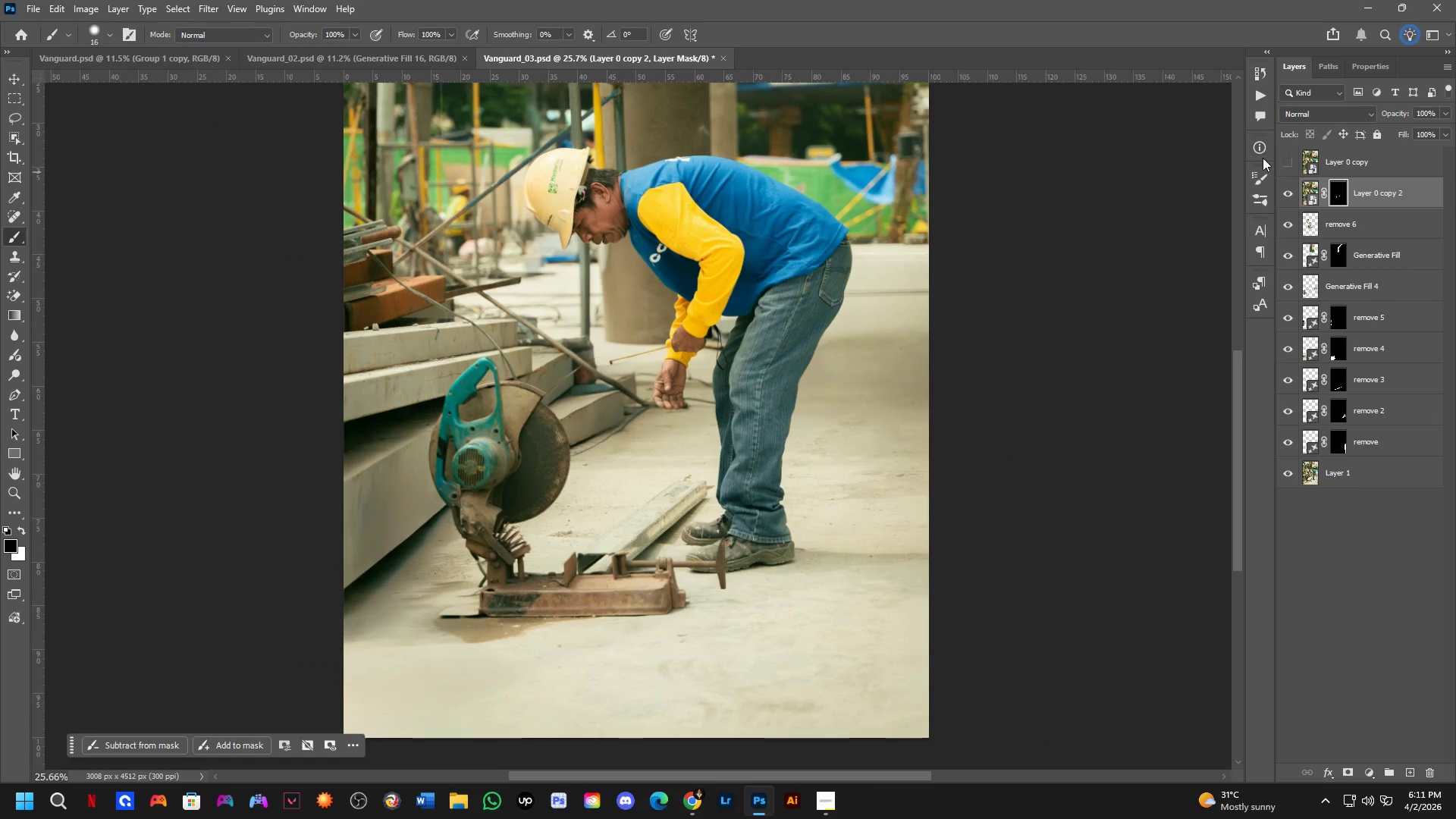 
scroll: coordinate [634, 471], scroll_direction: down, amount: 5.0
 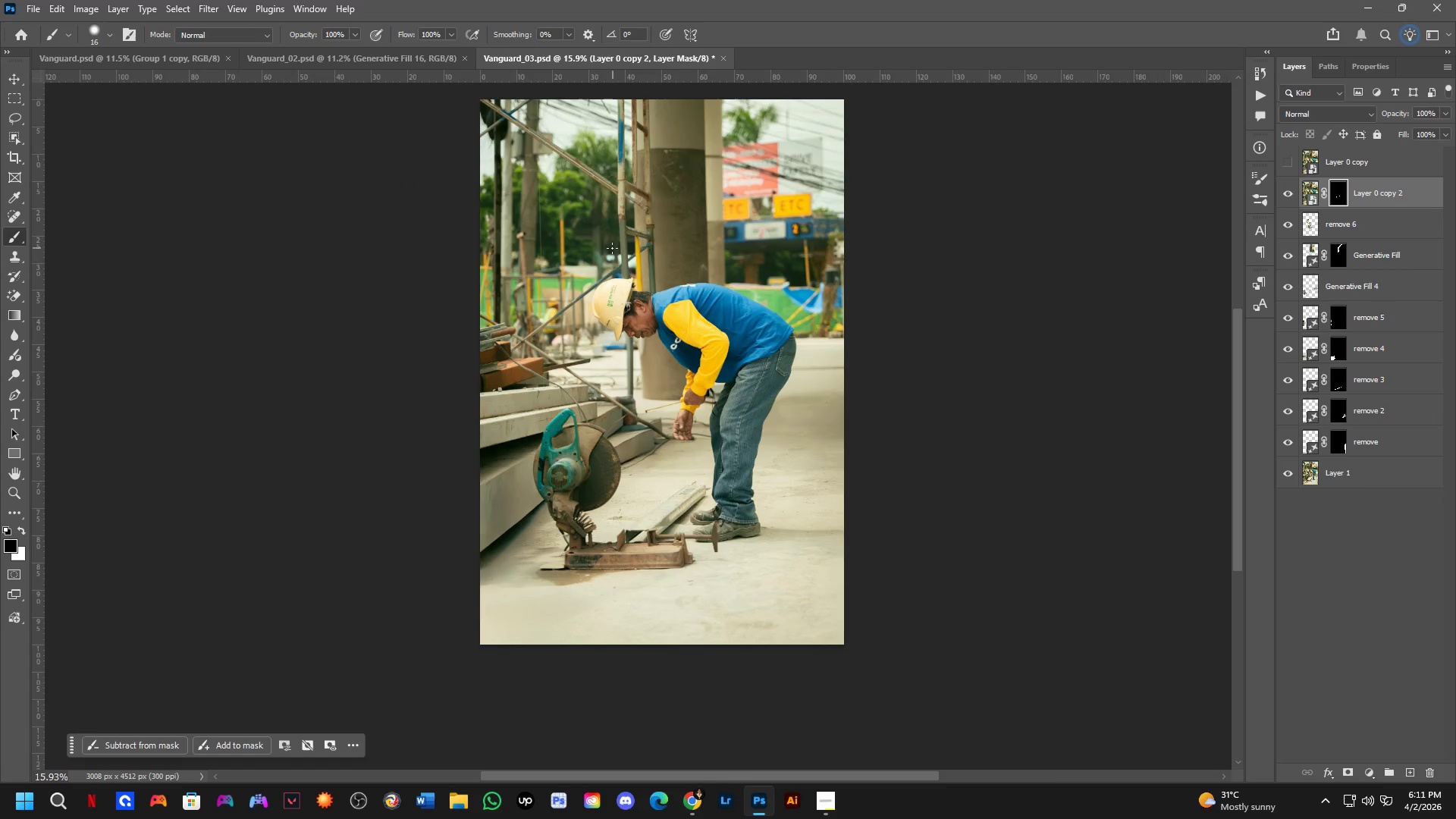 
scroll: coordinate [595, 293], scroll_direction: up, amount: 6.0
 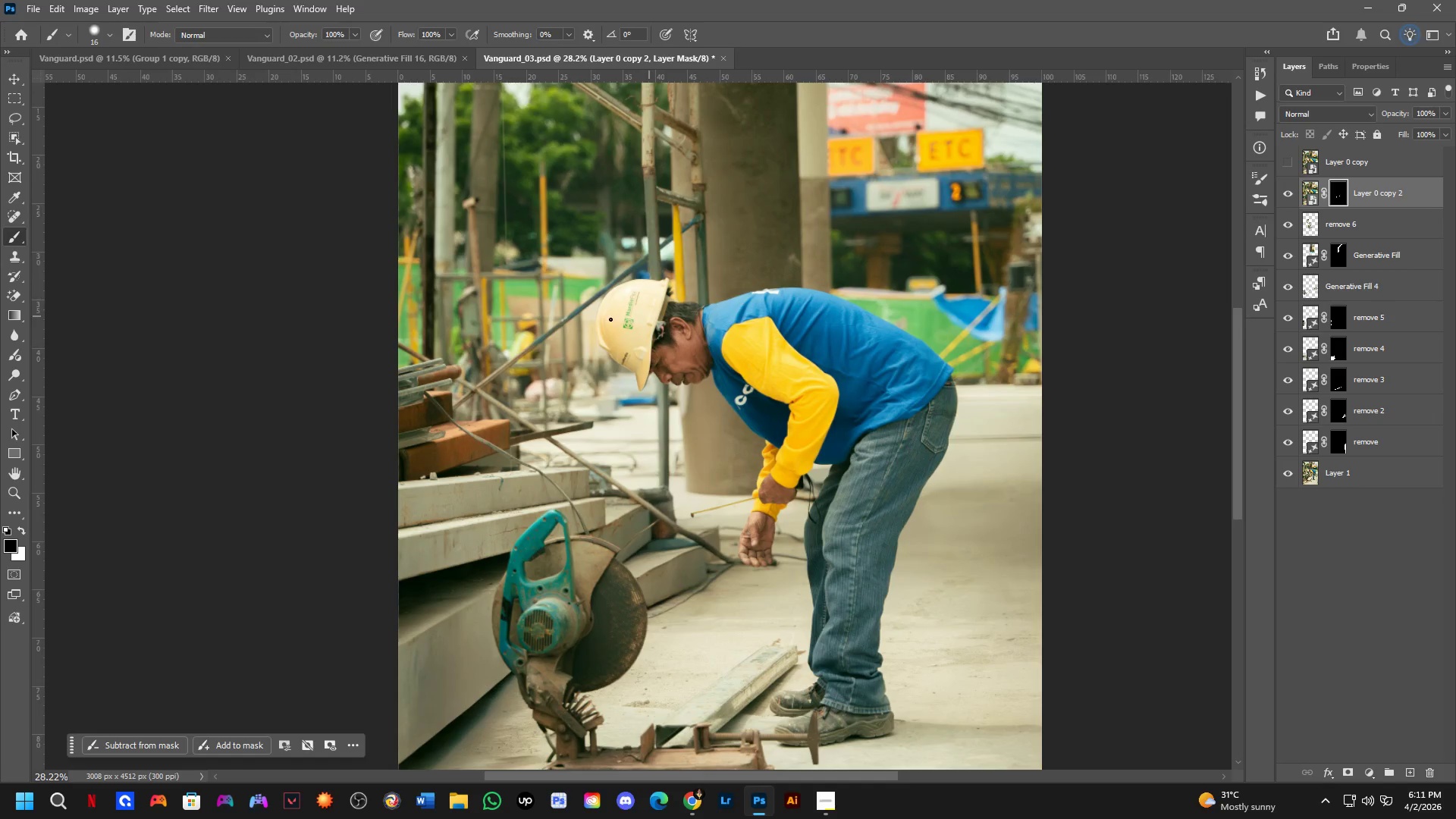 
hold_key(key=Space, duration=1.26)
 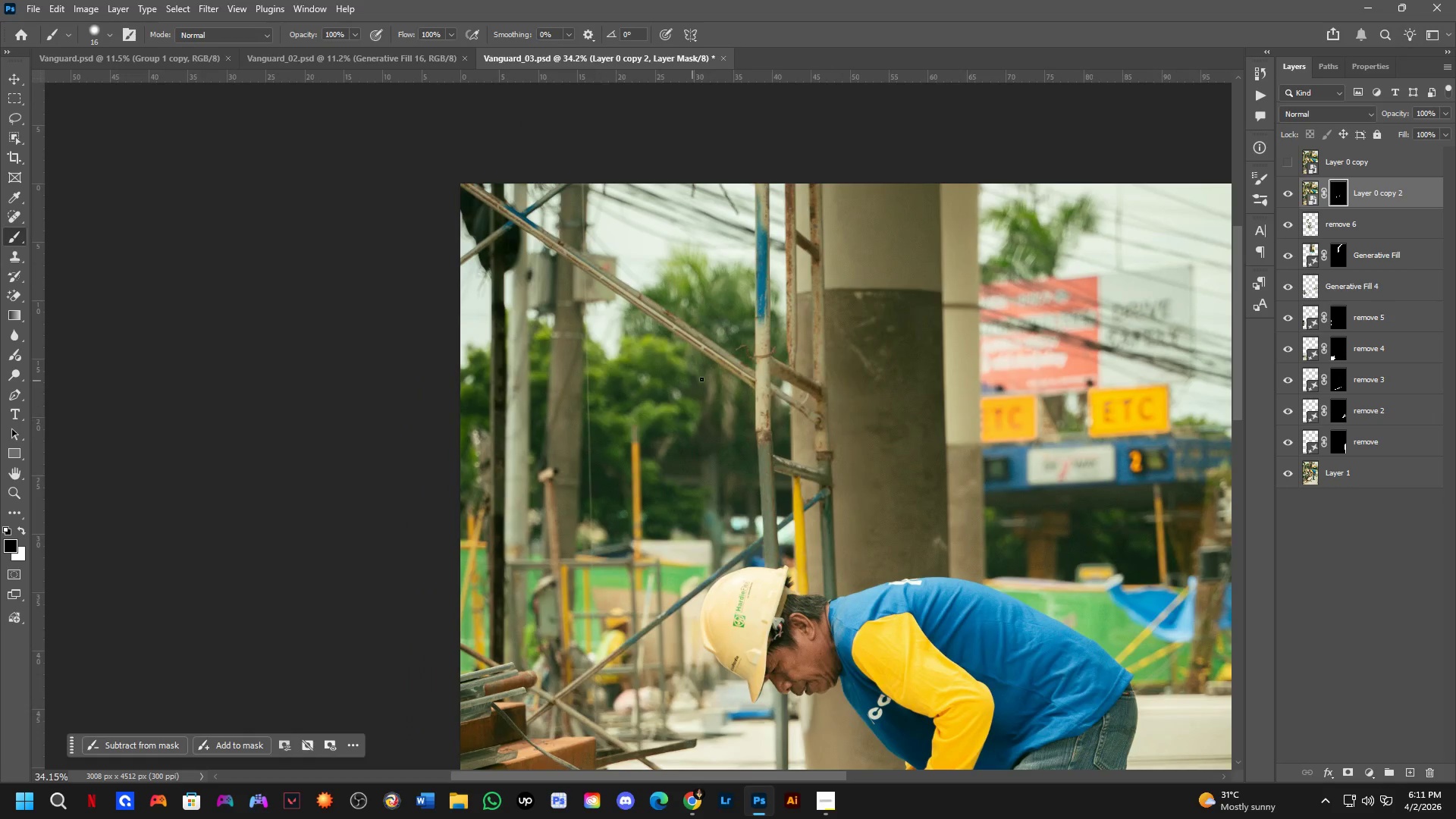 
left_click_drag(start_coordinate=[571, 300], to_coordinate=[626, 488])
 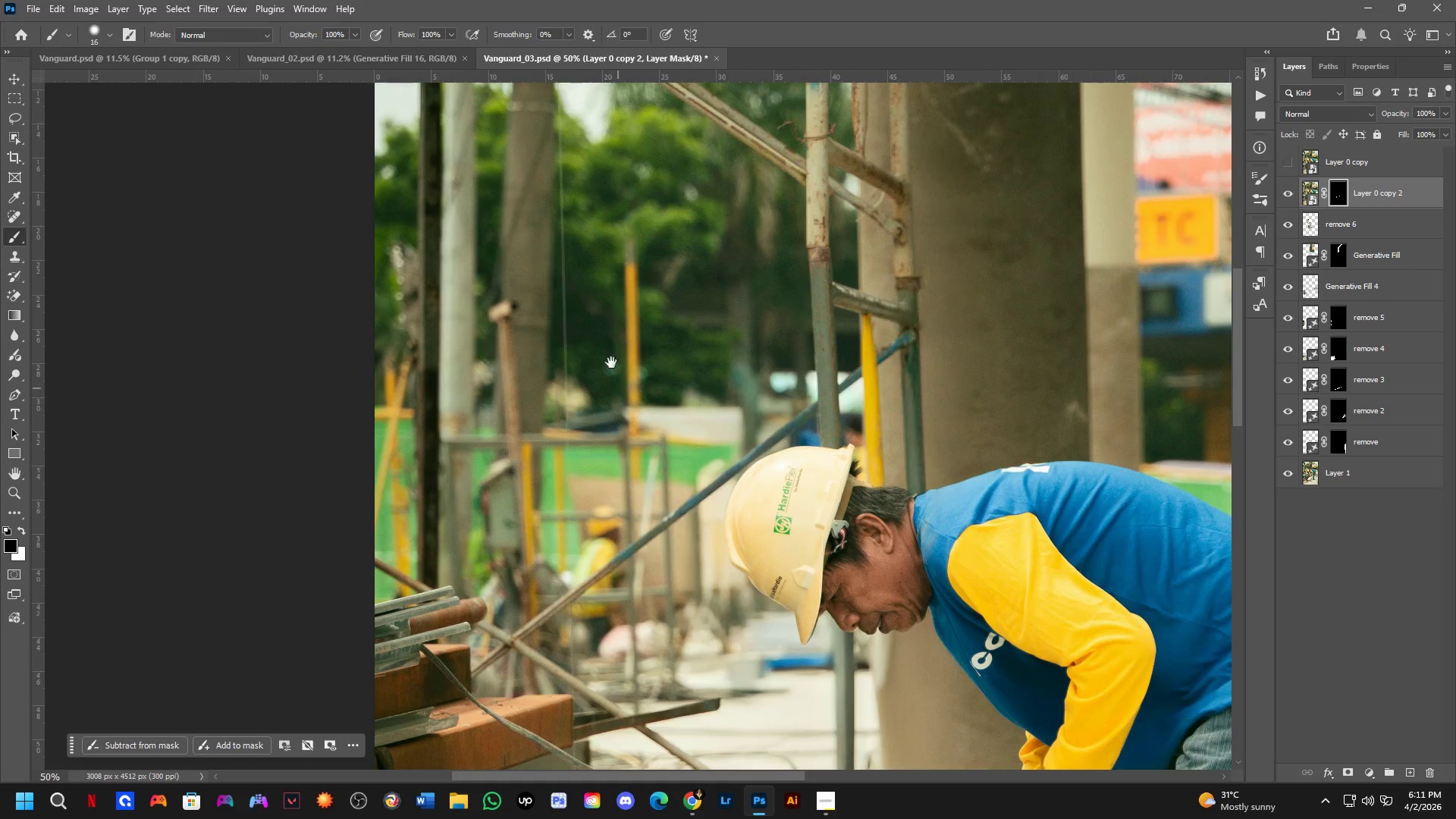 
scroll: coordinate [522, 299], scroll_direction: up, amount: 6.0
 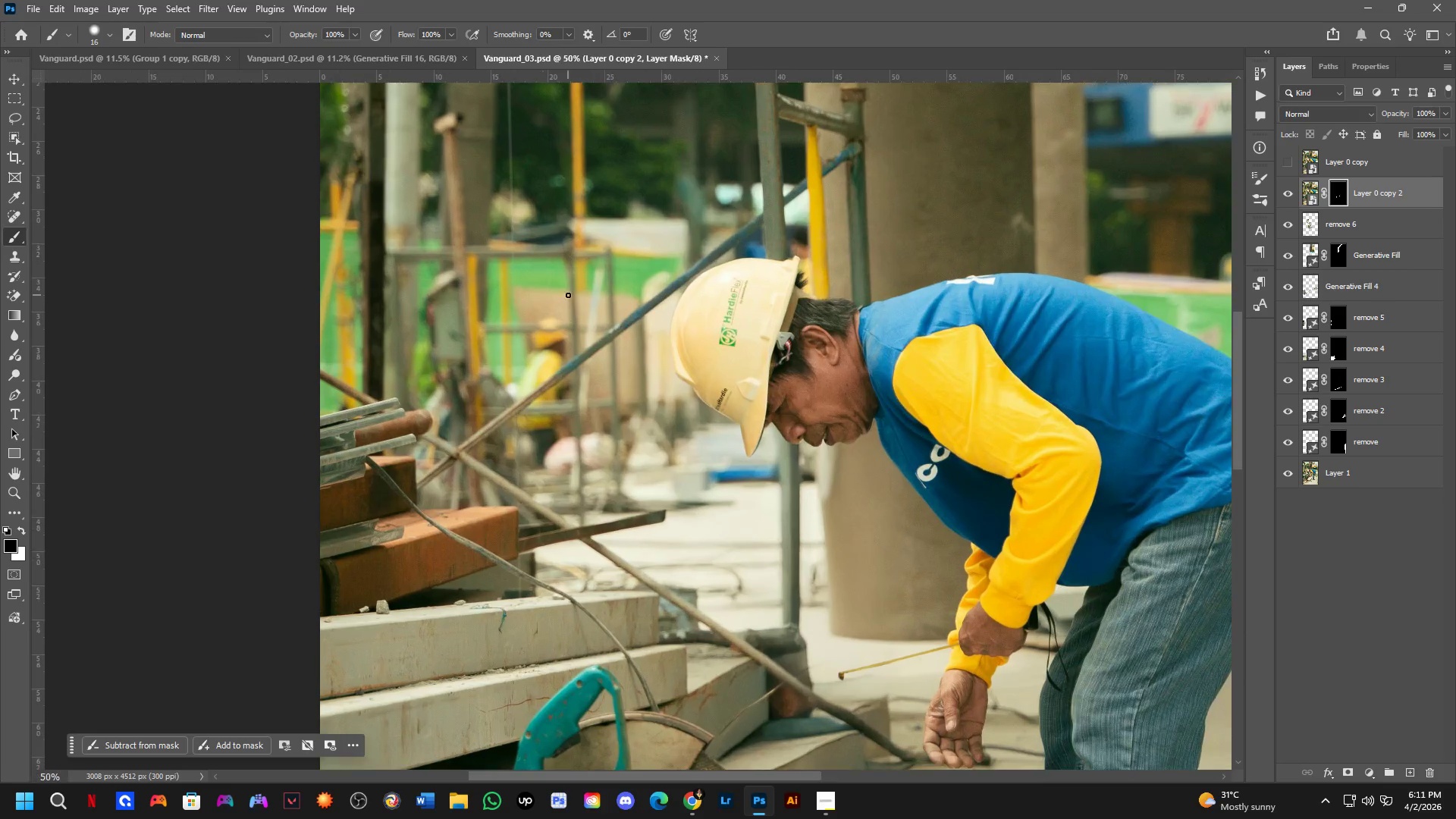 
left_click_drag(start_coordinate=[595, 311], to_coordinate=[616, 492])
 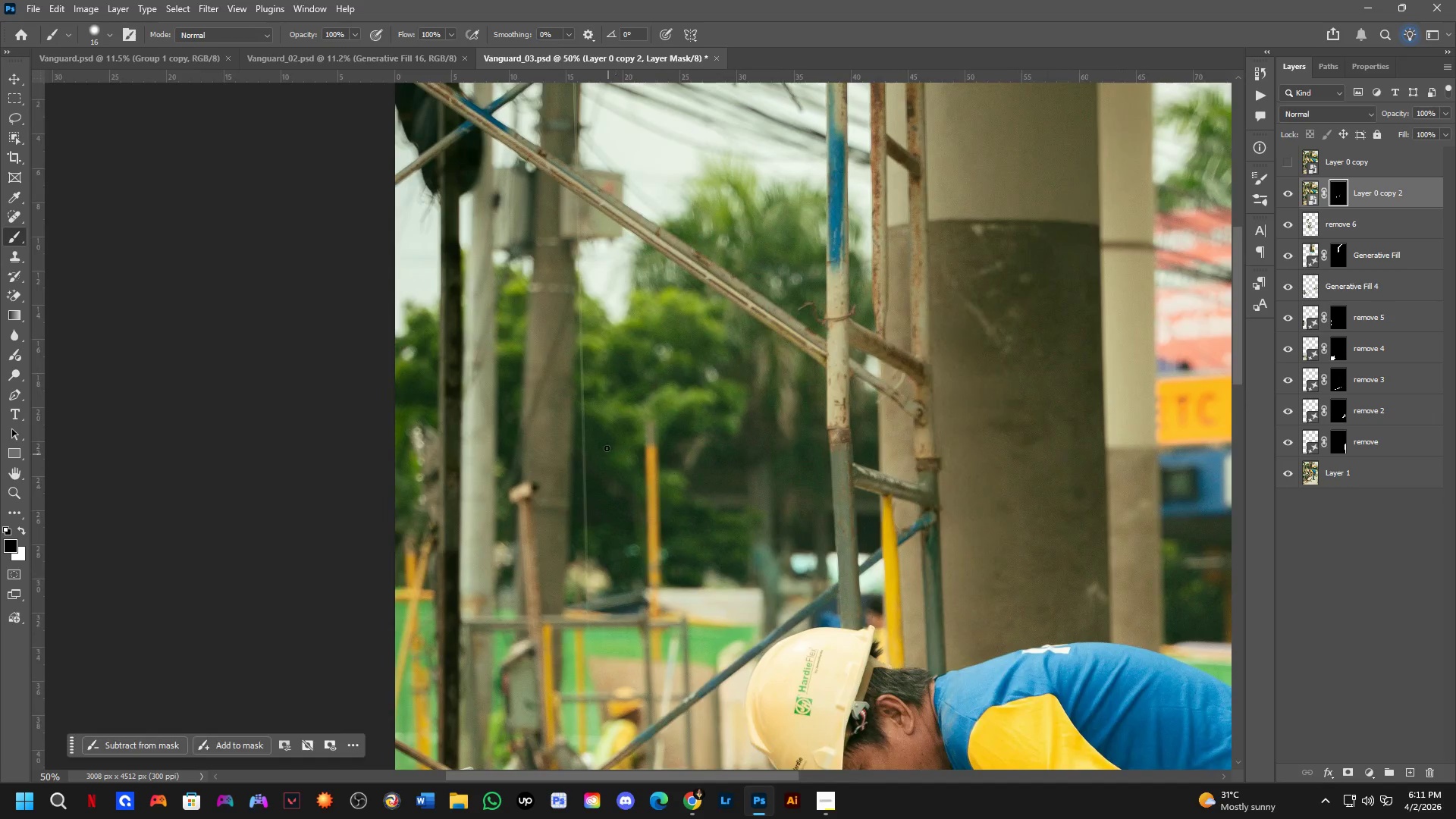 
scroll: coordinate [602, 435], scroll_direction: down, amount: 4.0
 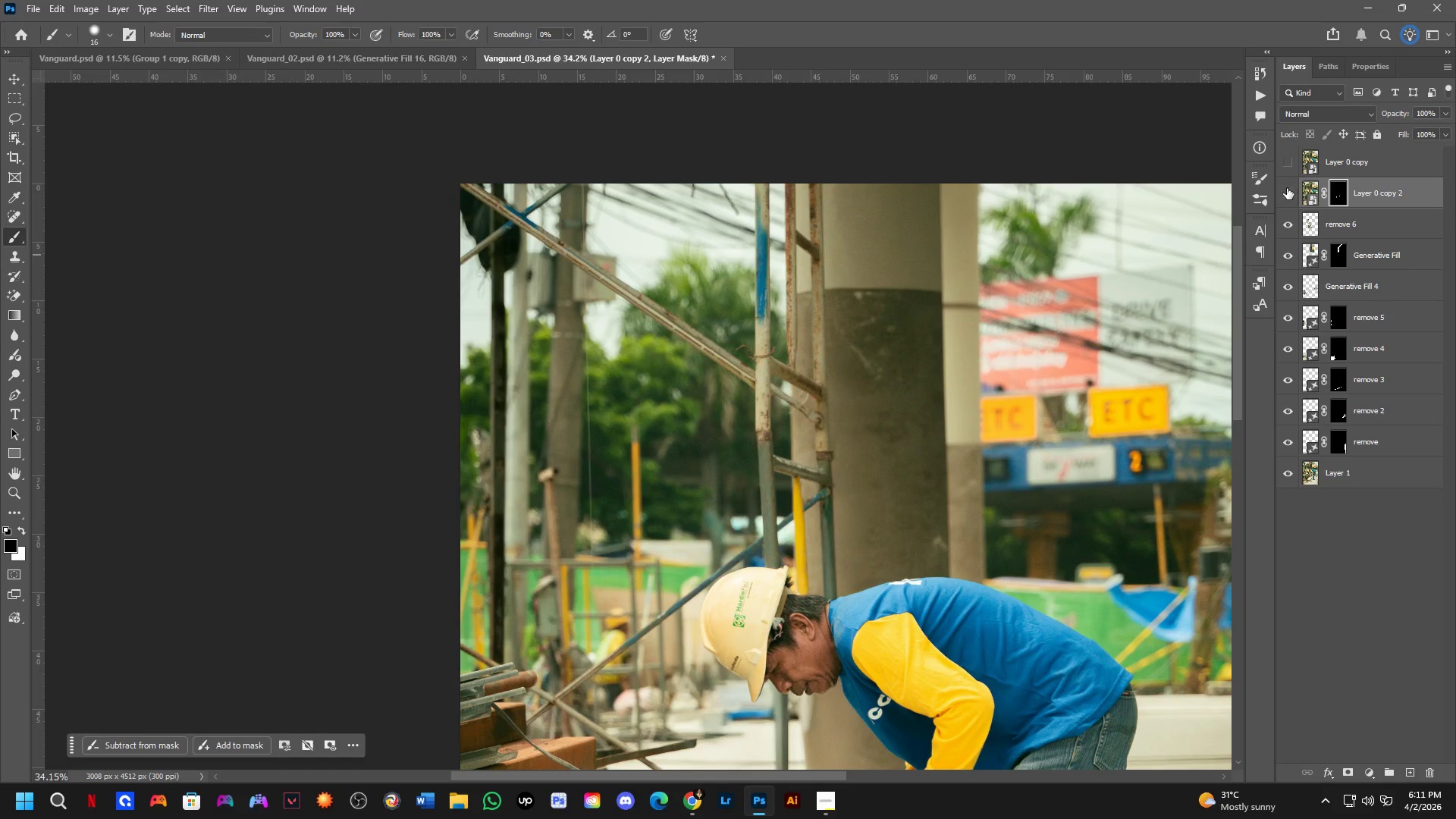 
left_click([1285, 189])
 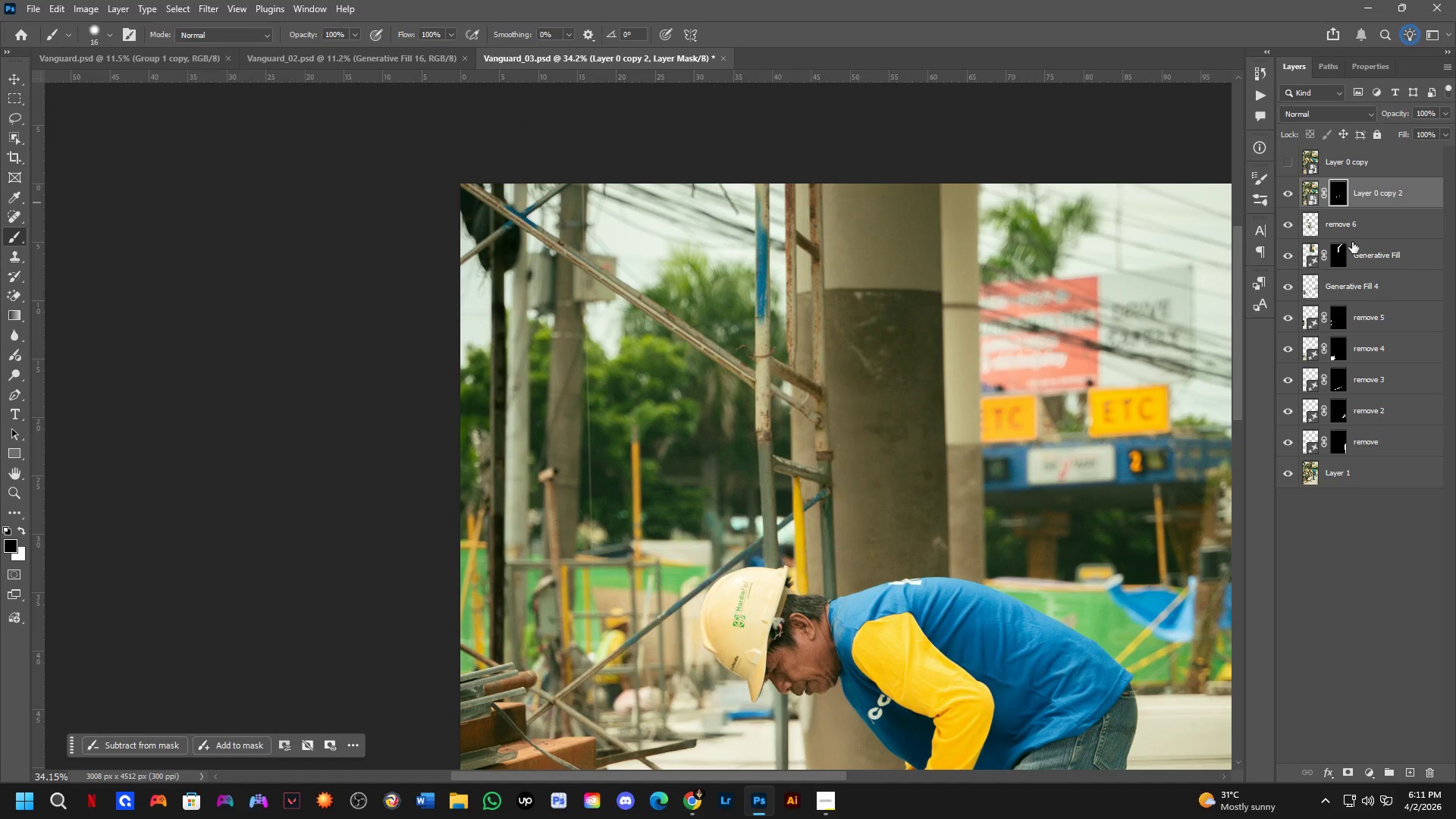 
hold_key(key=ControlLeft, duration=0.31)
 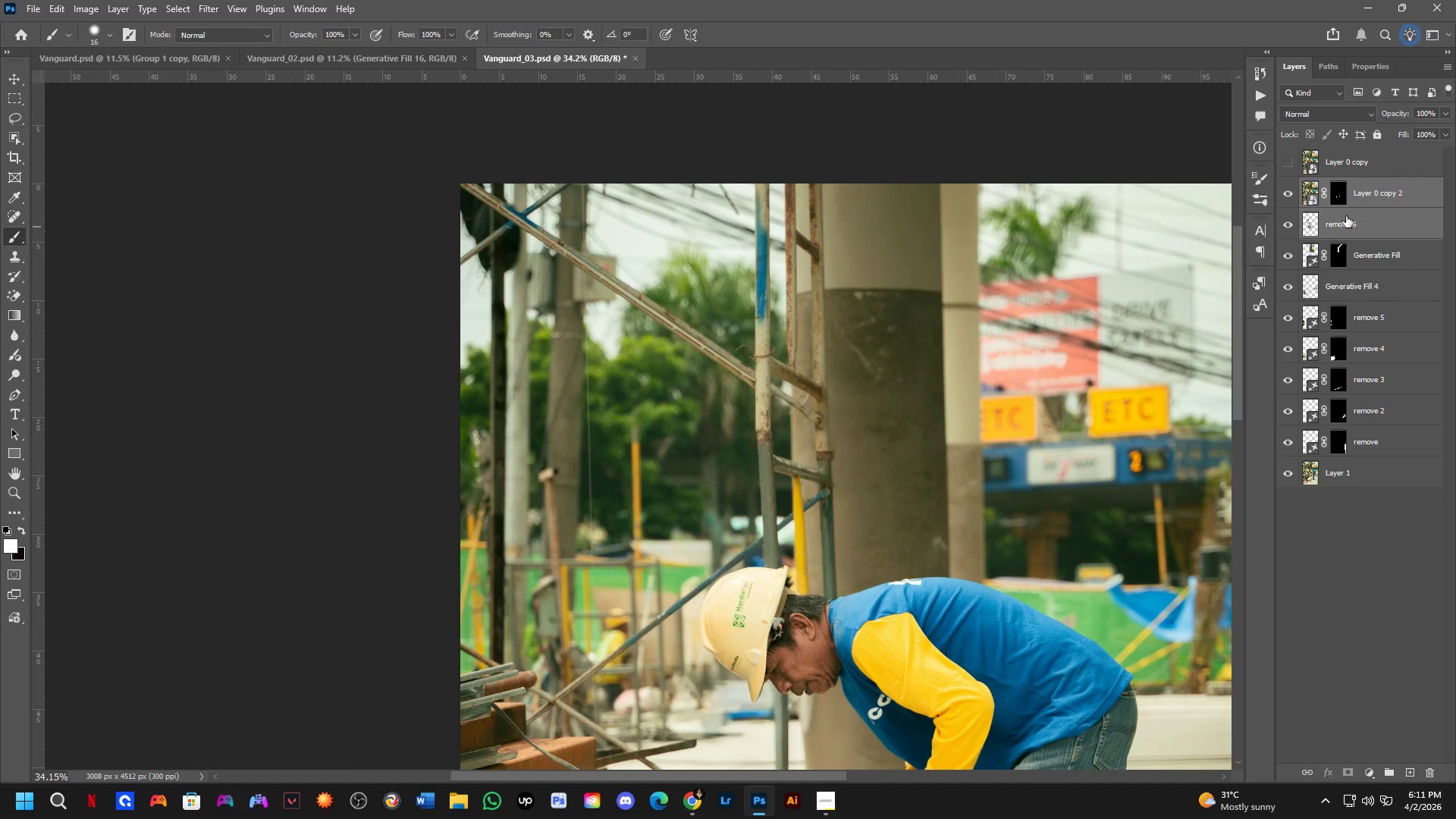 
key(Control+Shift+ShiftLeft)
 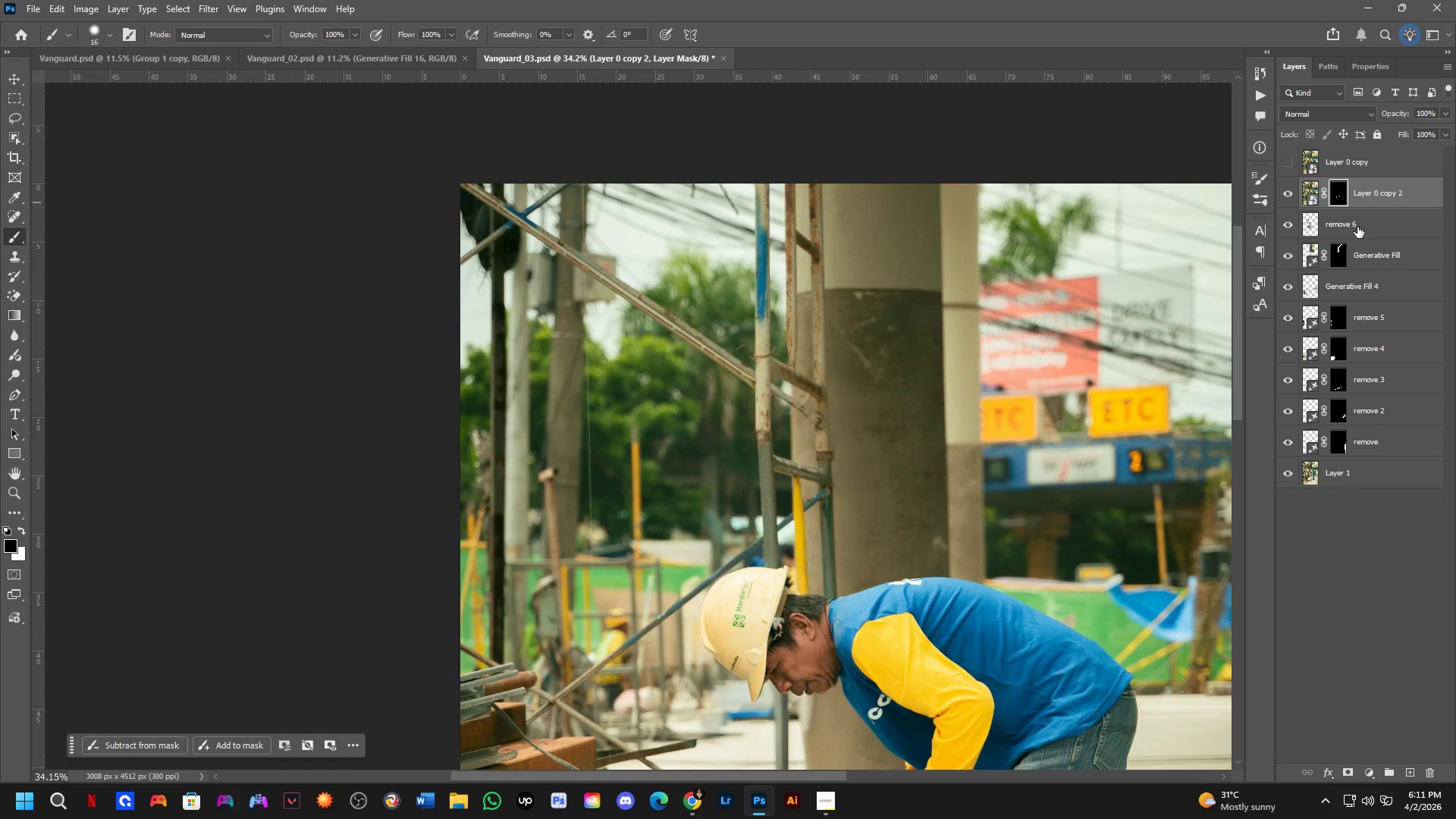 
left_click([1357, 227])
 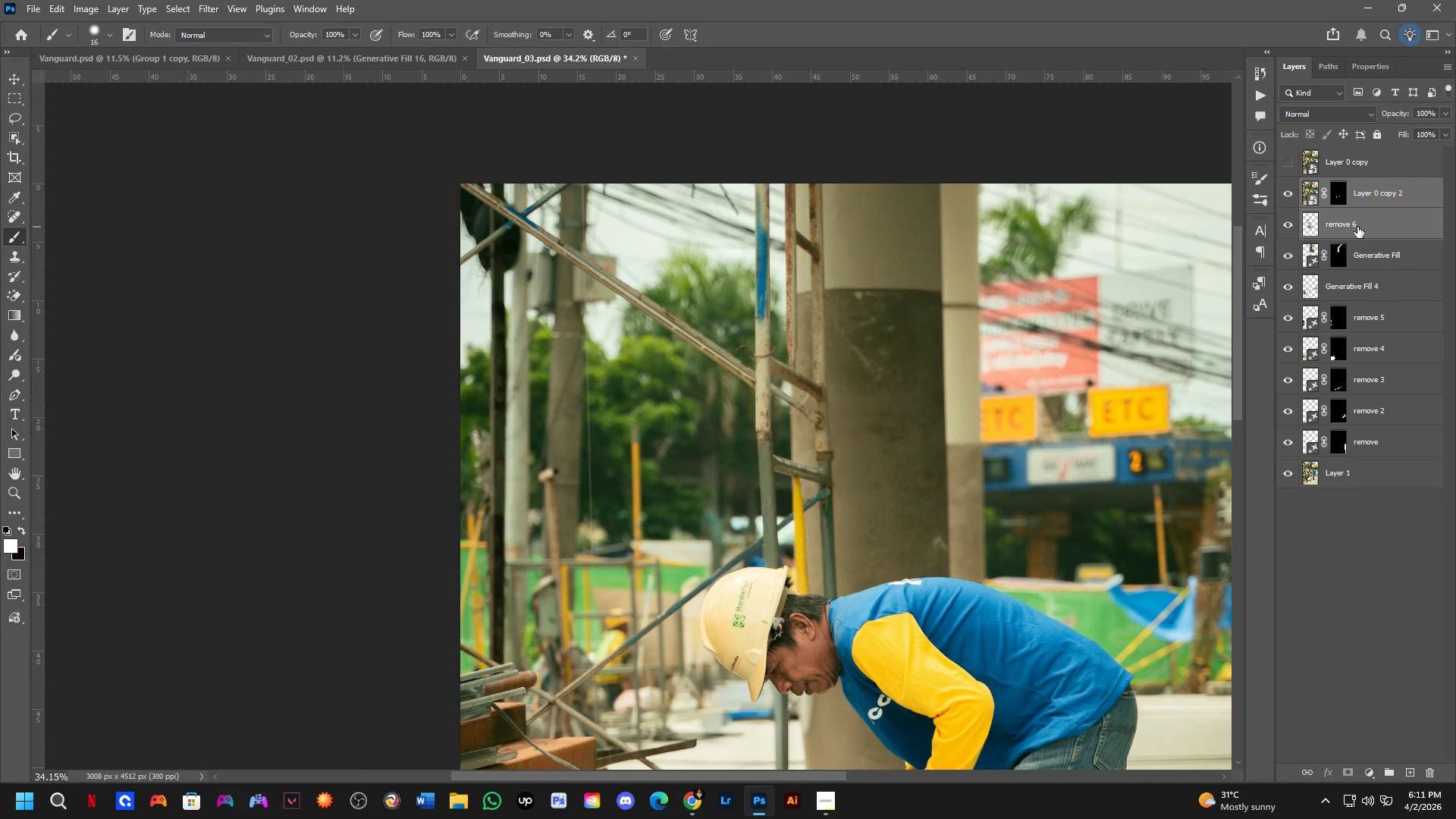 
key(Control+E)
 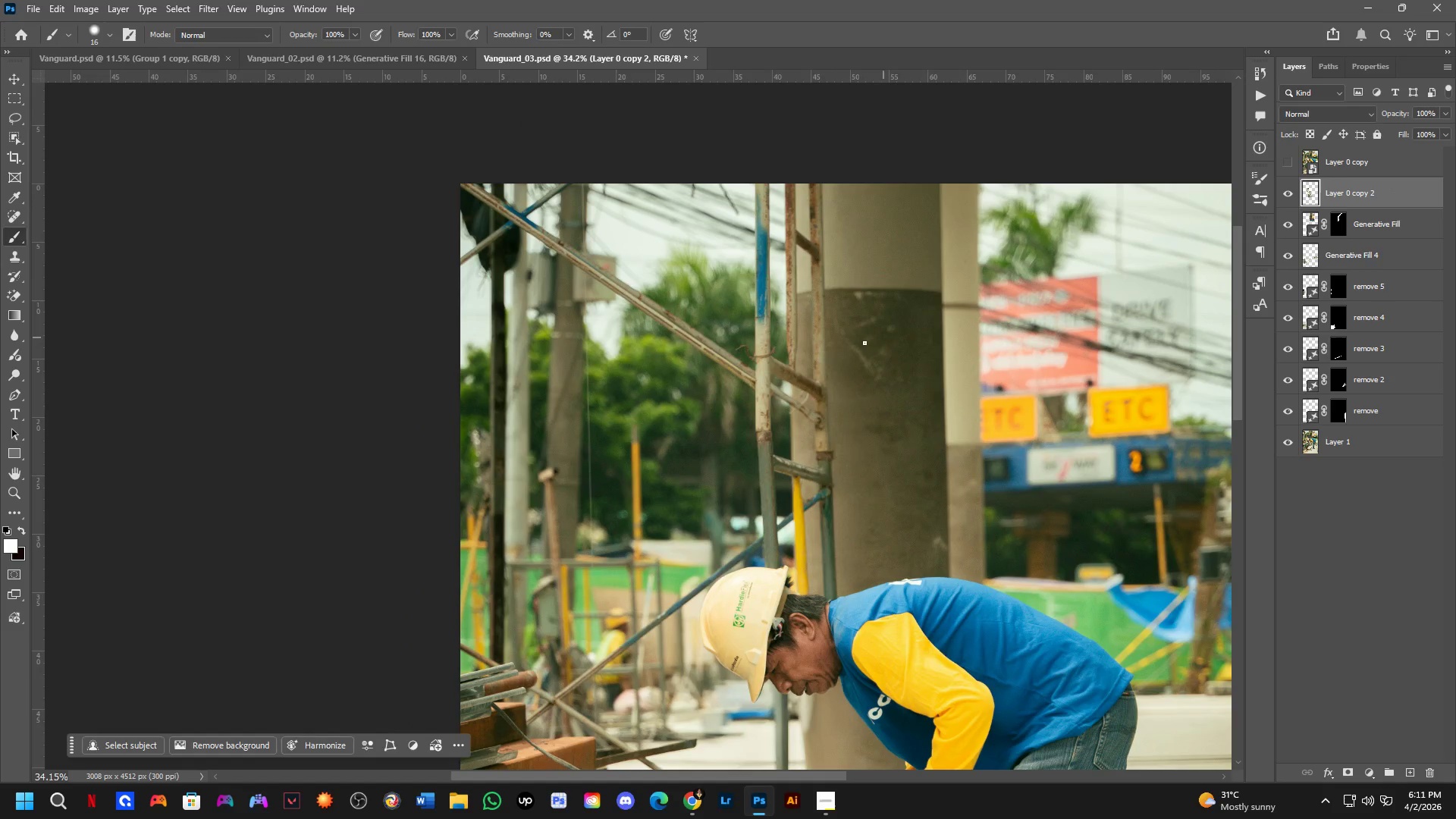 
key(Space)
 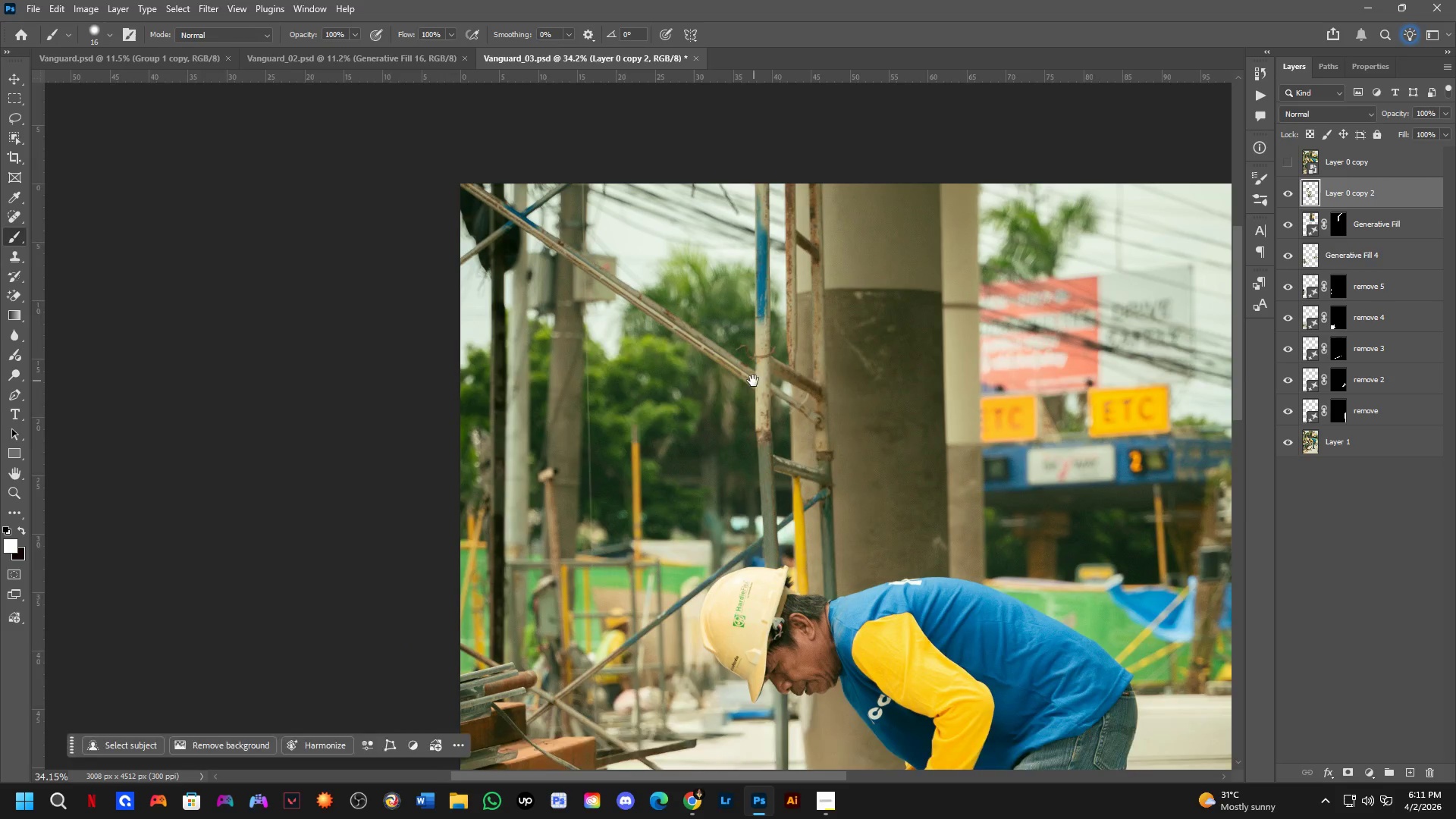 
left_click_drag(start_coordinate=[753, 381], to_coordinate=[744, 431])
 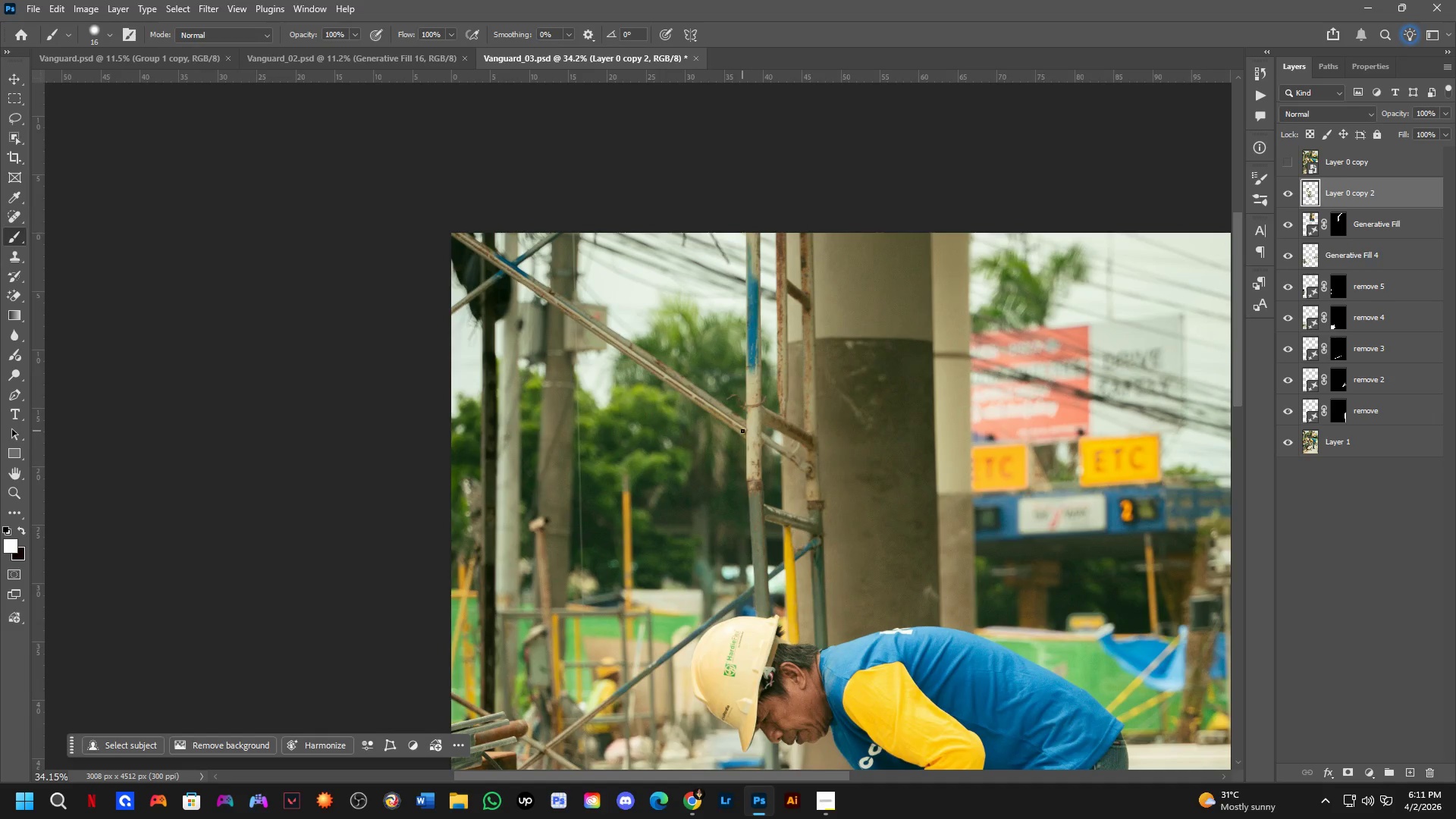 
key(L)
 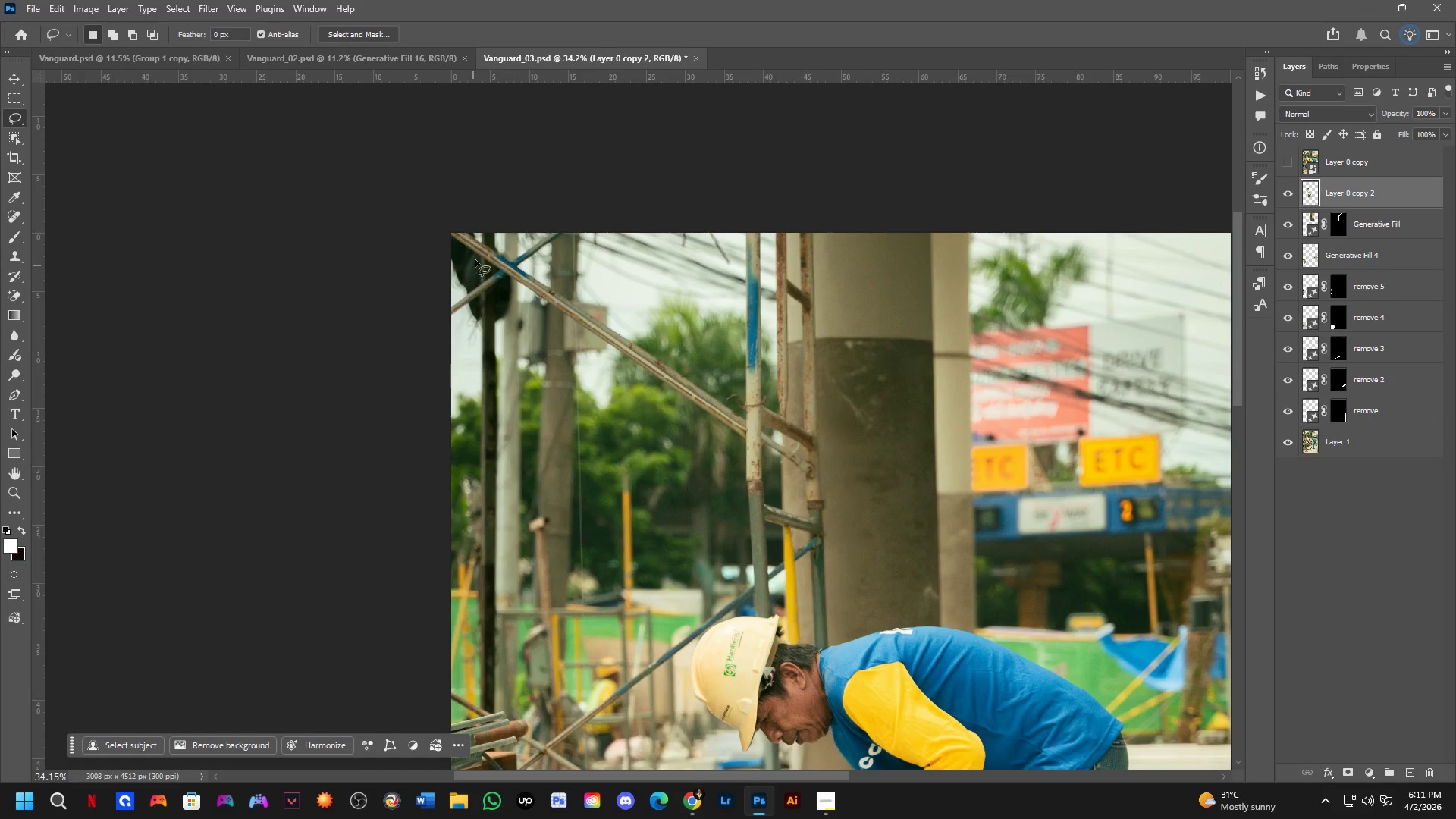 
scroll: coordinate [397, 232], scroll_direction: up, amount: 4.0
 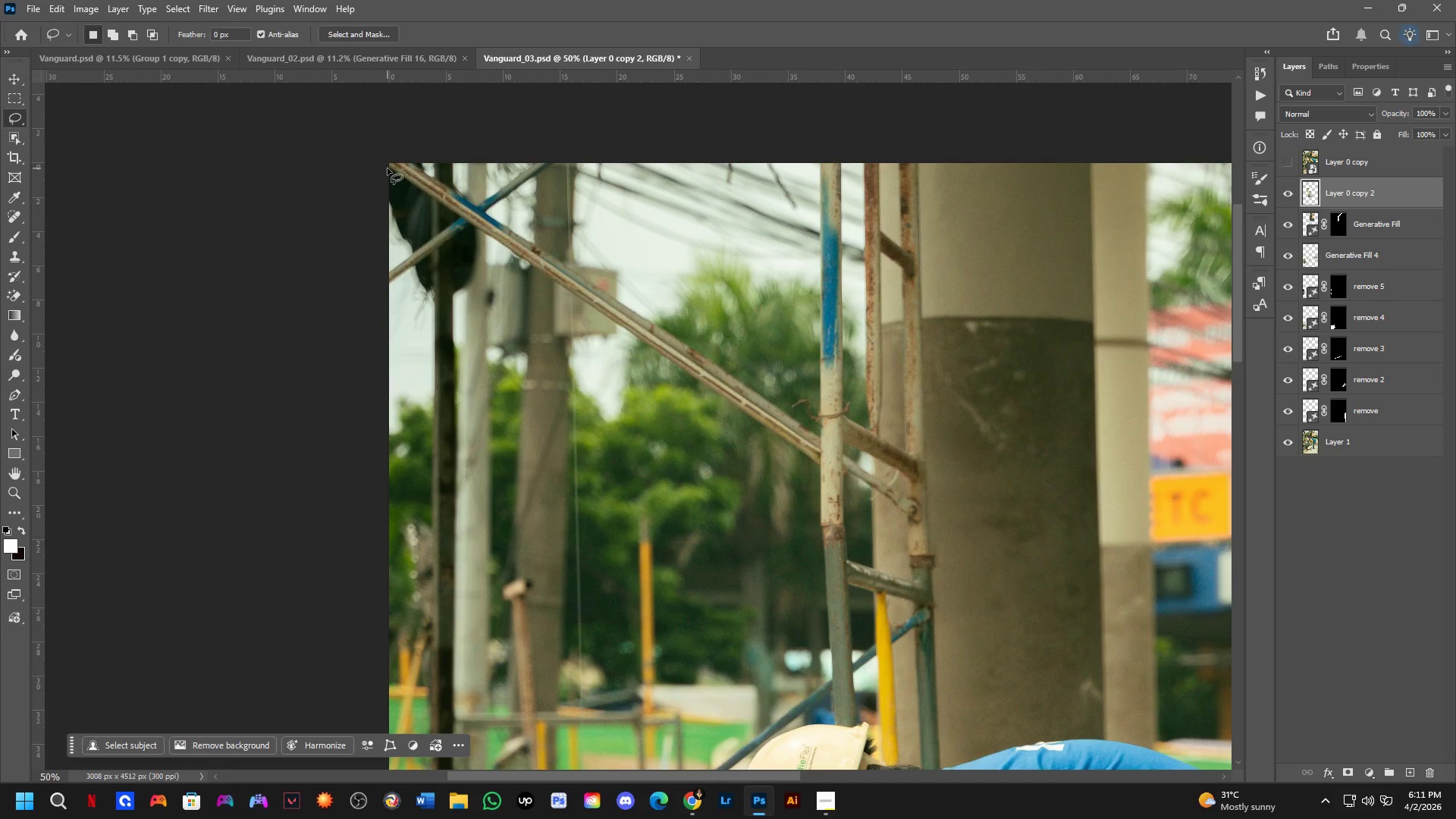 
hold_key(key=Space, duration=0.47)
 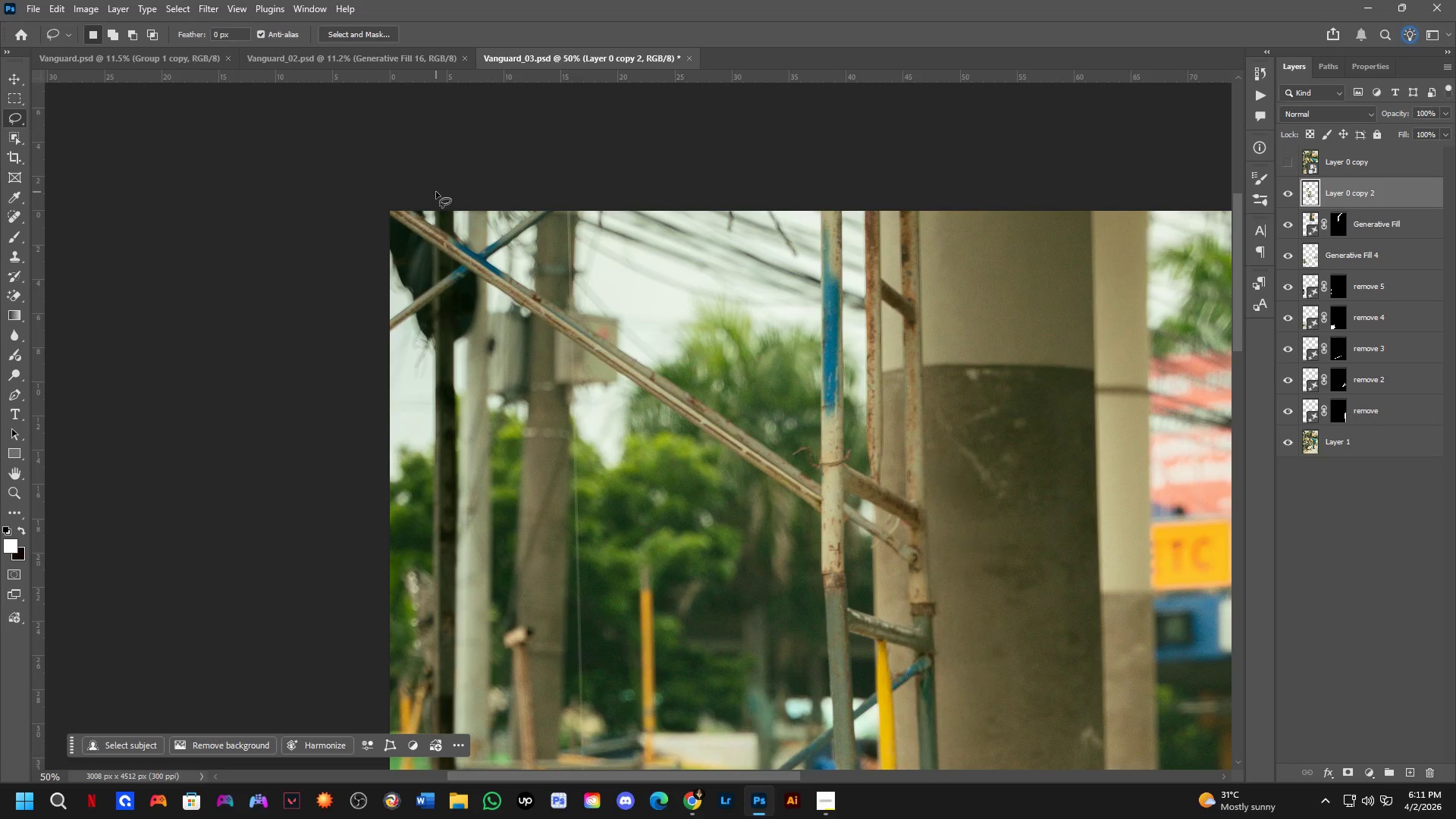 
left_click_drag(start_coordinate=[391, 190], to_coordinate=[391, 237])
 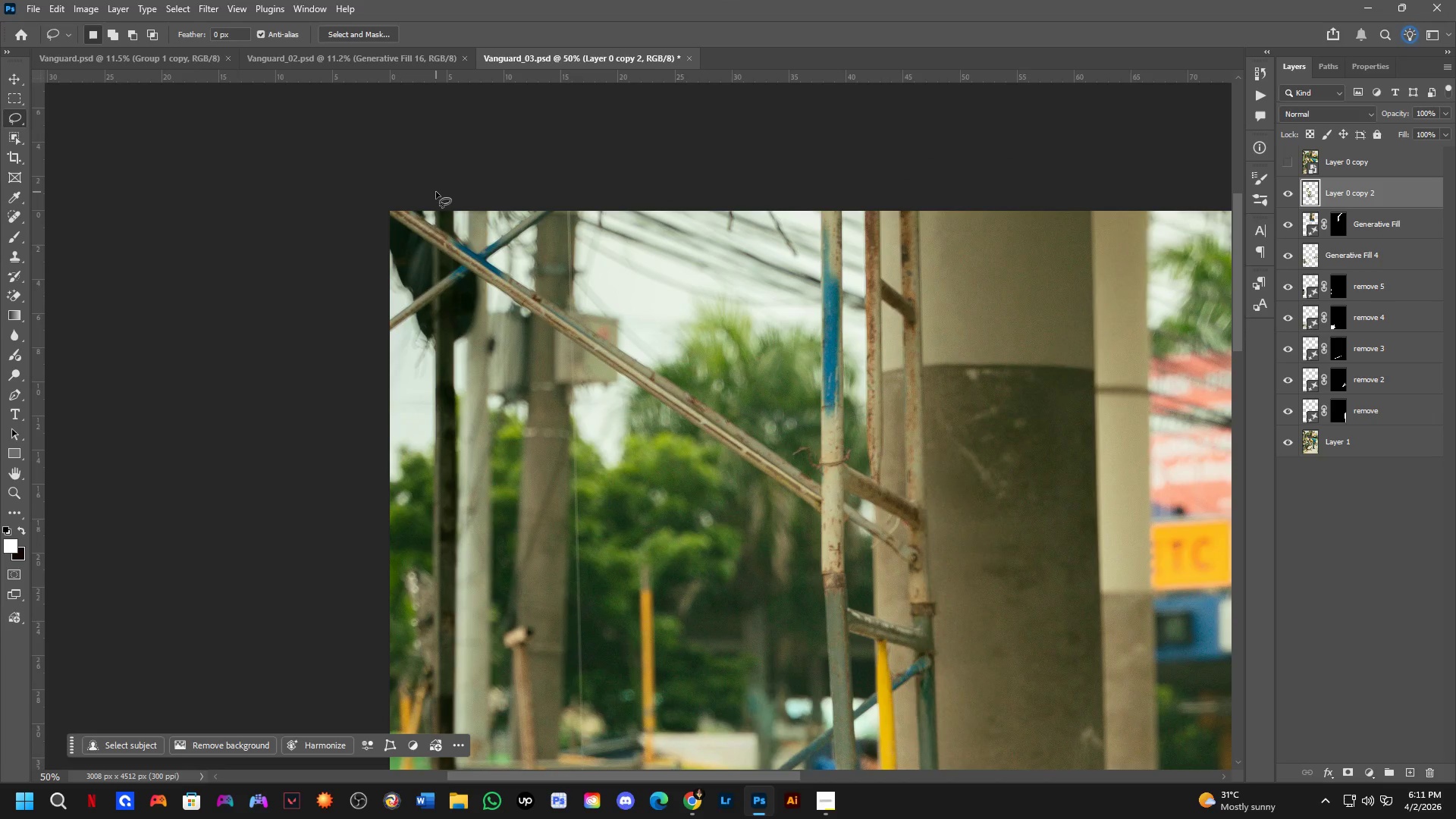 
left_click_drag(start_coordinate=[422, 190], to_coordinate=[435, 193])
 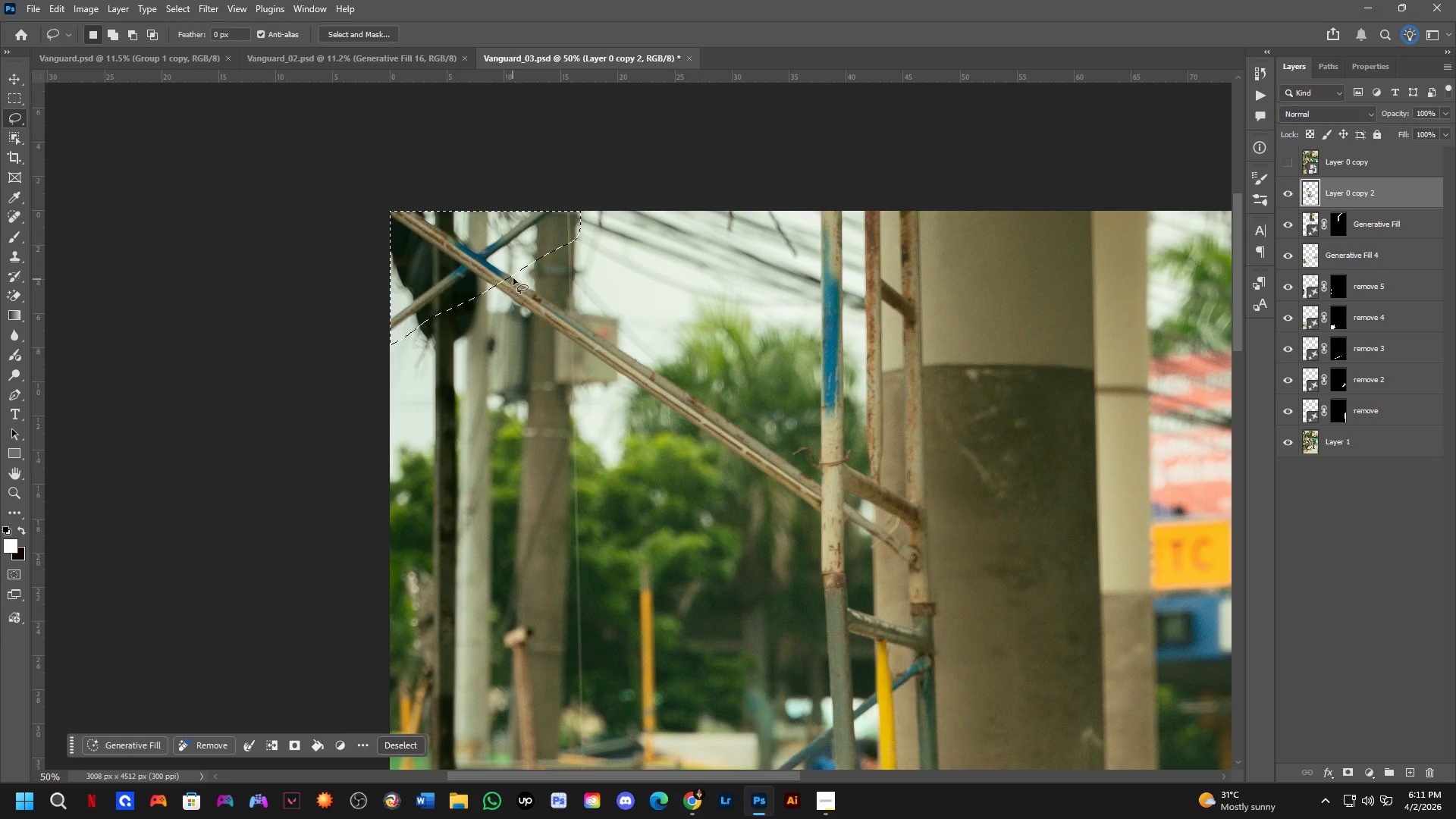 
hold_key(key=ShiftLeft, duration=3.17)
left_click_drag(start_coordinate=[569, 204], to_coordinate=[444, 254])
 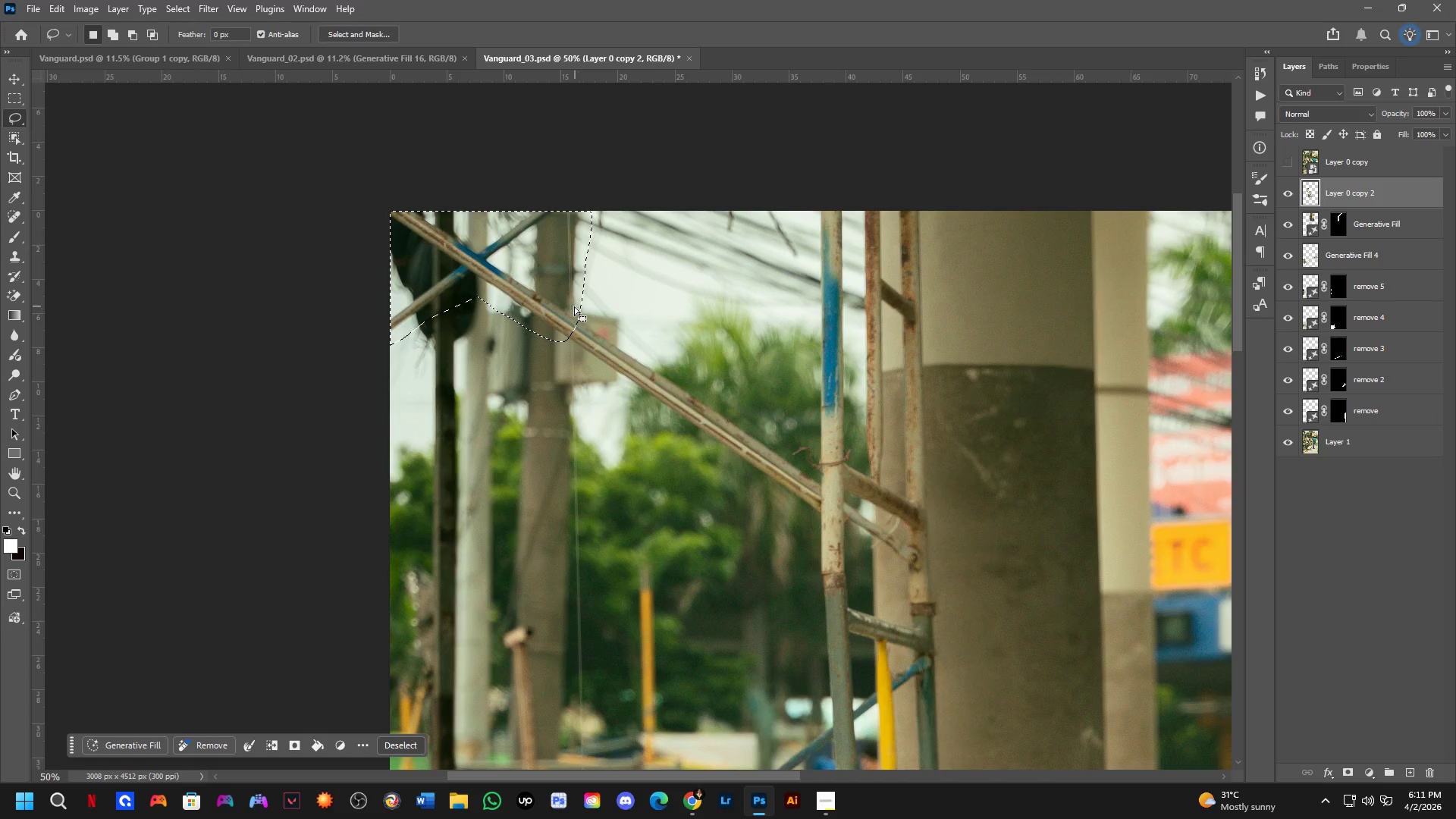 
hold_key(key=Space, duration=0.5)
 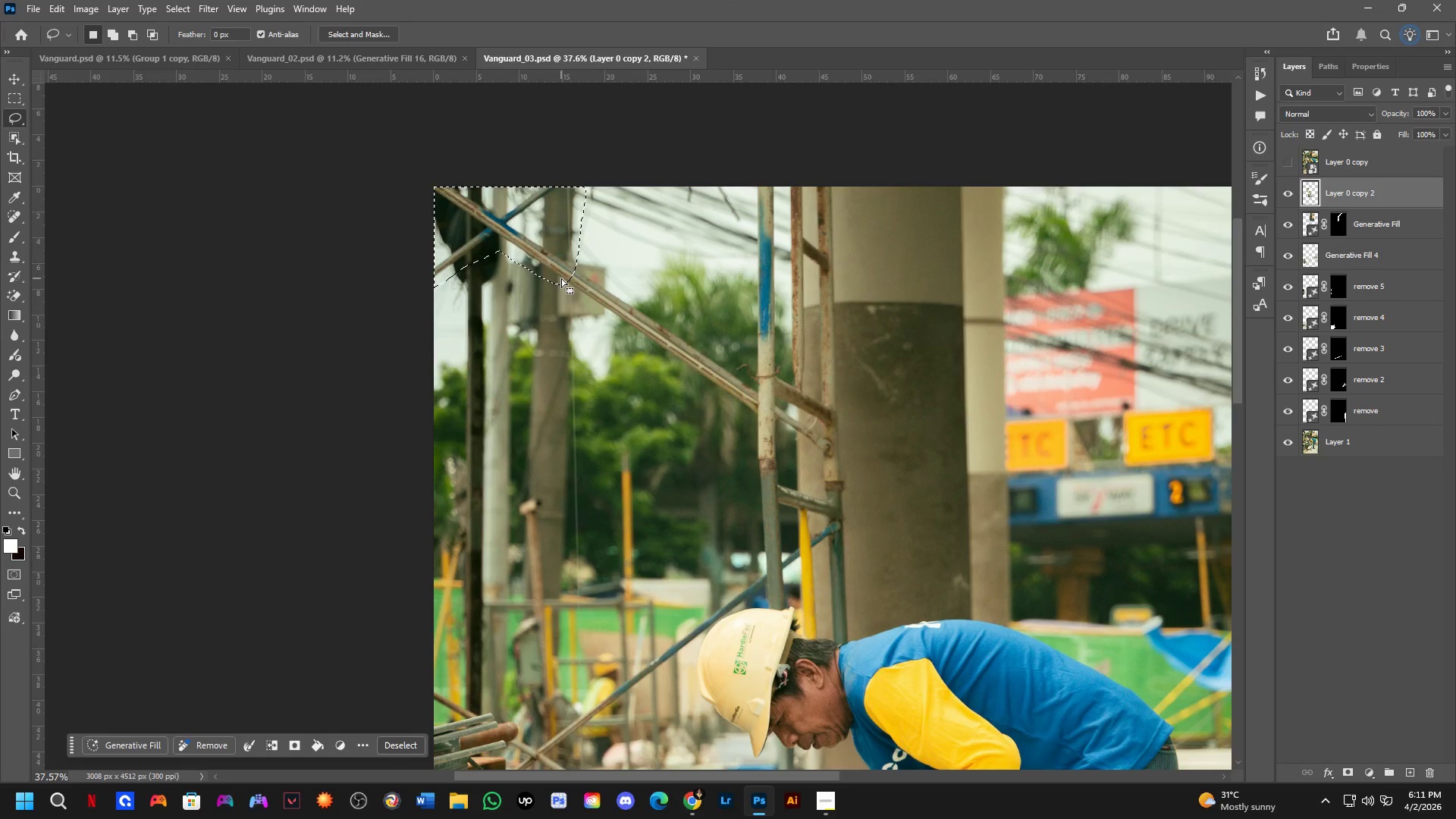 
left_click_drag(start_coordinate=[553, 319], to_coordinate=[554, 271])
 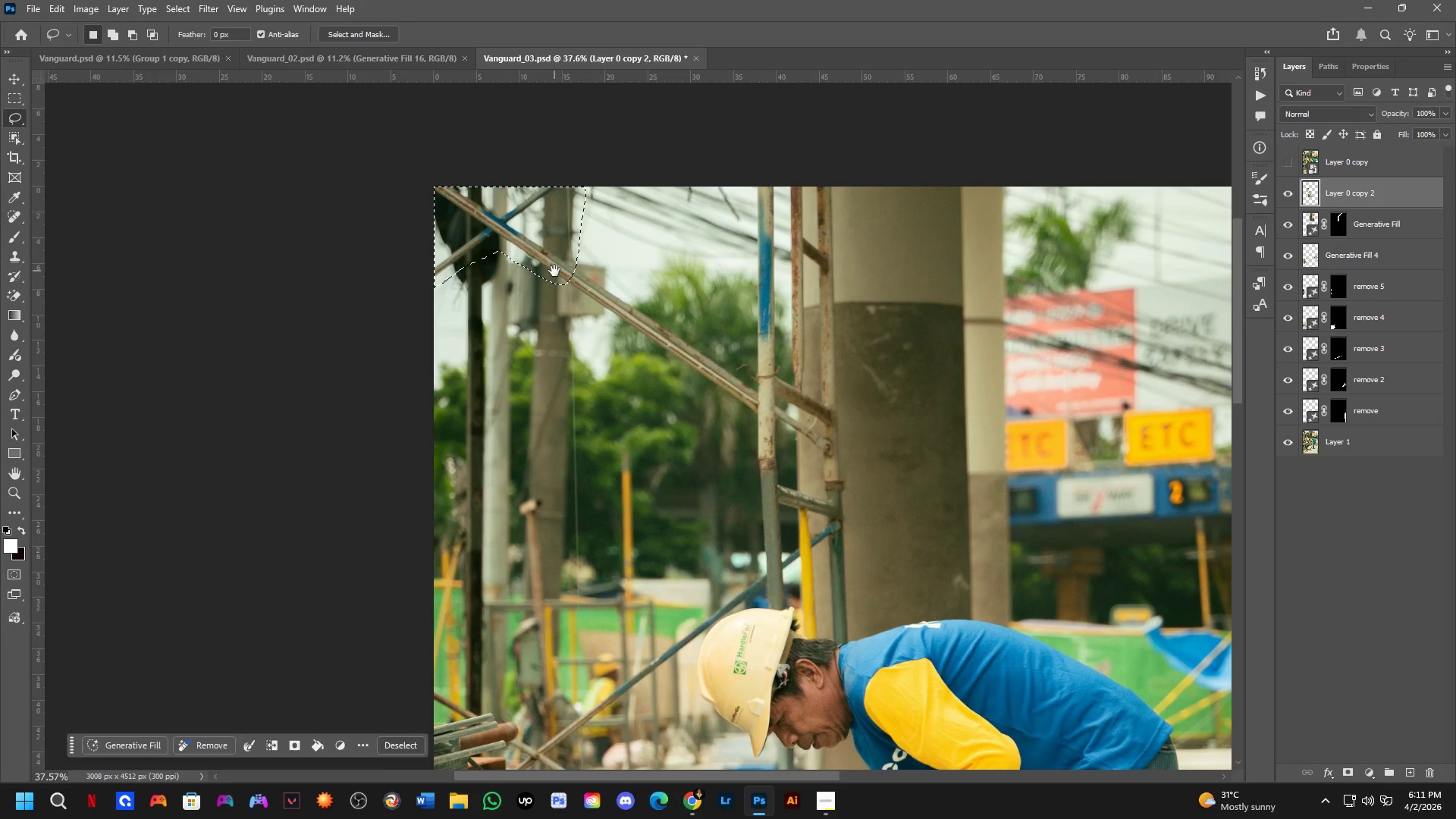 
scroll: coordinate [559, 308], scroll_direction: down, amount: 3.0
 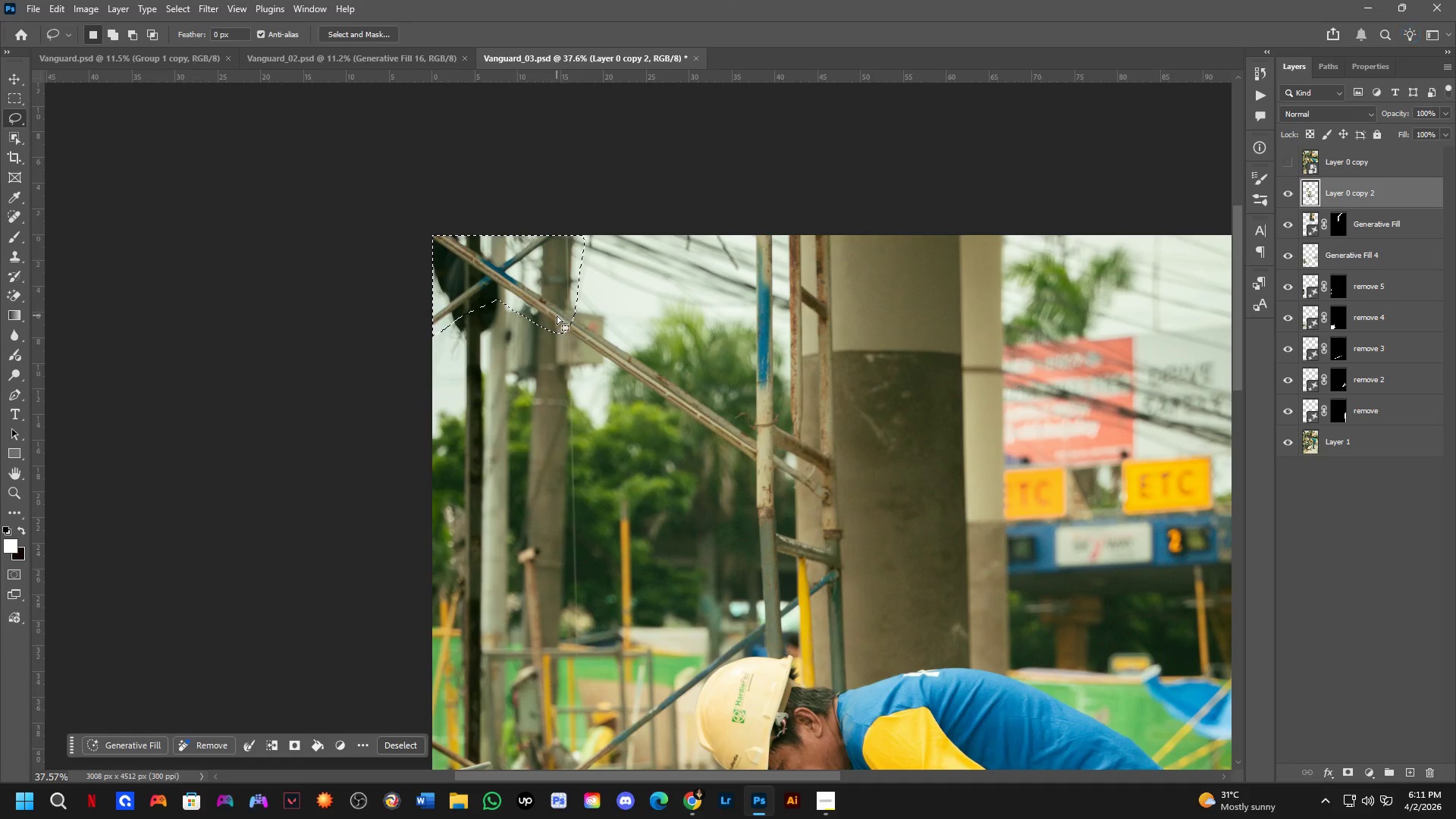 
hold_key(key=ControlLeft, duration=0.58)
 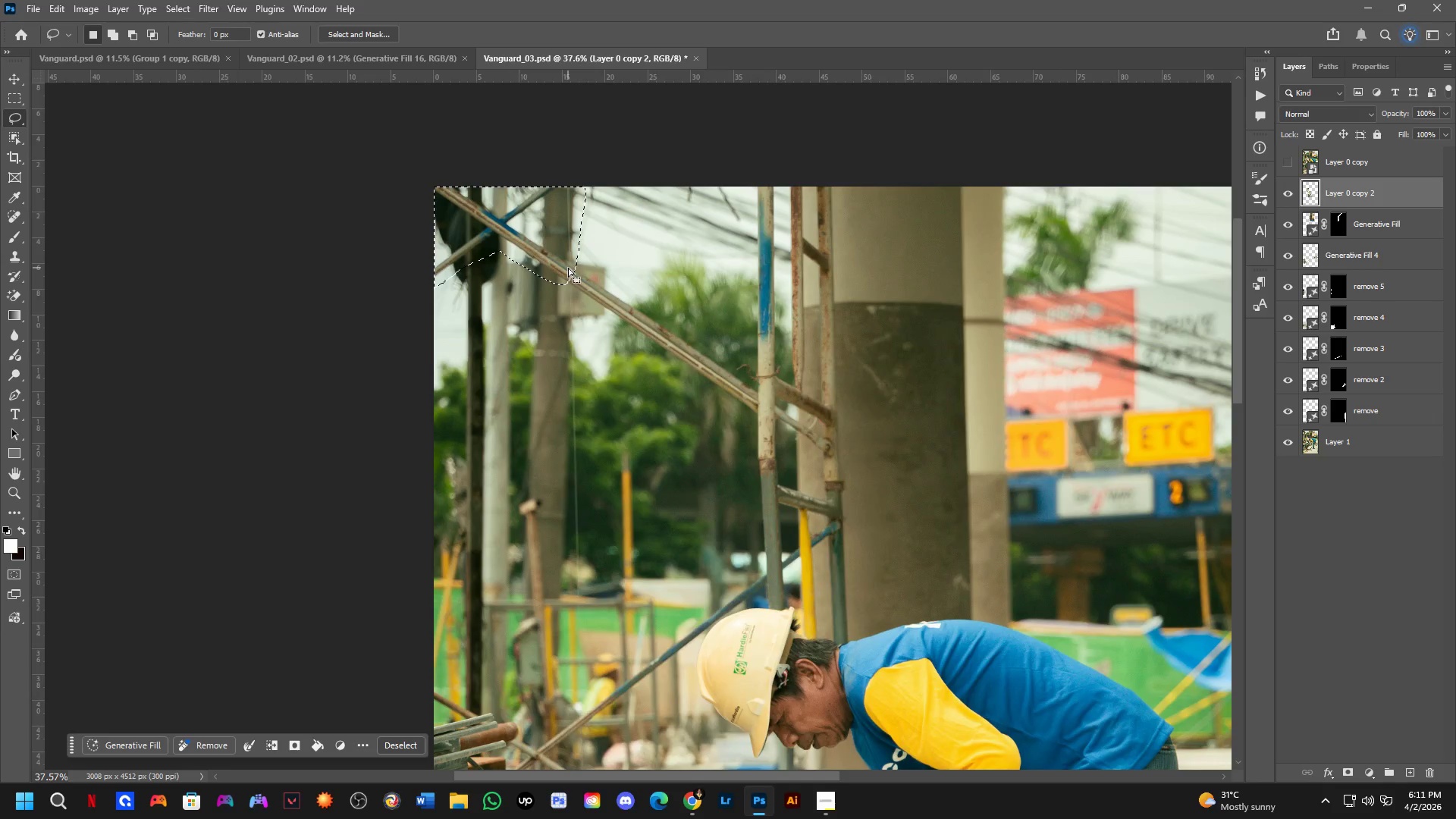 
hold_key(key=ShiftLeft, duration=0.34)
left_click_drag(start_coordinate=[564, 248], to_coordinate=[797, 462])
 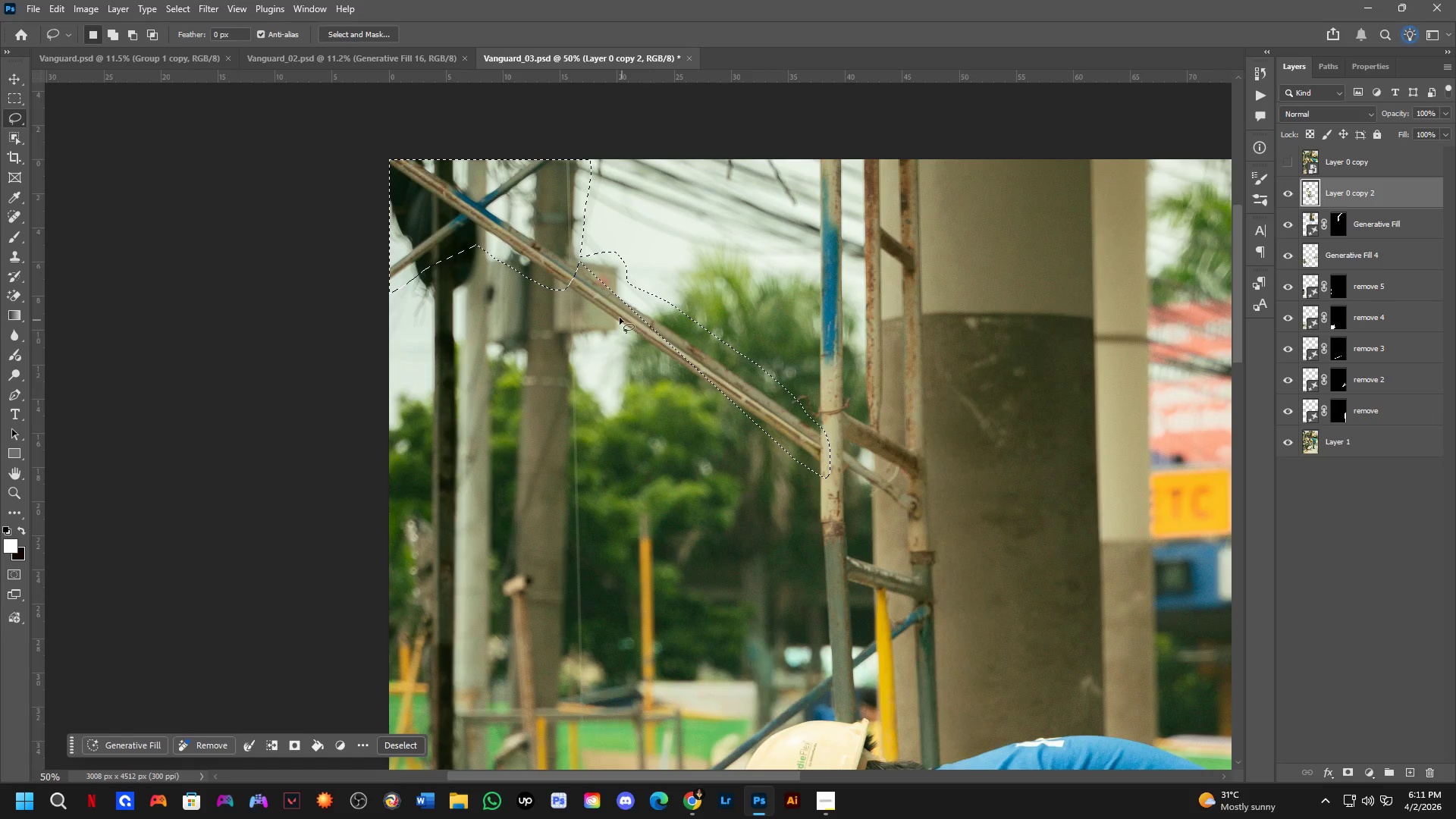 
scroll: coordinate [568, 267], scroll_direction: up, amount: 3.0
 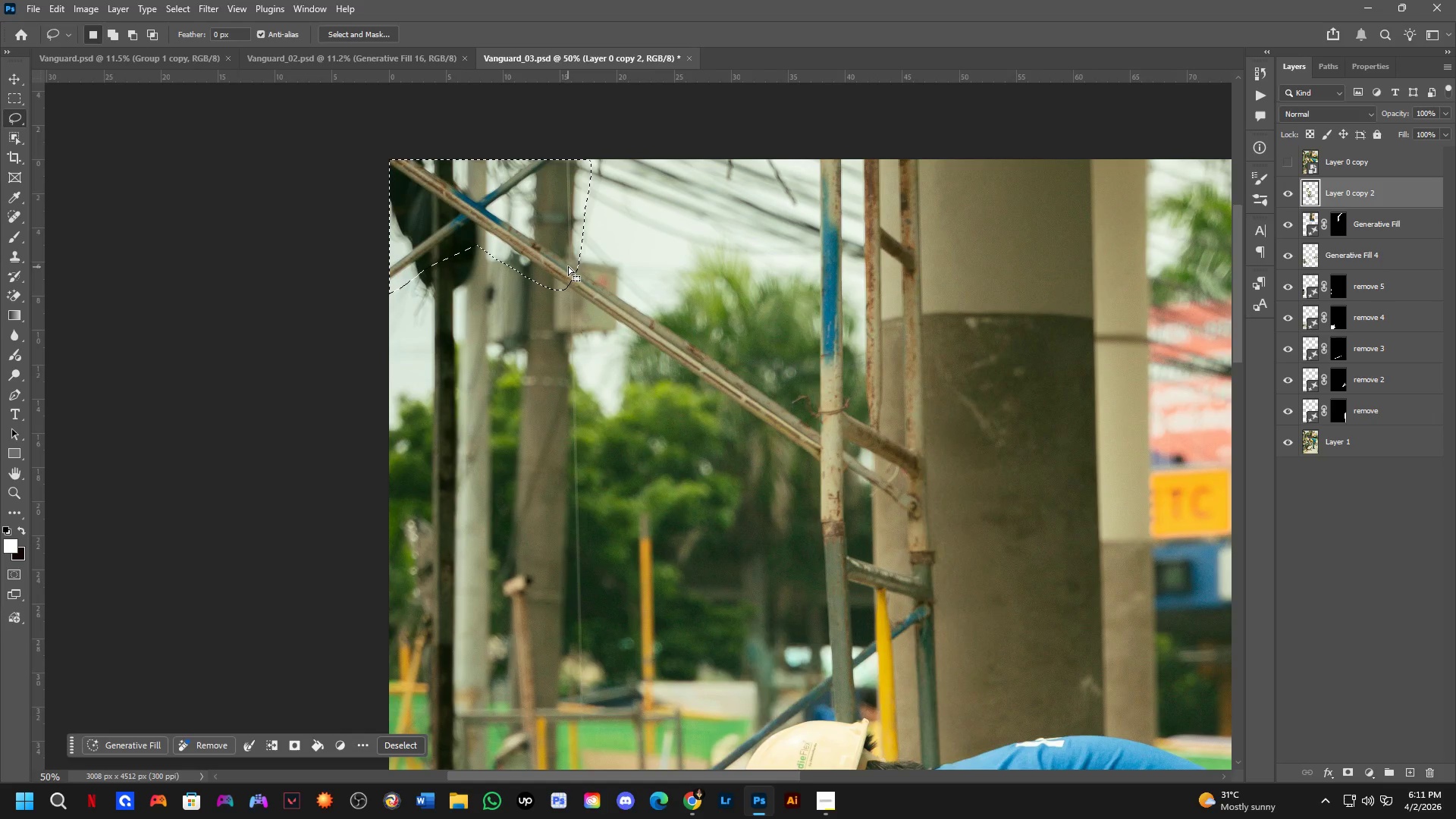 
hold_key(key=ShiftLeft, duration=0.75)
left_click_drag(start_coordinate=[557, 283], to_coordinate=[733, 373])
 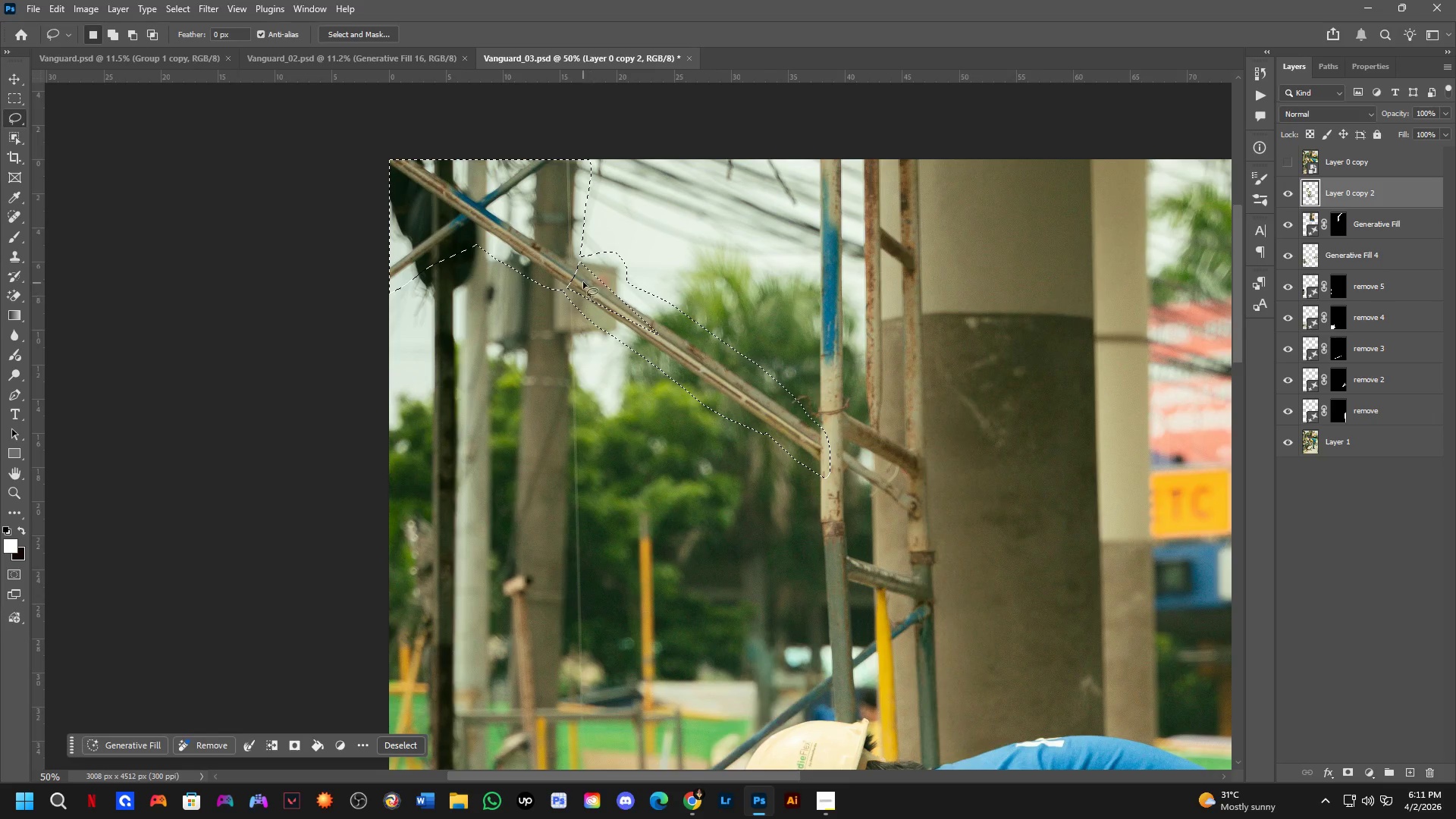 
hold_key(key=ShiftLeft, duration=0.31)
left_click_drag(start_coordinate=[568, 253], to_coordinate=[580, 249])
 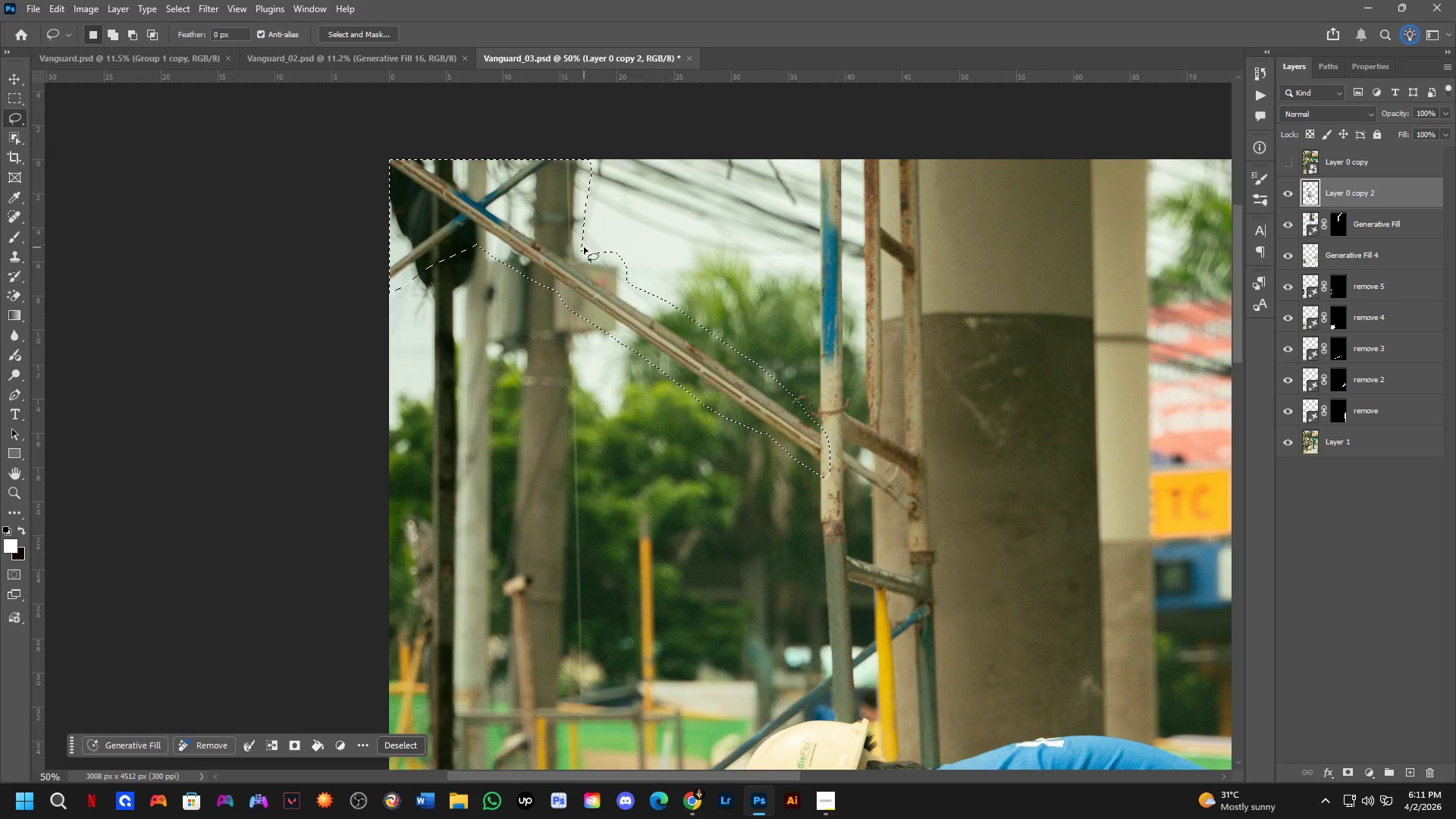 
hold_key(key=ShiftLeft, duration=0.31)
left_click_drag(start_coordinate=[582, 241], to_coordinate=[604, 261])
 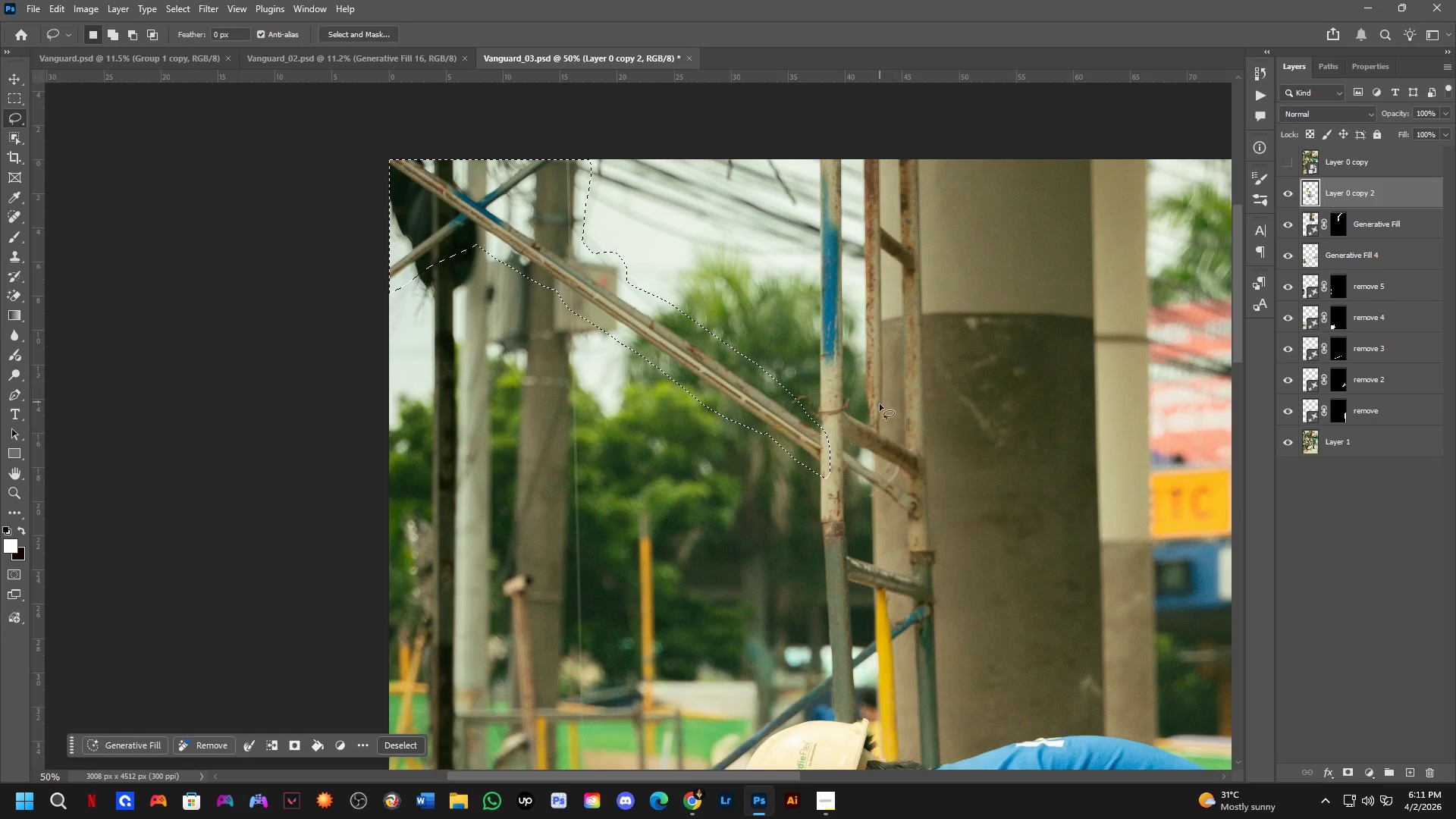 
key(Shift+ShiftLeft)
 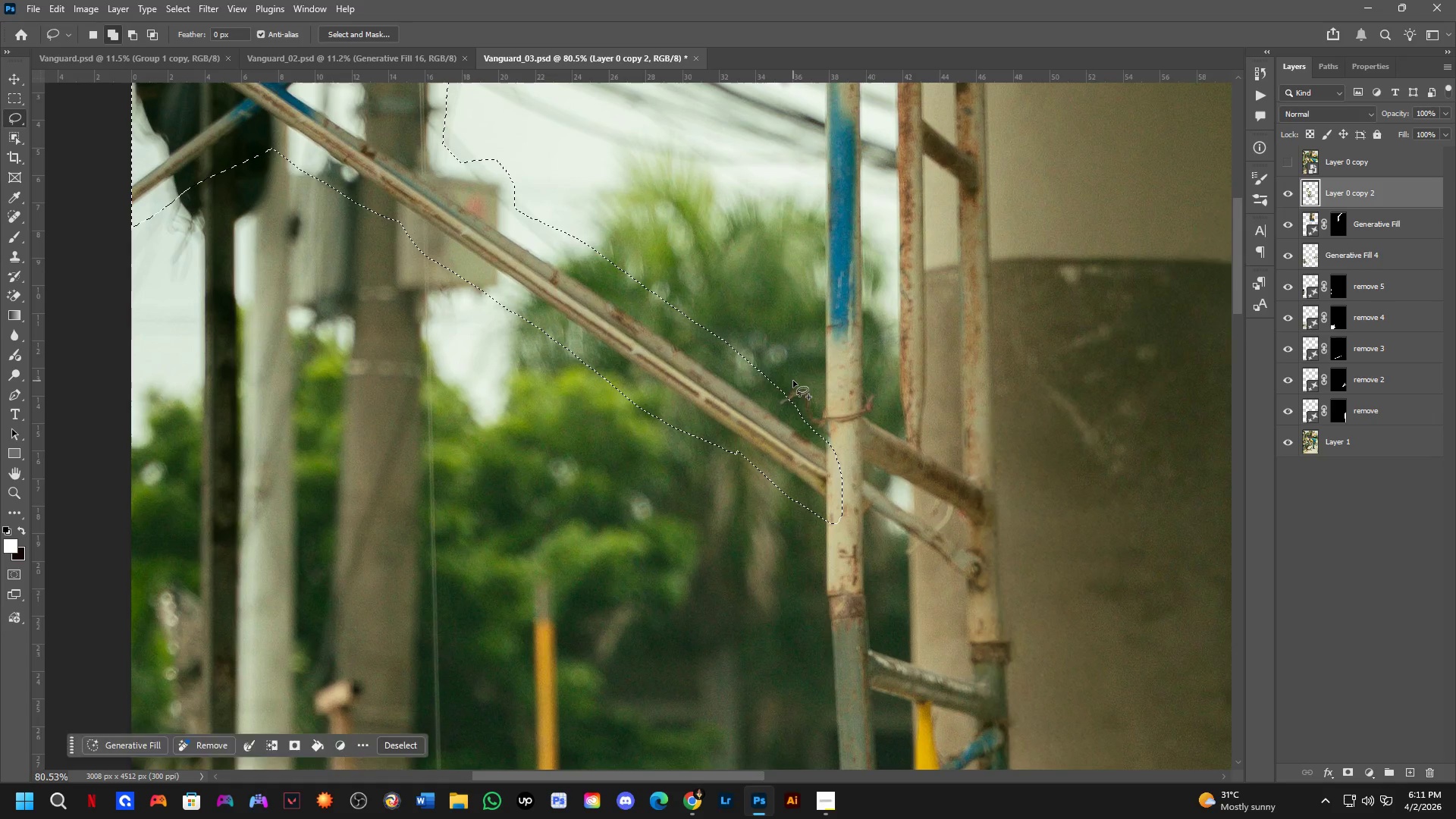 
left_click_drag(start_coordinate=[793, 381], to_coordinate=[812, 386])
 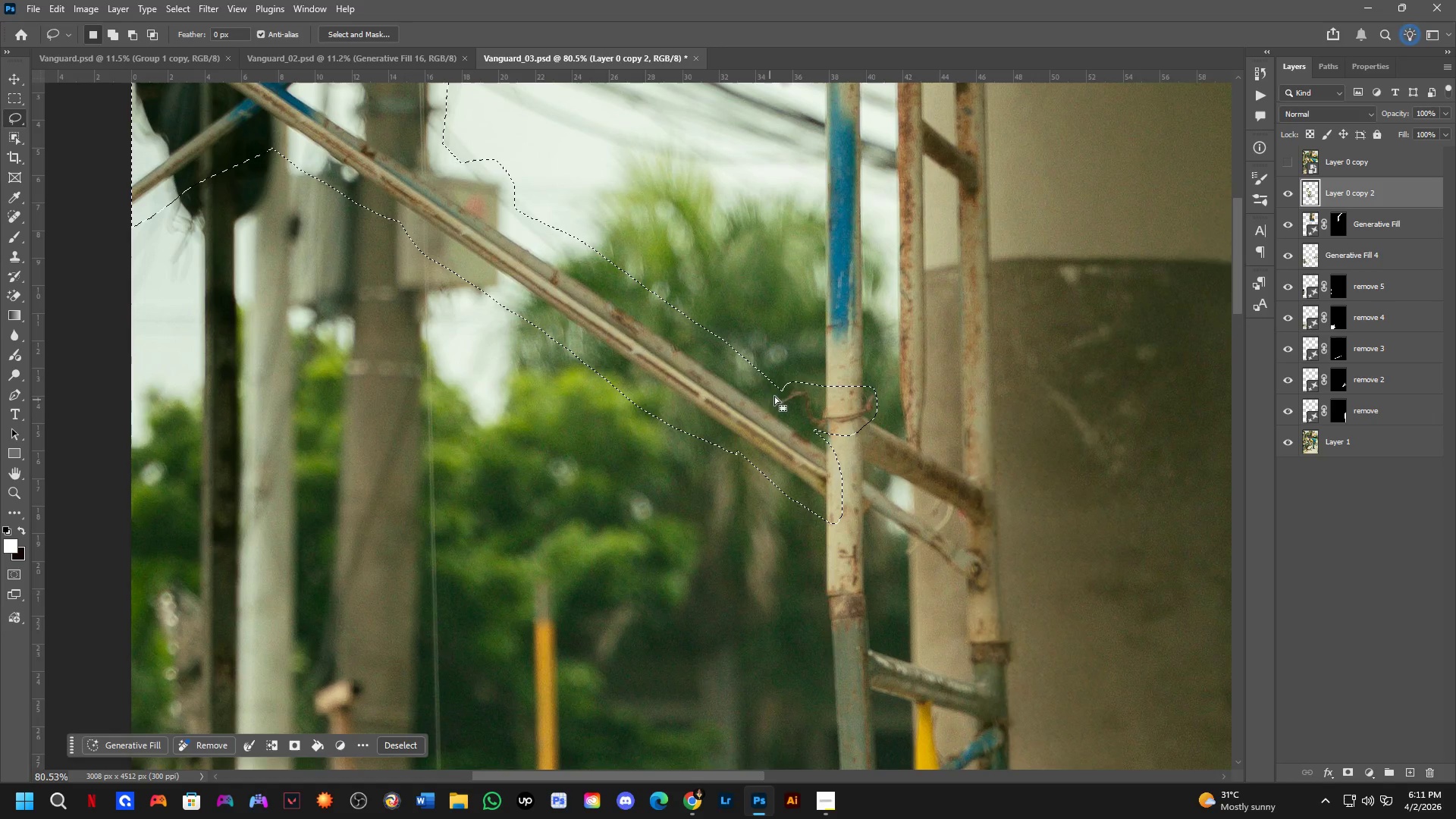 
scroll: coordinate [793, 385], scroll_direction: up, amount: 5.0
 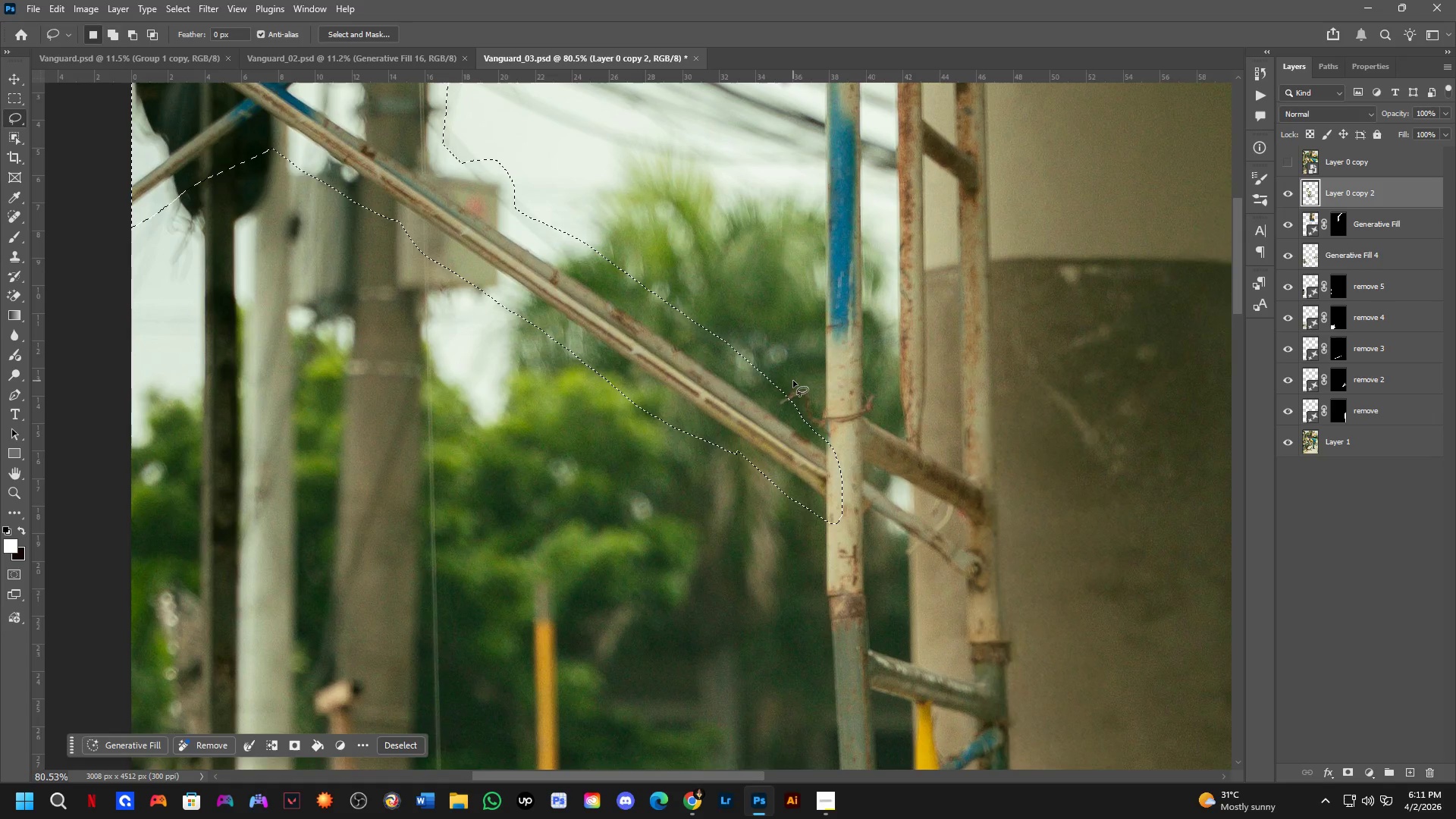 
hold_key(key=ShiftLeft, duration=0.31)
left_click_drag(start_coordinate=[783, 371], to_coordinate=[855, 426])
 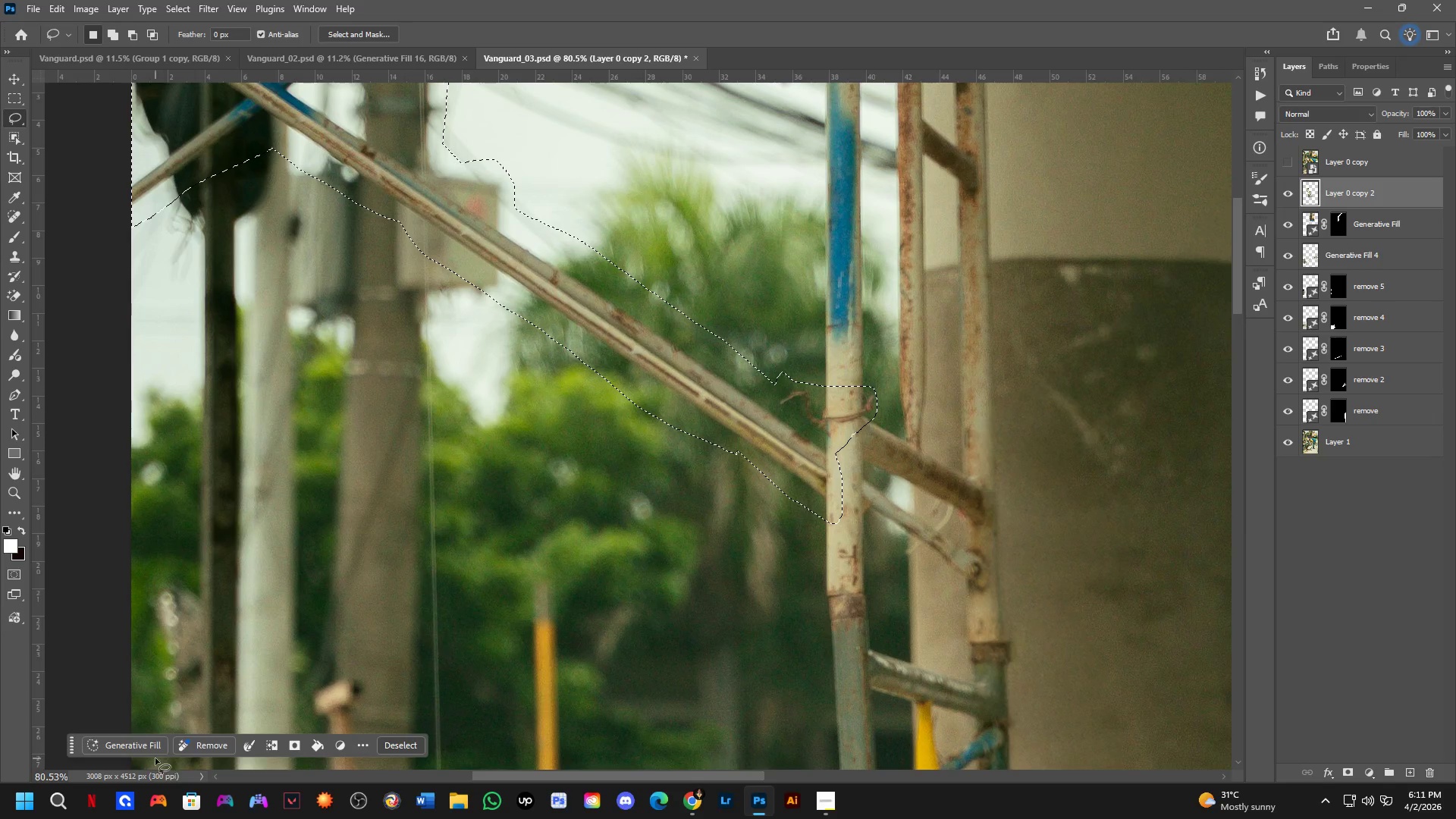 
left_click([149, 752])
 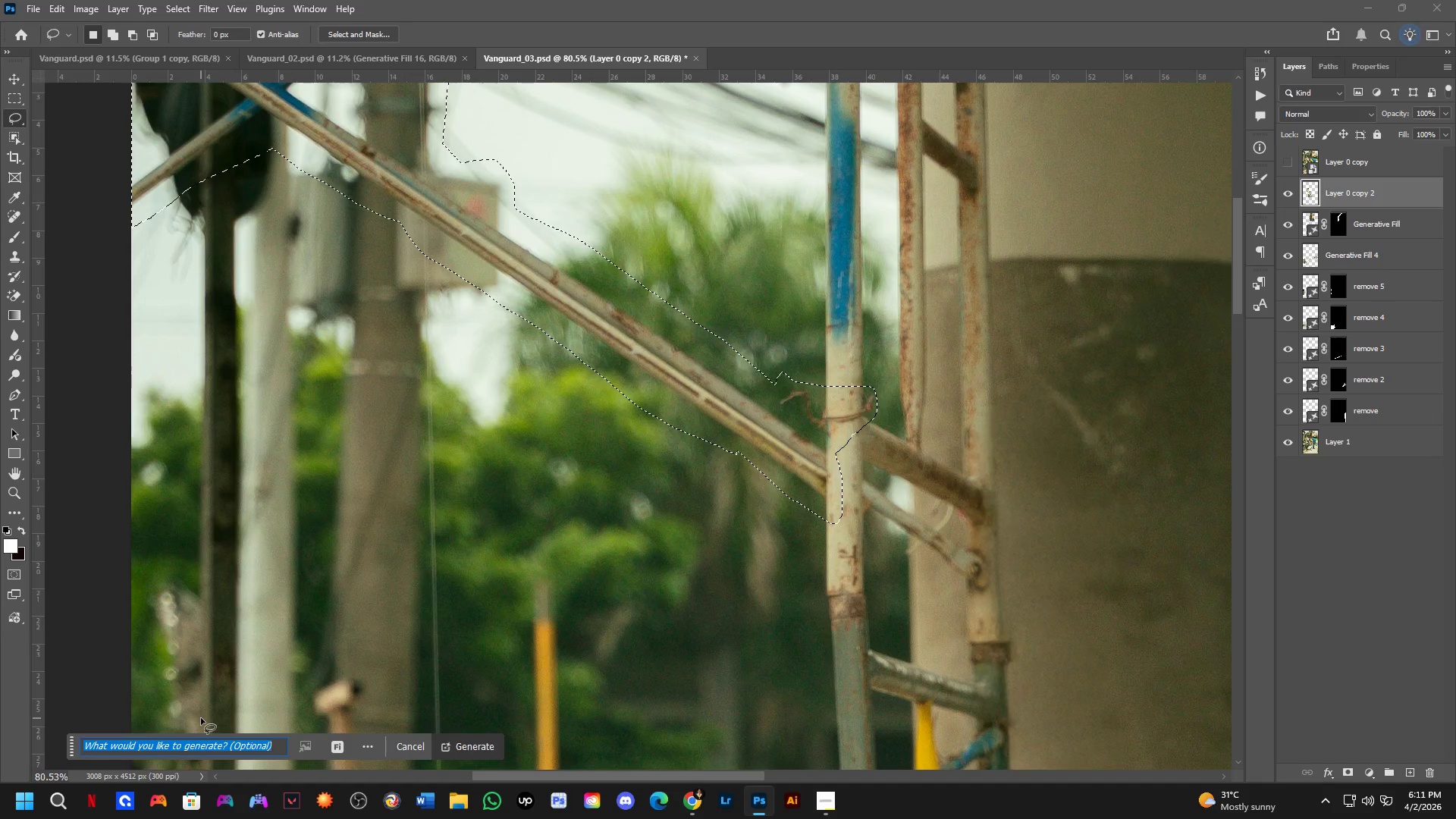 
type(remove)
 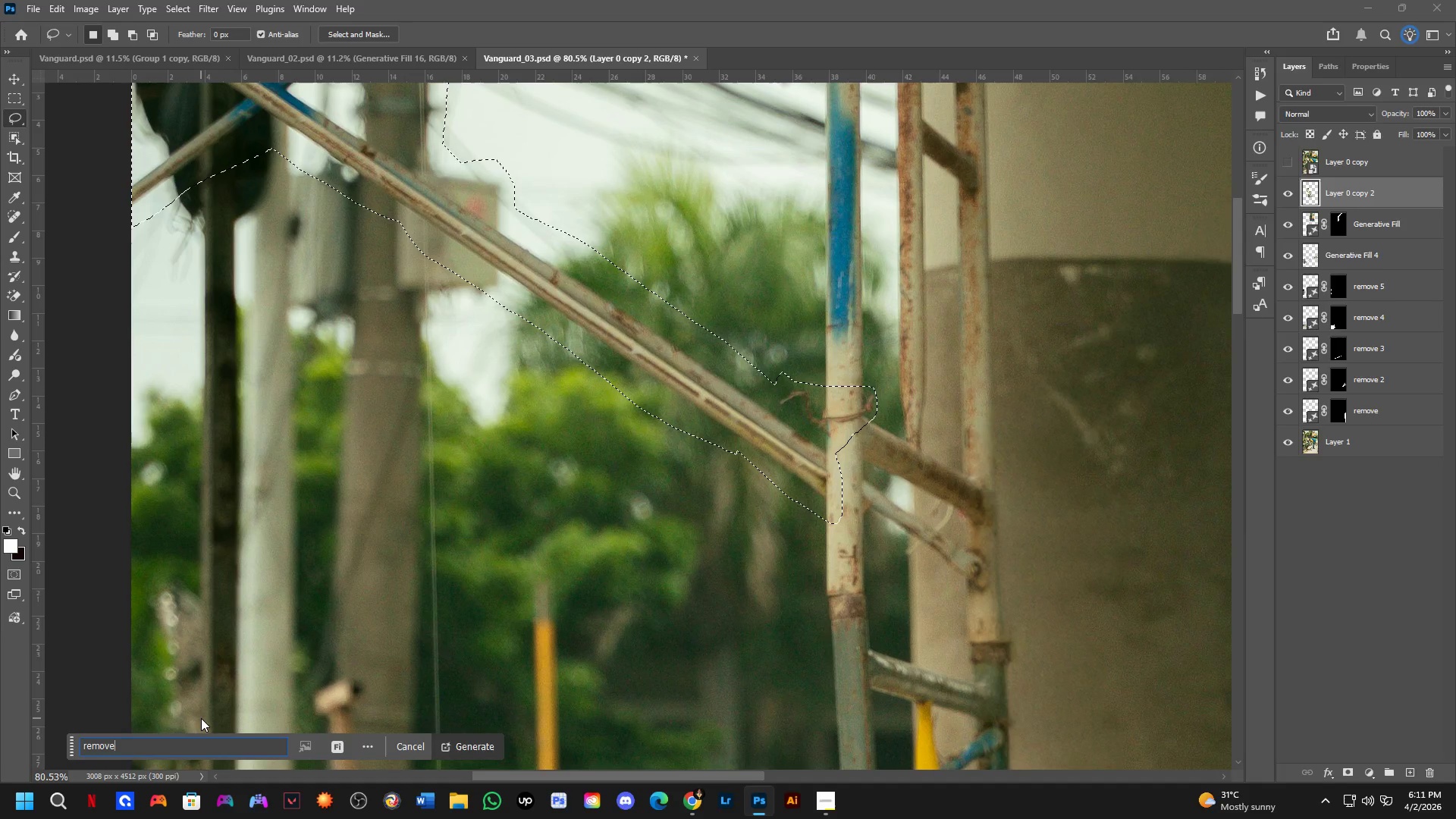 
key(Enter)
 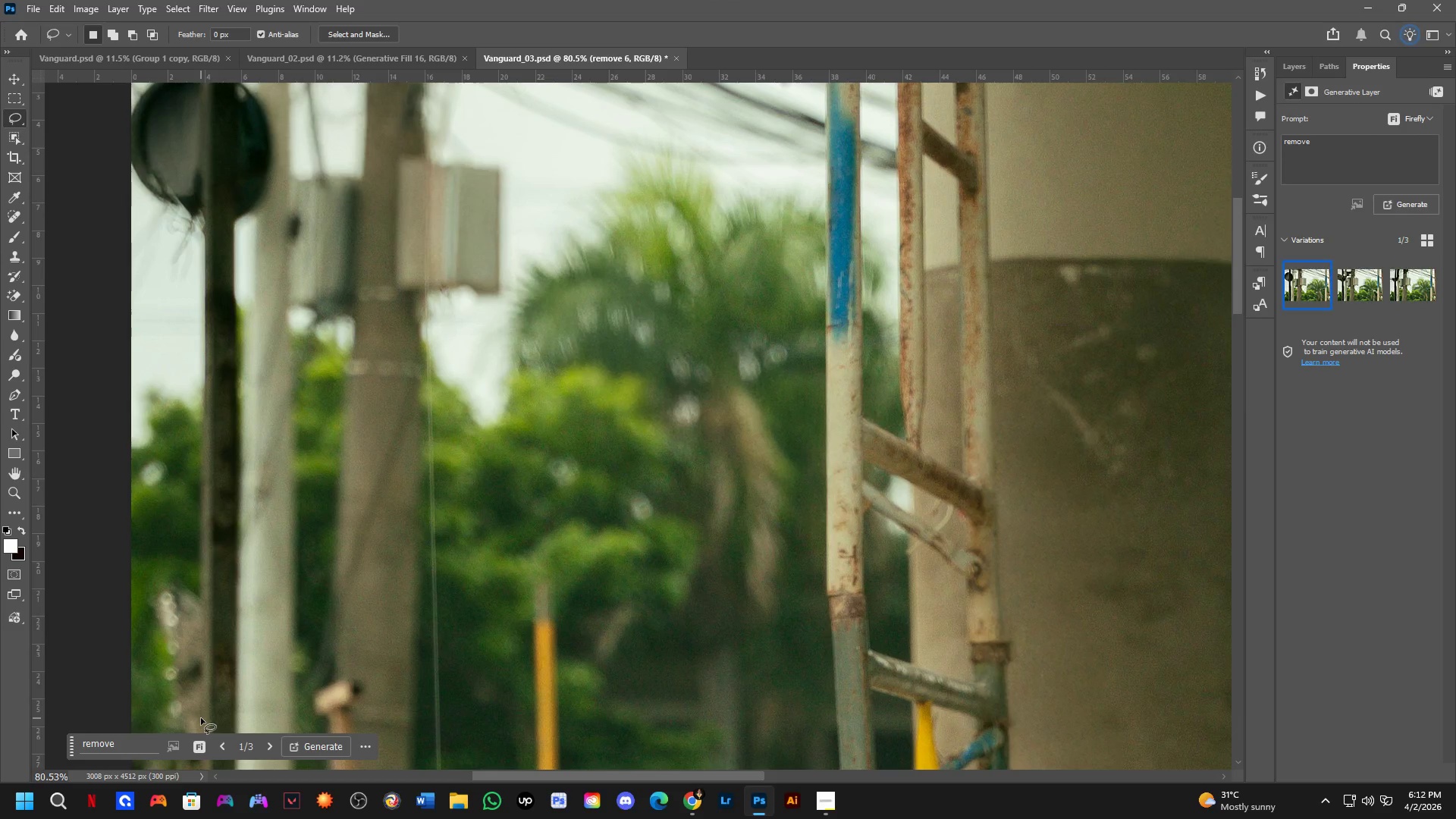 
wait(28.39)
 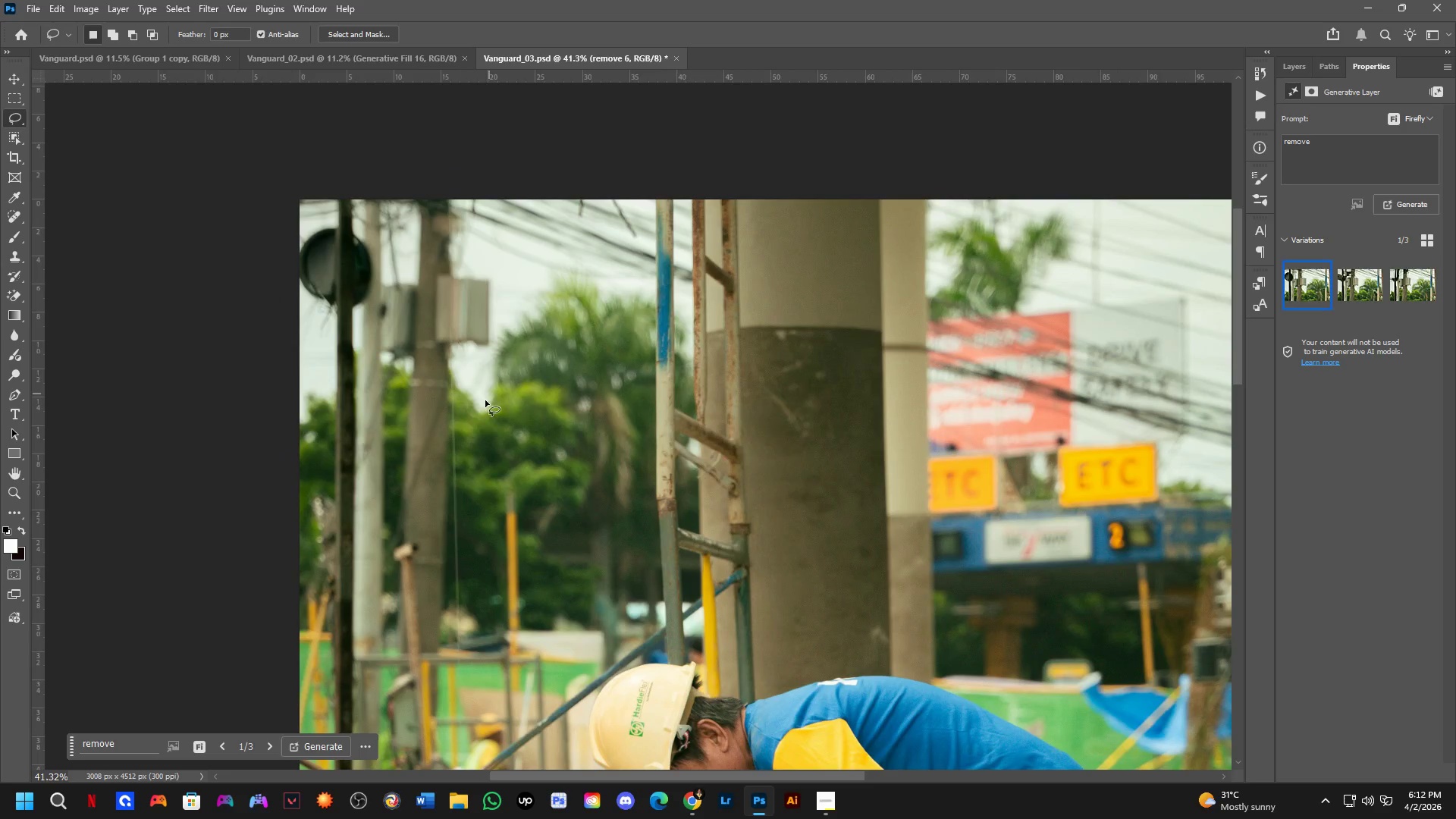 
hold_key(key=Space, duration=0.5)
 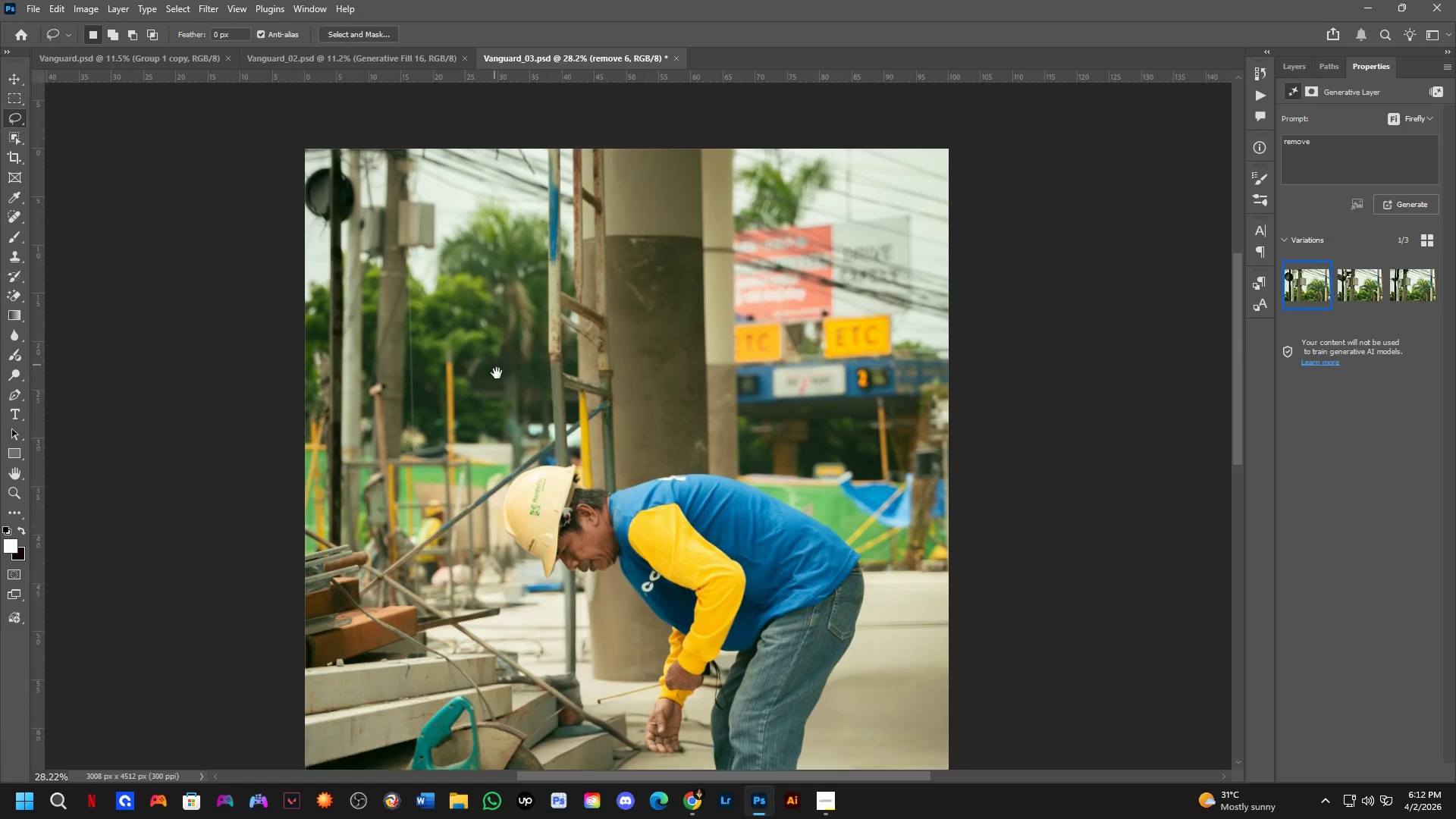 
left_click_drag(start_coordinate=[480, 416], to_coordinate=[416, 278])
 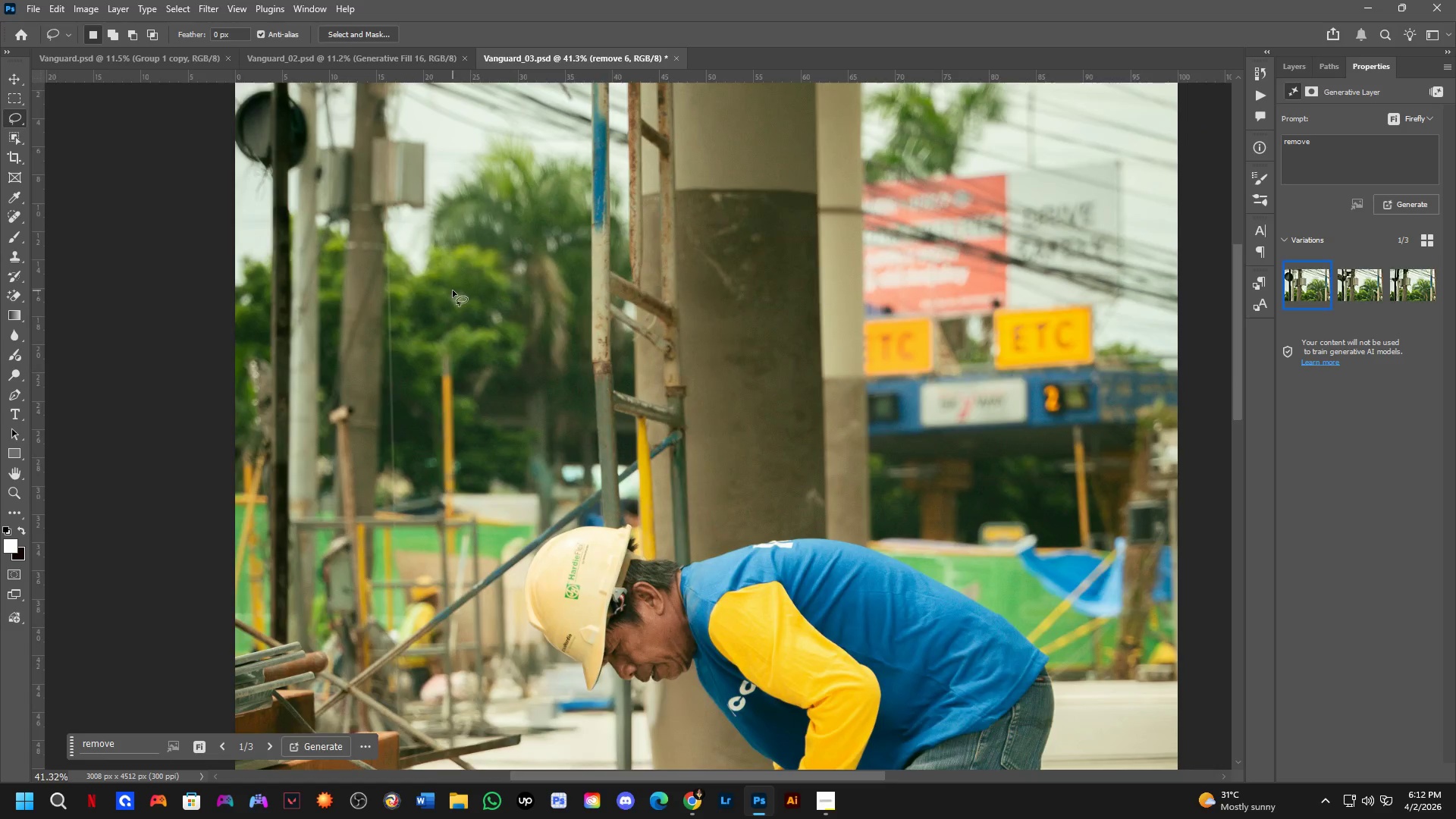 
scroll: coordinate [482, 365], scroll_direction: down, amount: 7.0
 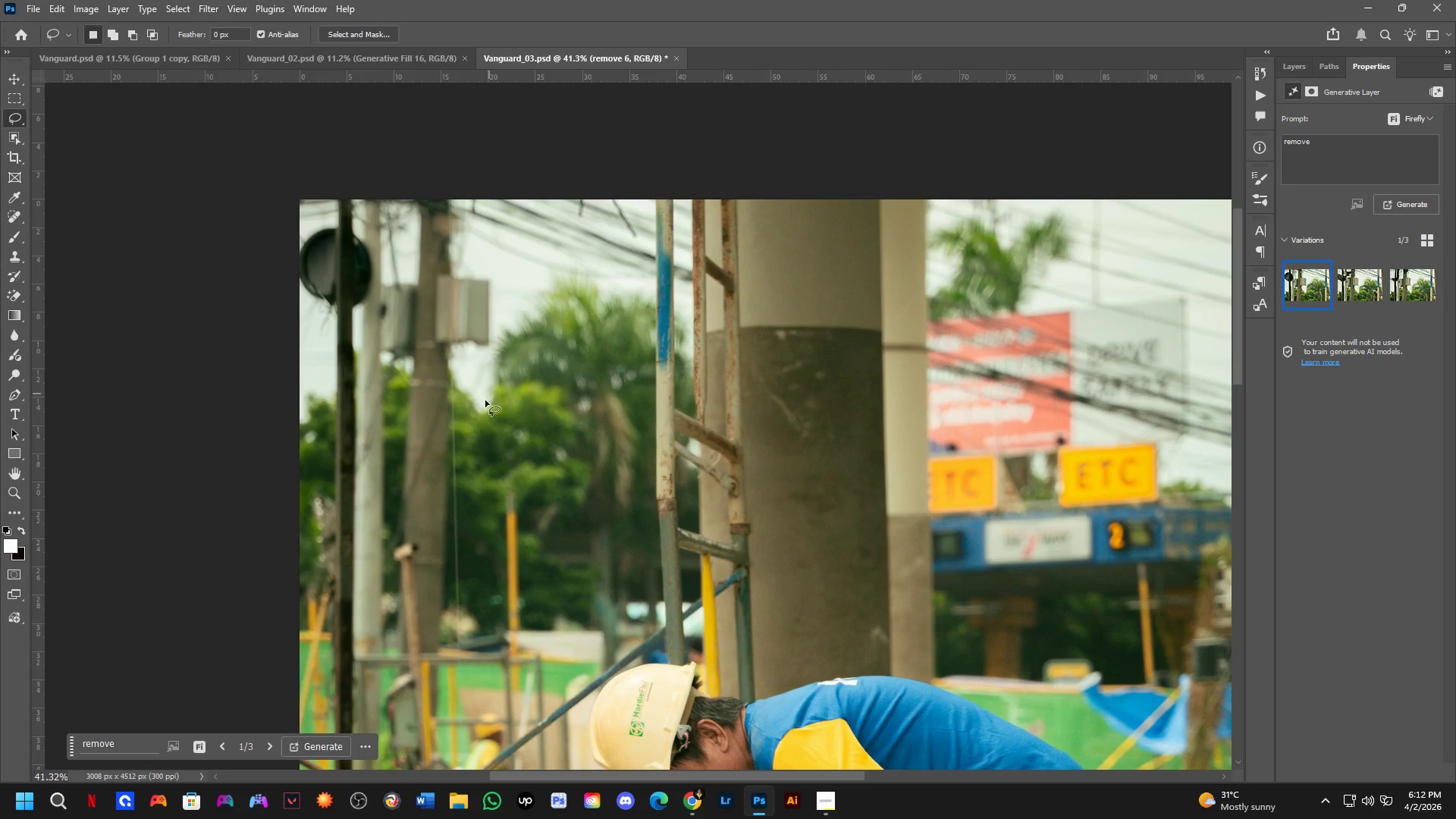 
hold_key(key=Space, duration=0.42)
 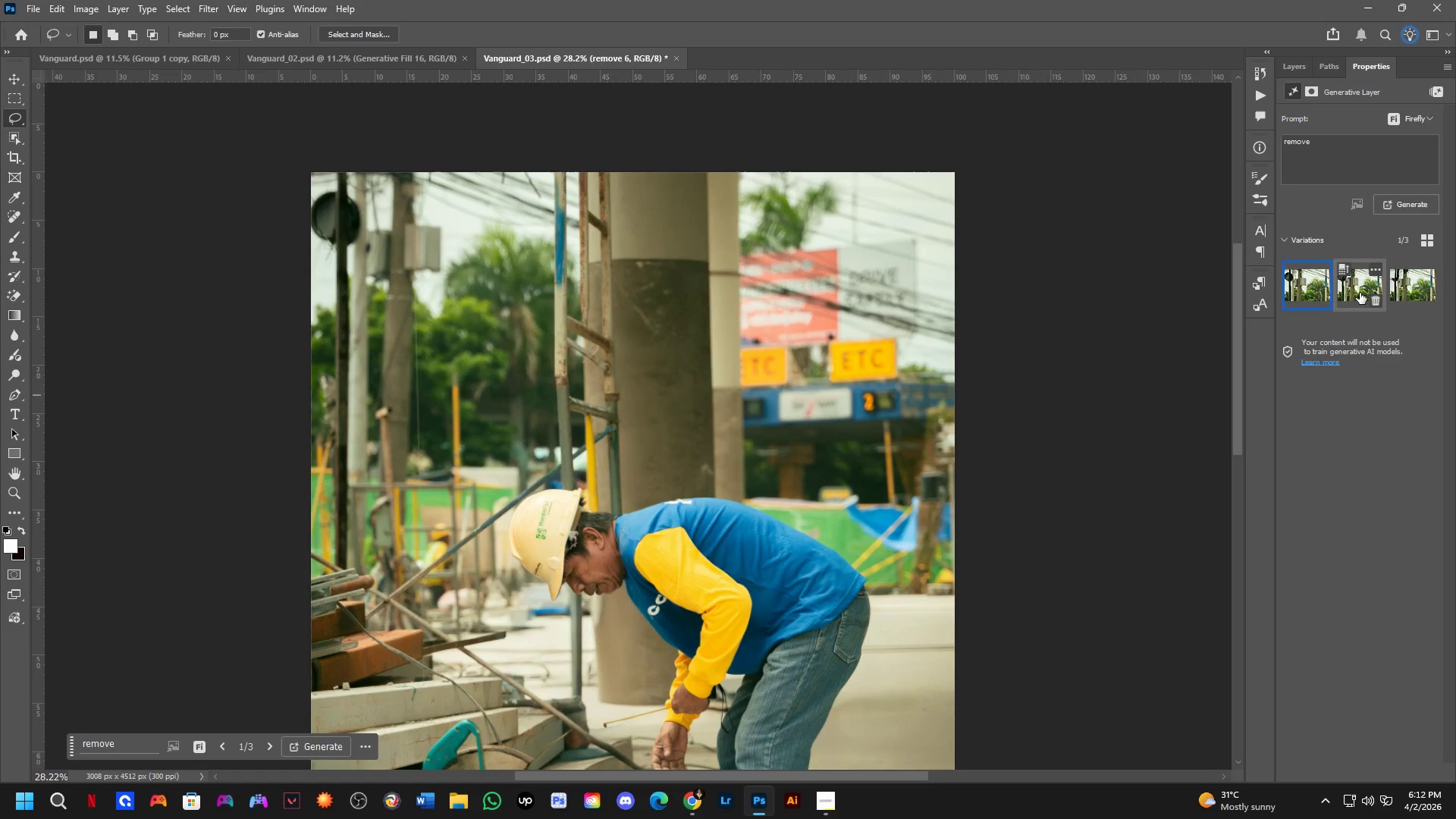 
left_click_drag(start_coordinate=[491, 353], to_coordinate=[499, 385])
 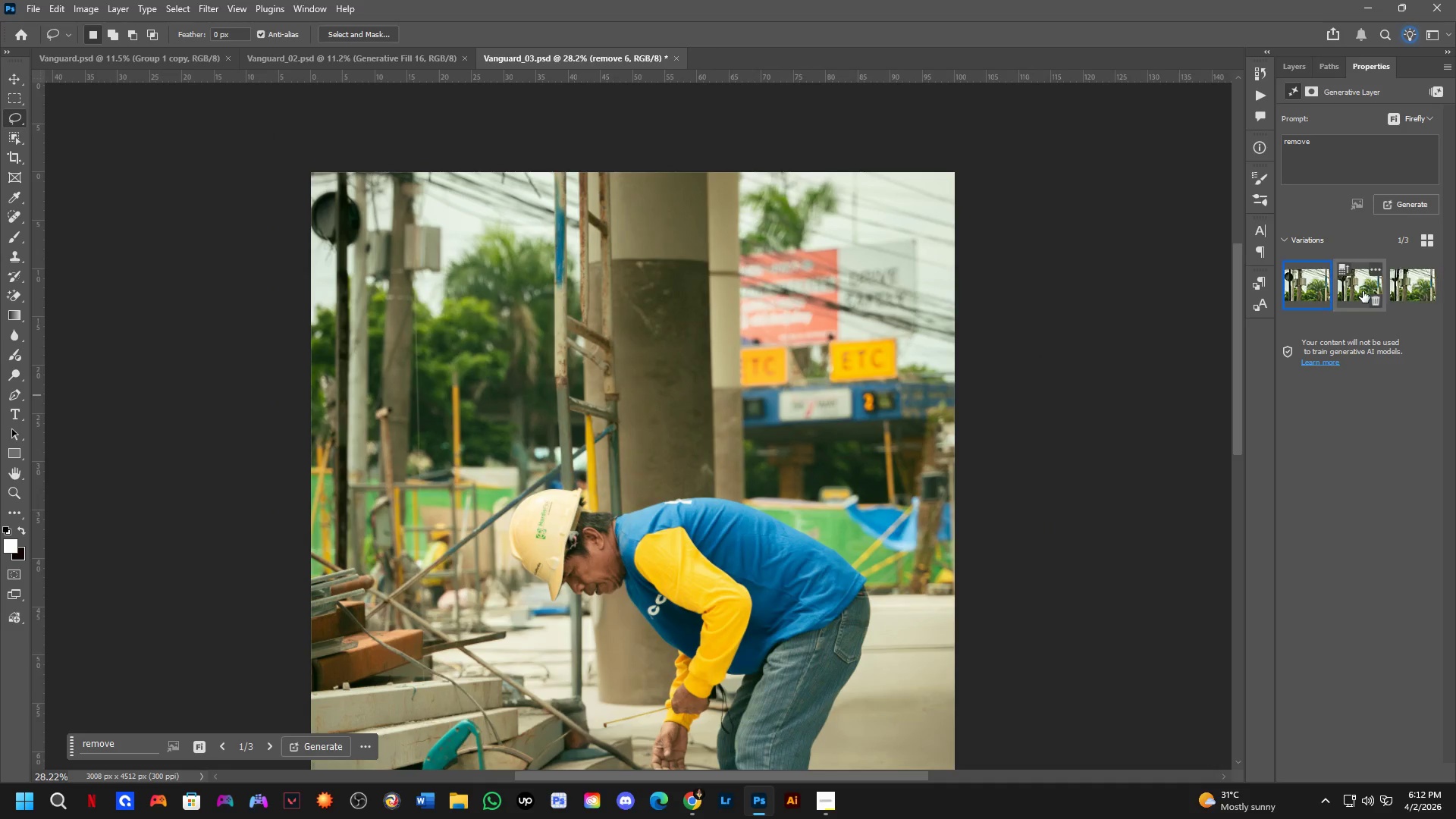 
scroll: coordinate [449, 315], scroll_direction: down, amount: 4.0
 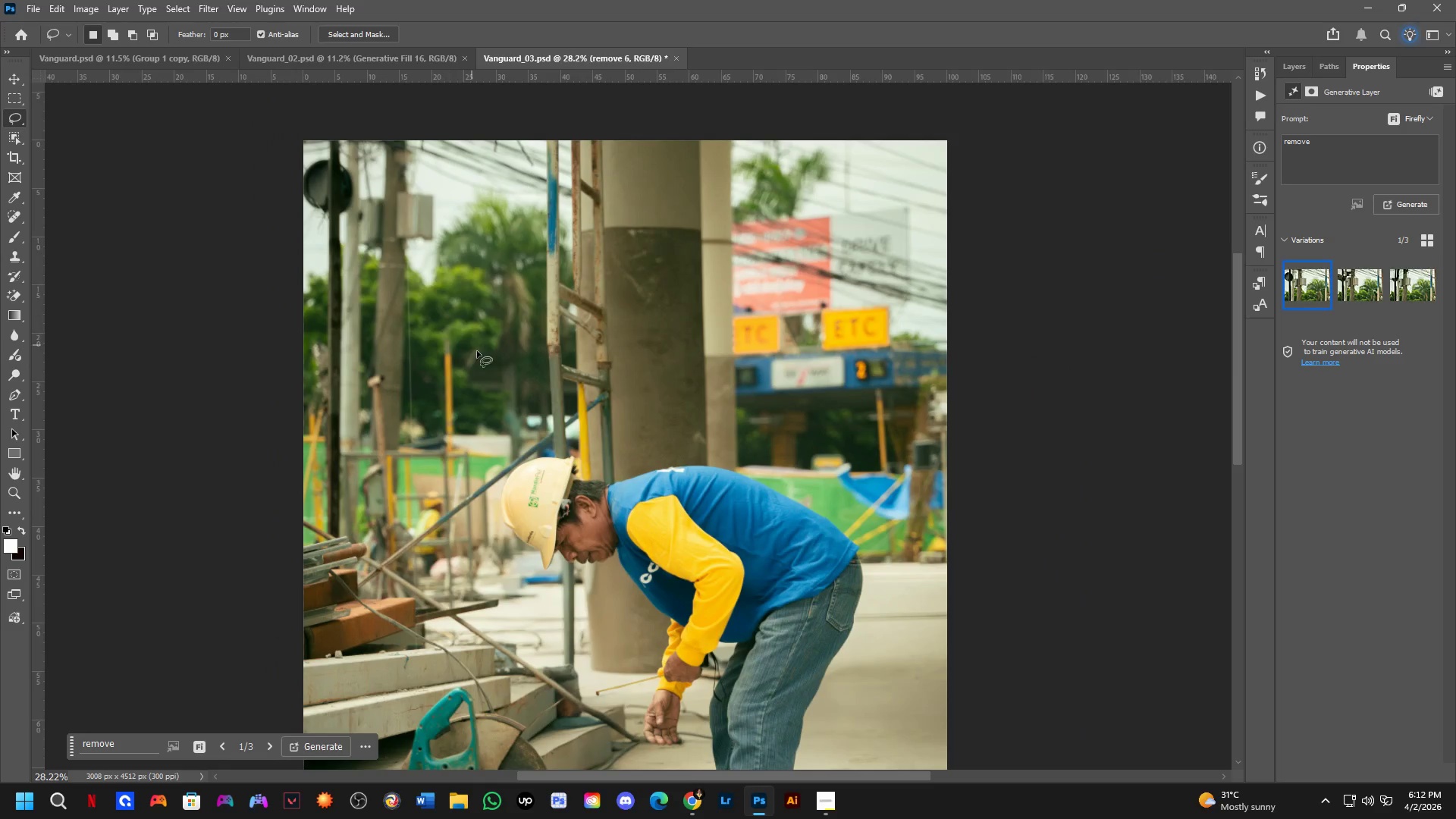 
left_click([1359, 293])
 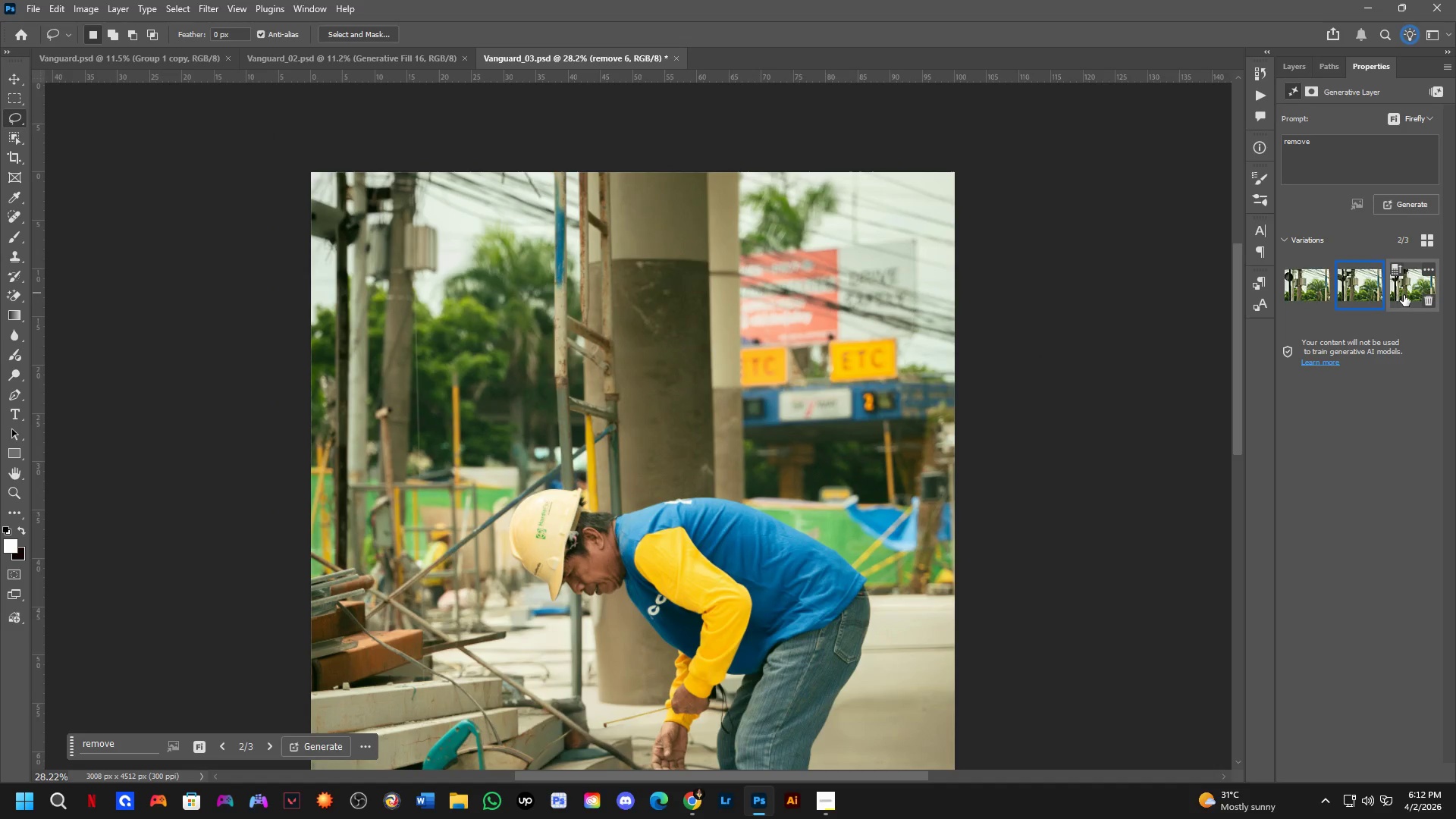 
left_click([1404, 294])
 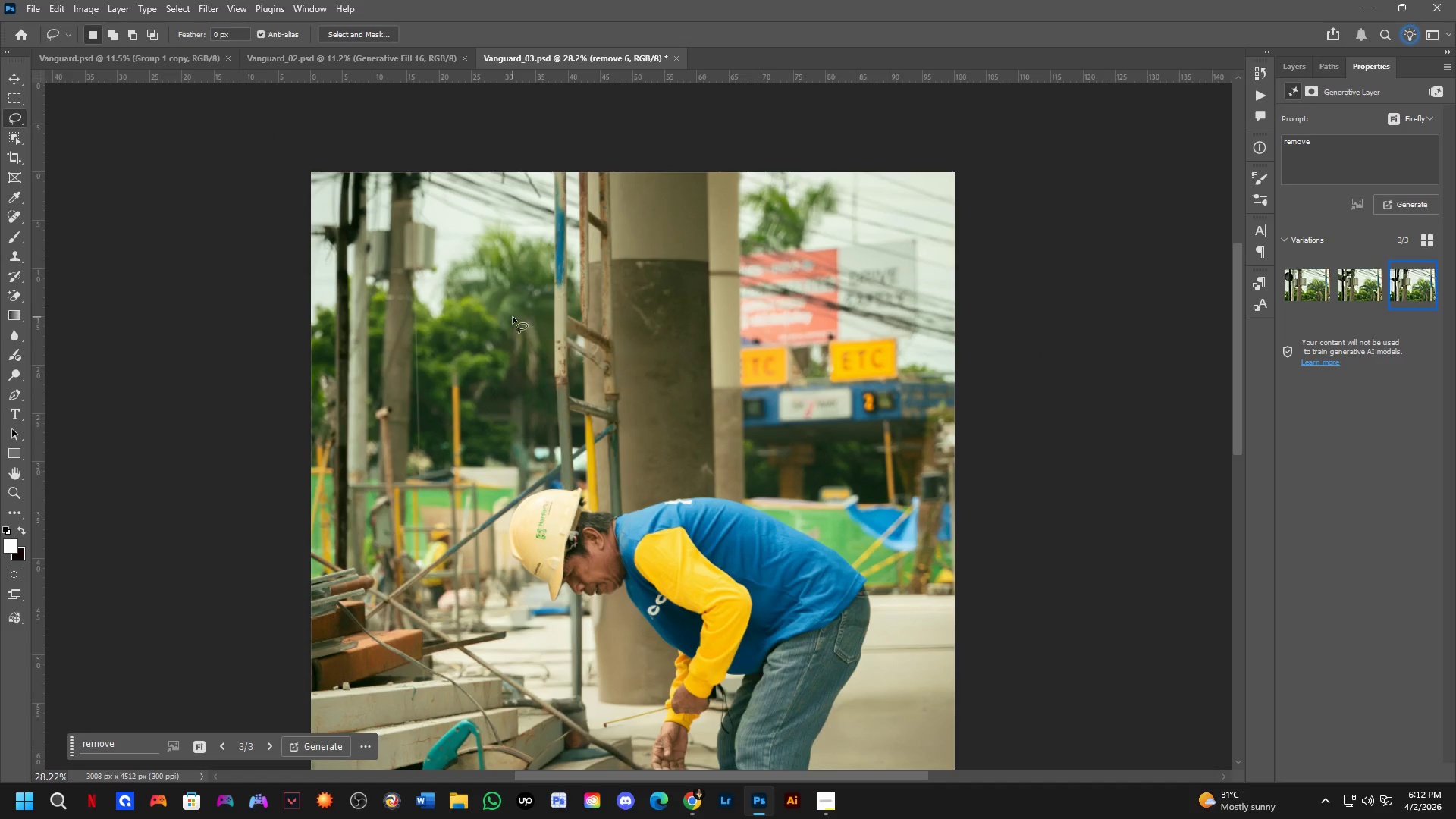 
hold_key(key=Space, duration=0.56)
 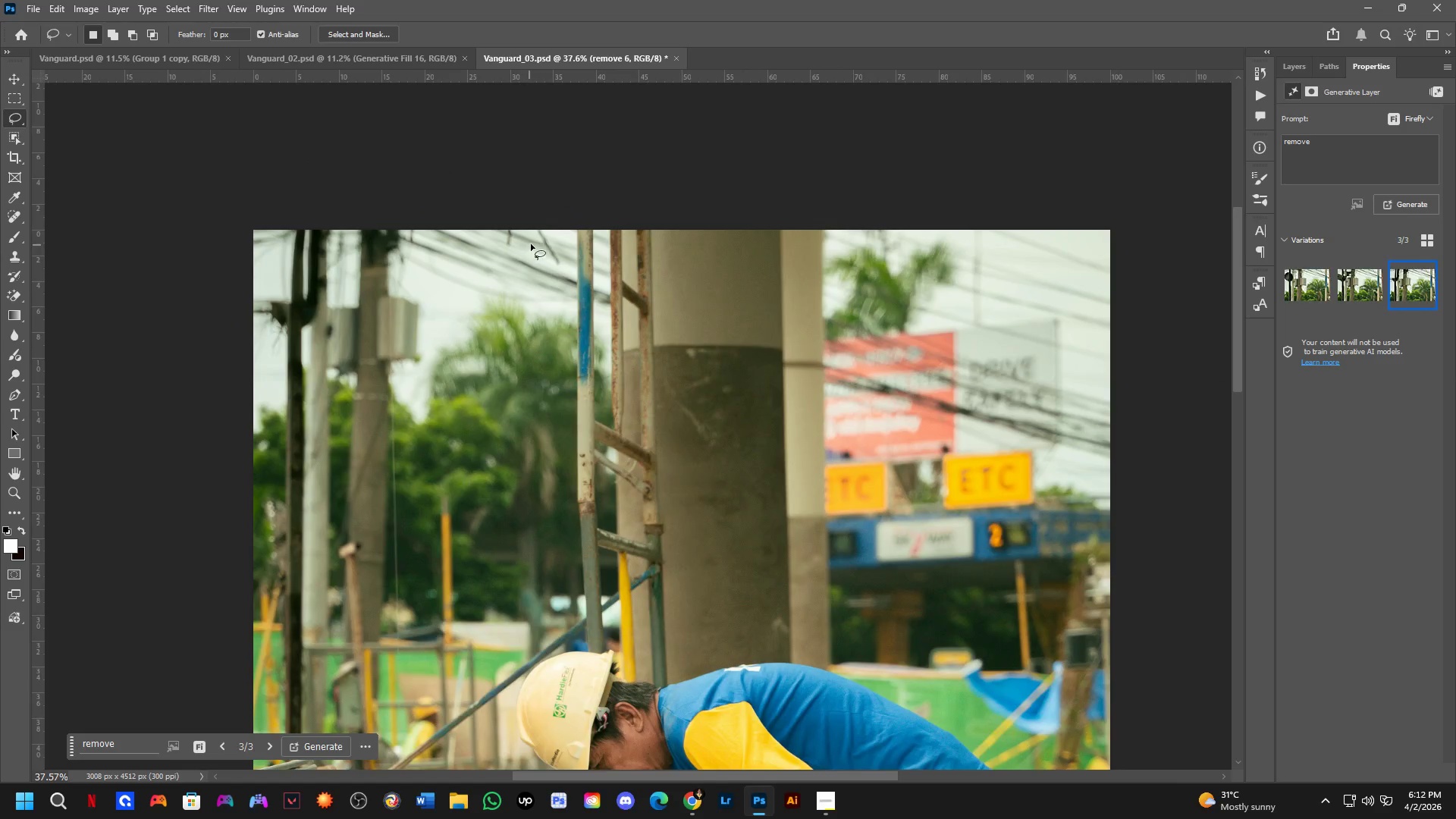 
left_click_drag(start_coordinate=[503, 155], to_coordinate=[535, 249])
 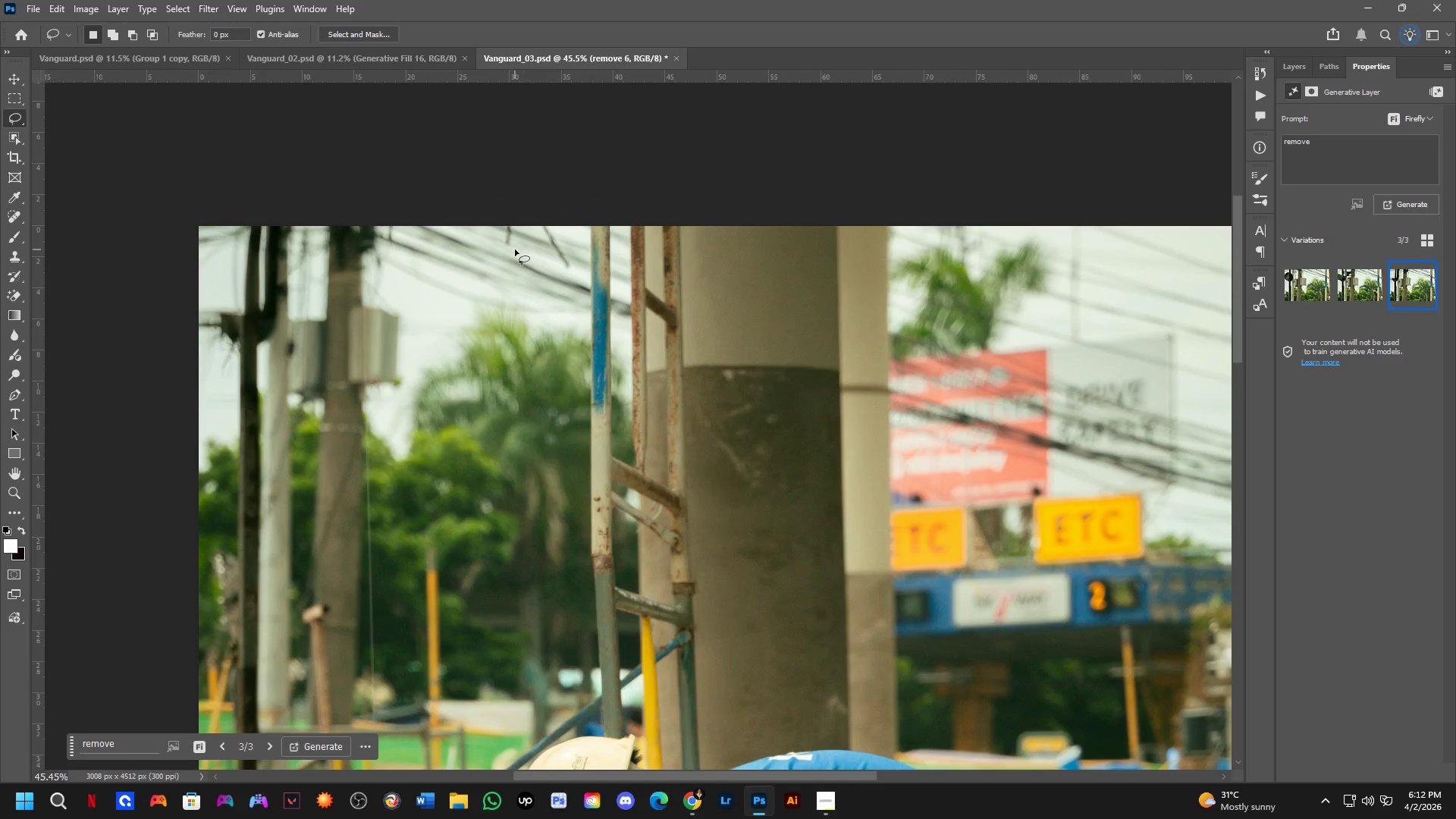 
scroll: coordinate [543, 234], scroll_direction: up, amount: 7.0
 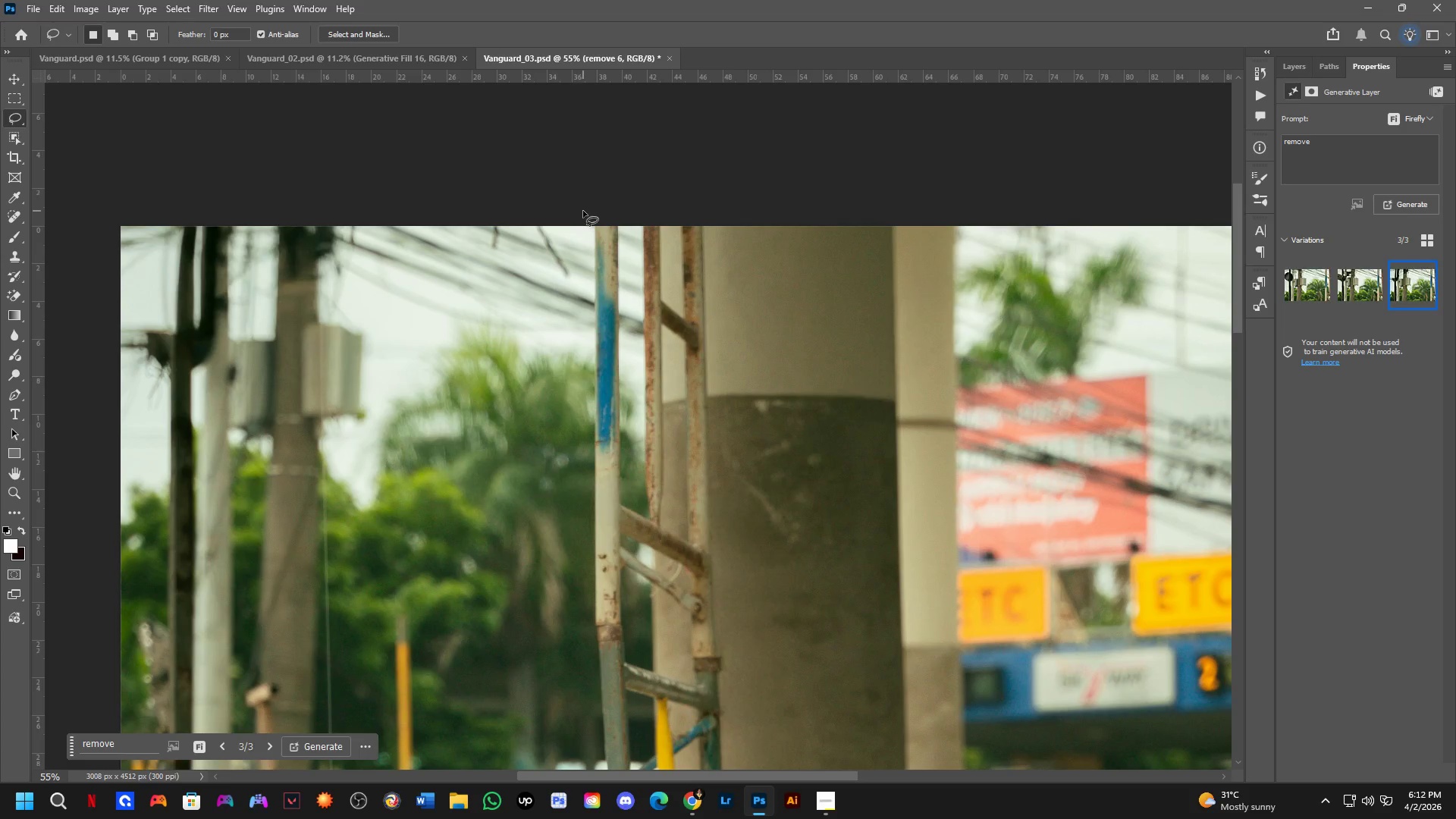 
left_click_drag(start_coordinate=[584, 212], to_coordinate=[690, 202])
 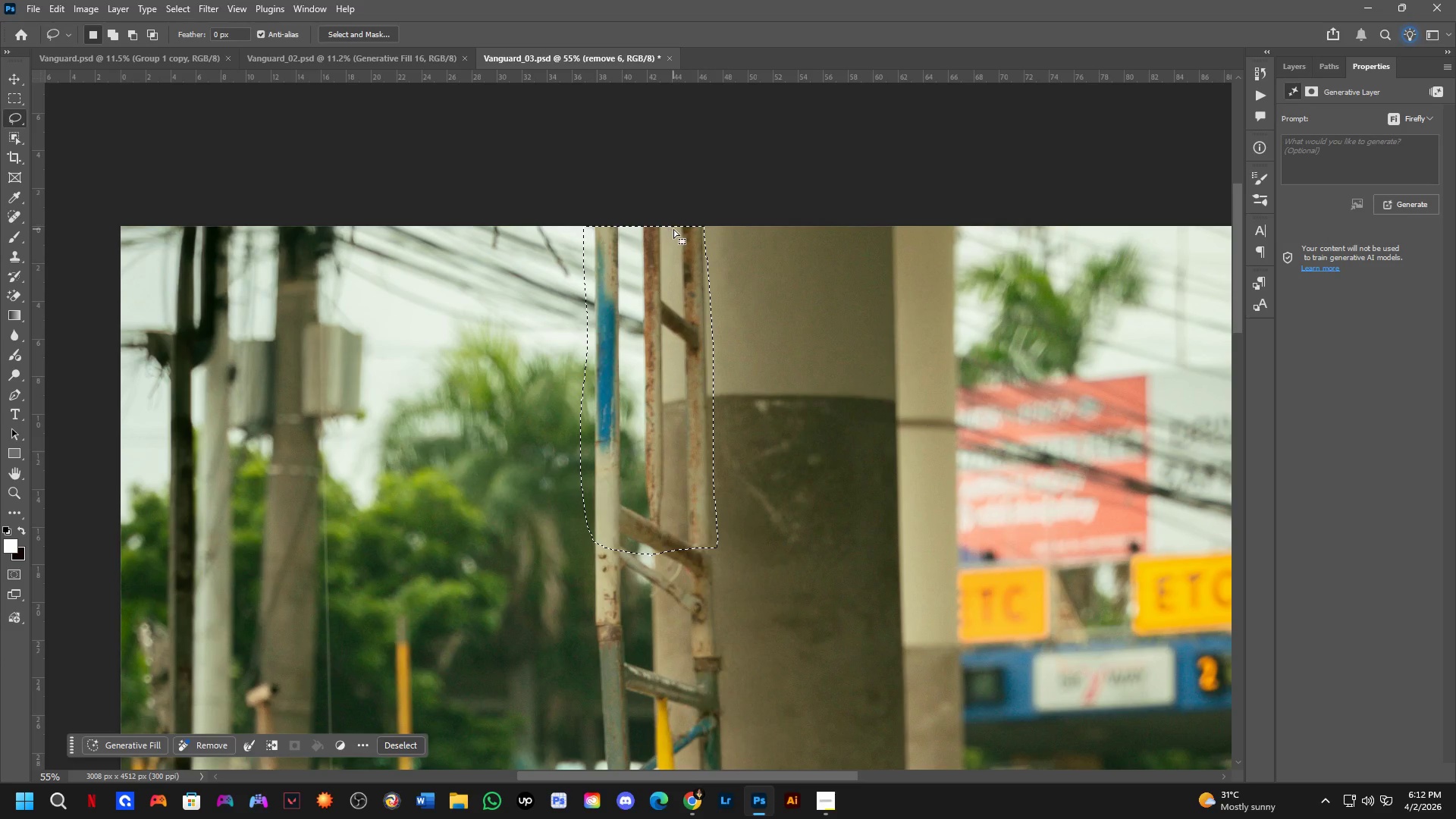 
hold_key(key=ShiftLeft, duration=0.36)
left_click_drag(start_coordinate=[685, 225], to_coordinate=[667, 300])
 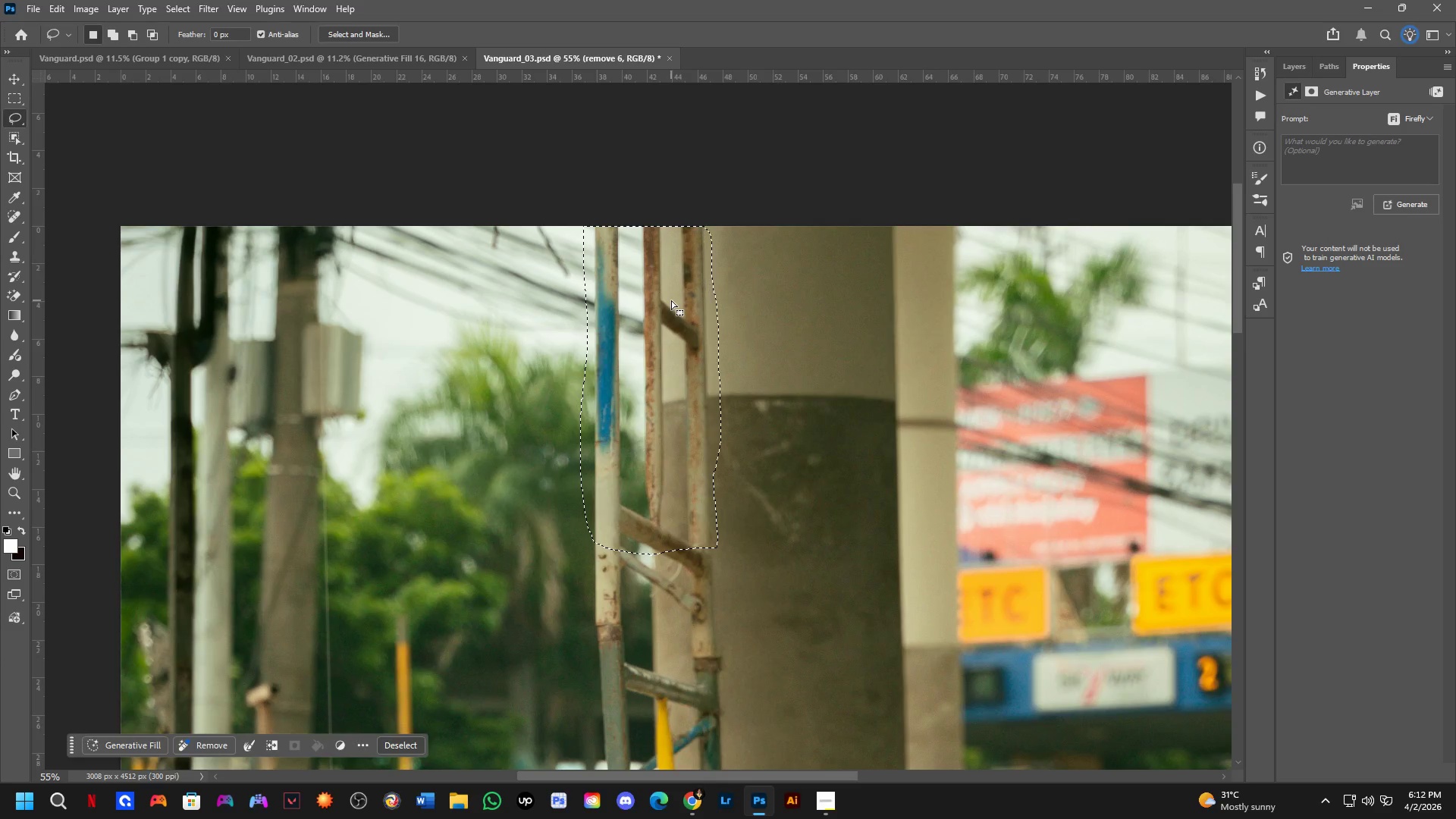 
hold_key(key=Space, duration=0.62)
 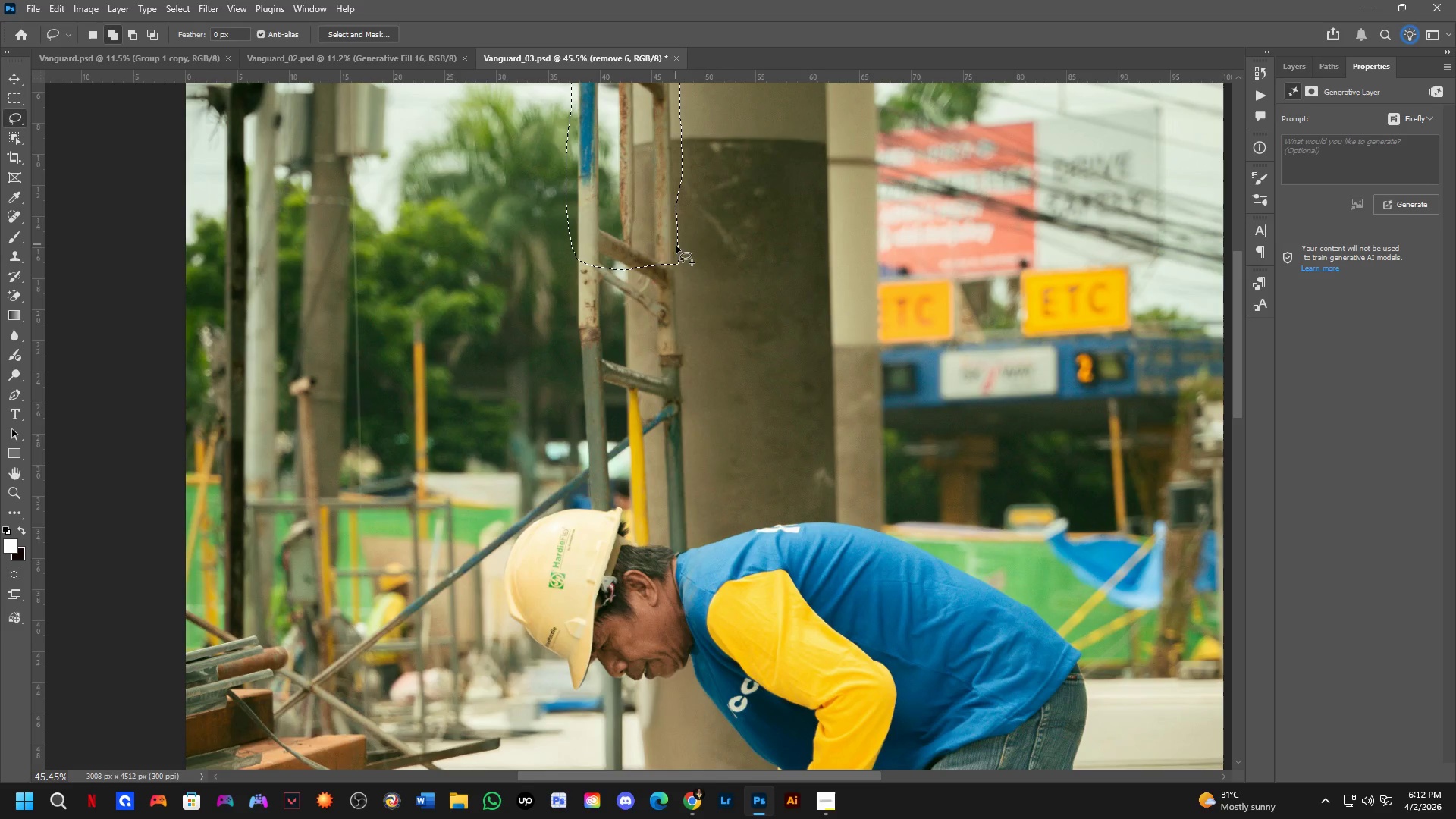 
left_click_drag(start_coordinate=[682, 413], to_coordinate=[651, 171])
 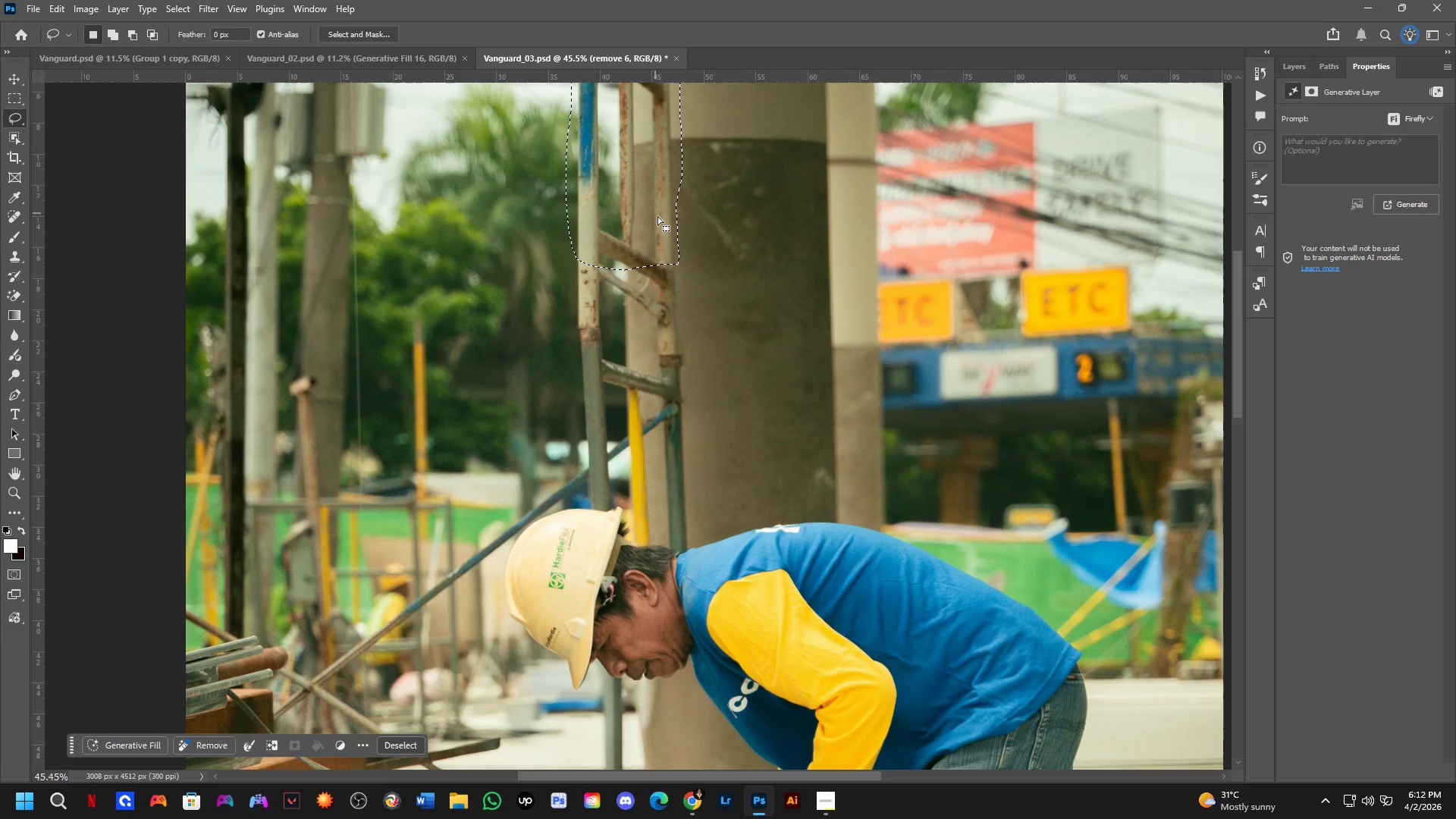 
scroll: coordinate [669, 308], scroll_direction: down, amount: 2.0
 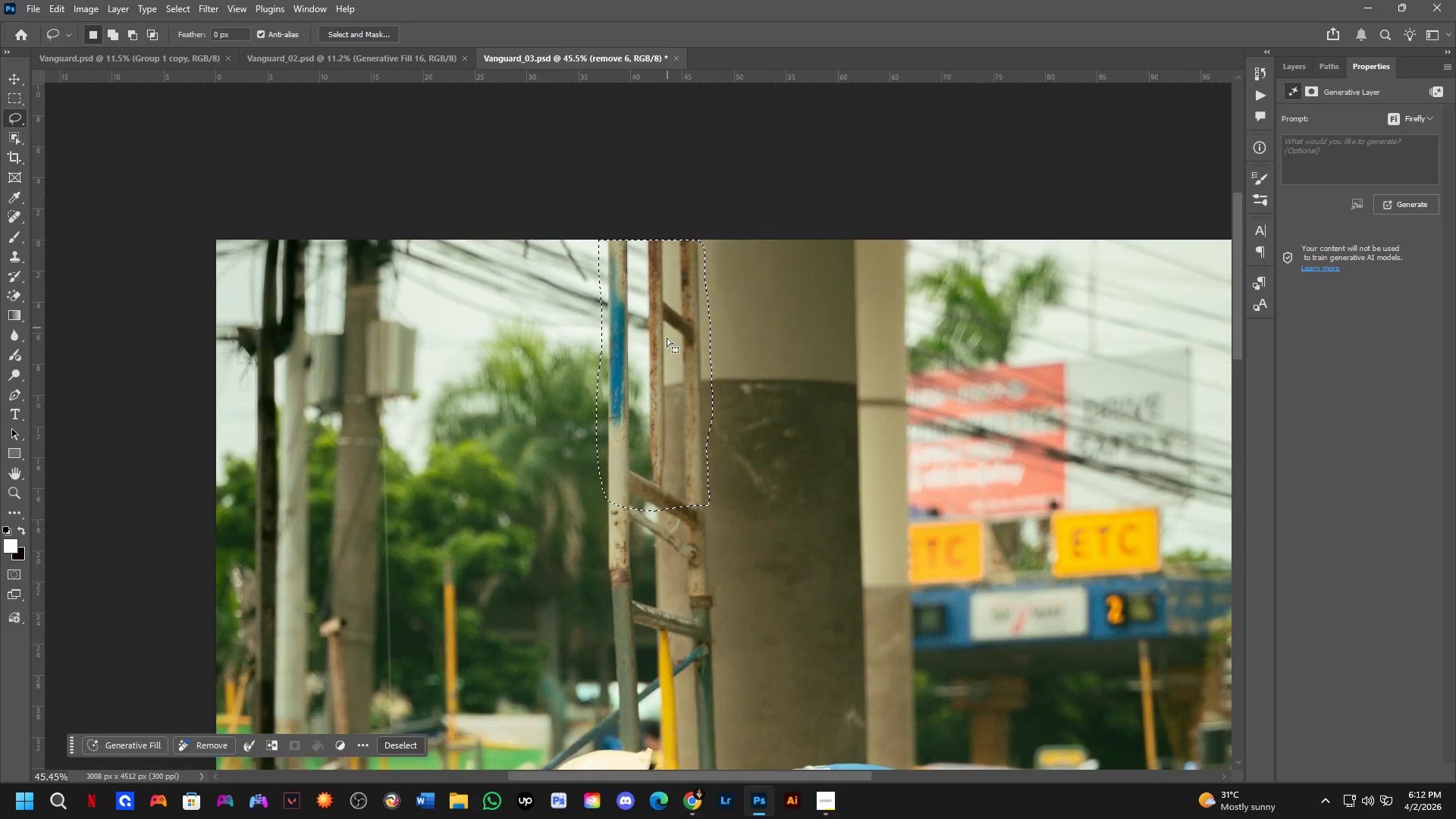 
hold_key(key=ShiftLeft, duration=0.34)
left_click_drag(start_coordinate=[676, 243], to_coordinate=[585, 215])
 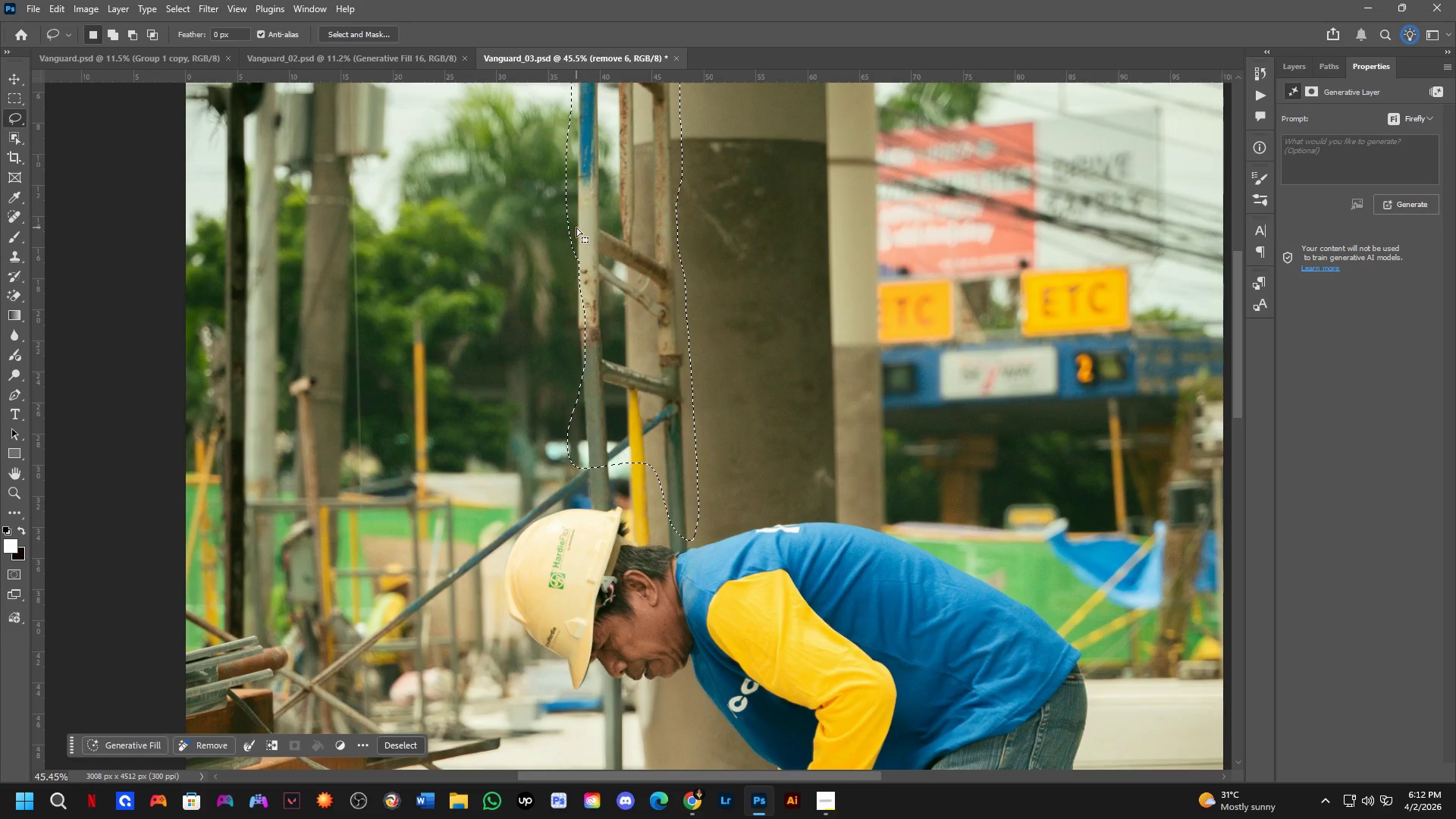 
key(Shift+ShiftLeft)
 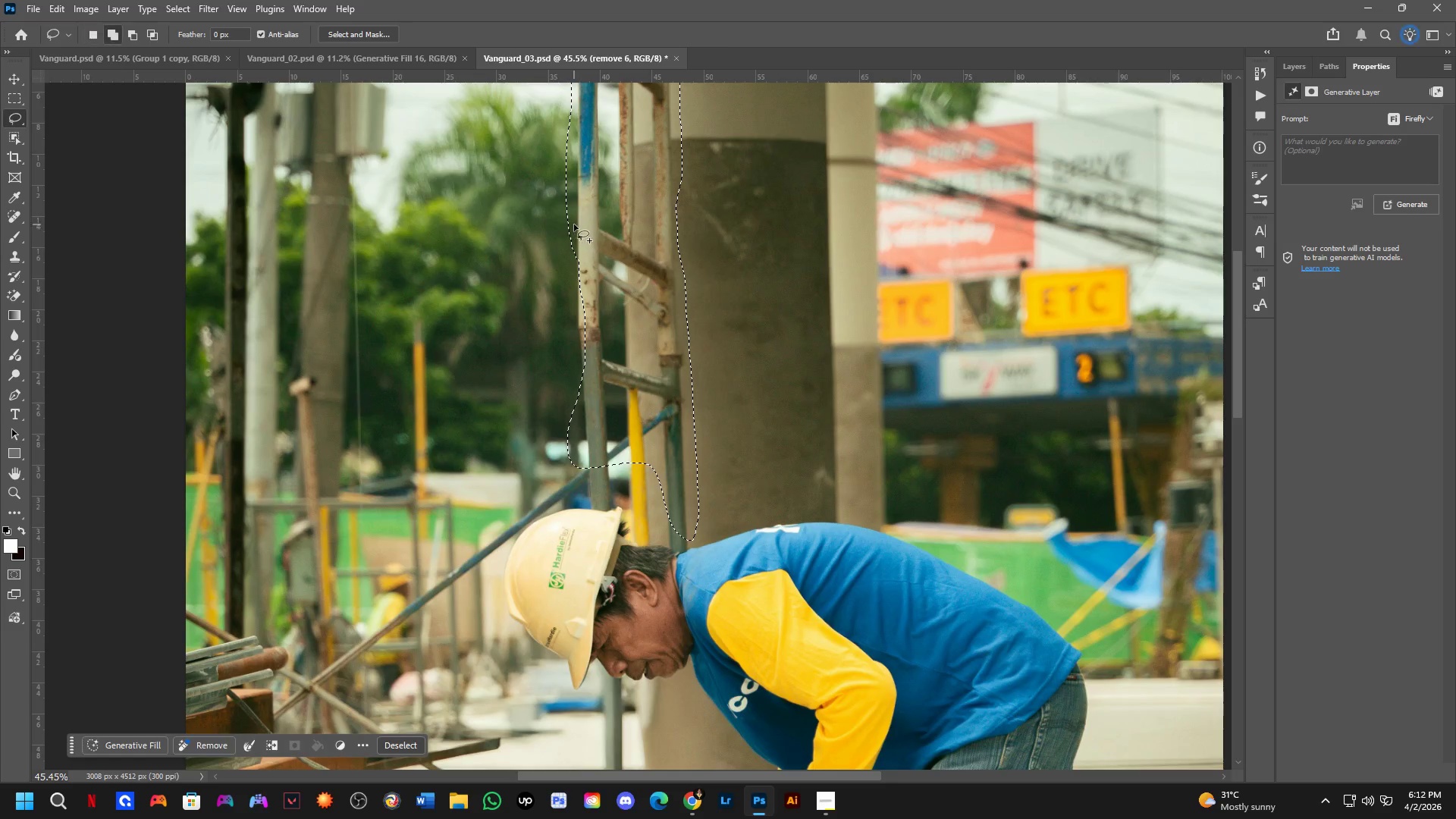 
left_click_drag(start_coordinate=[573, 229], to_coordinate=[611, 270])
 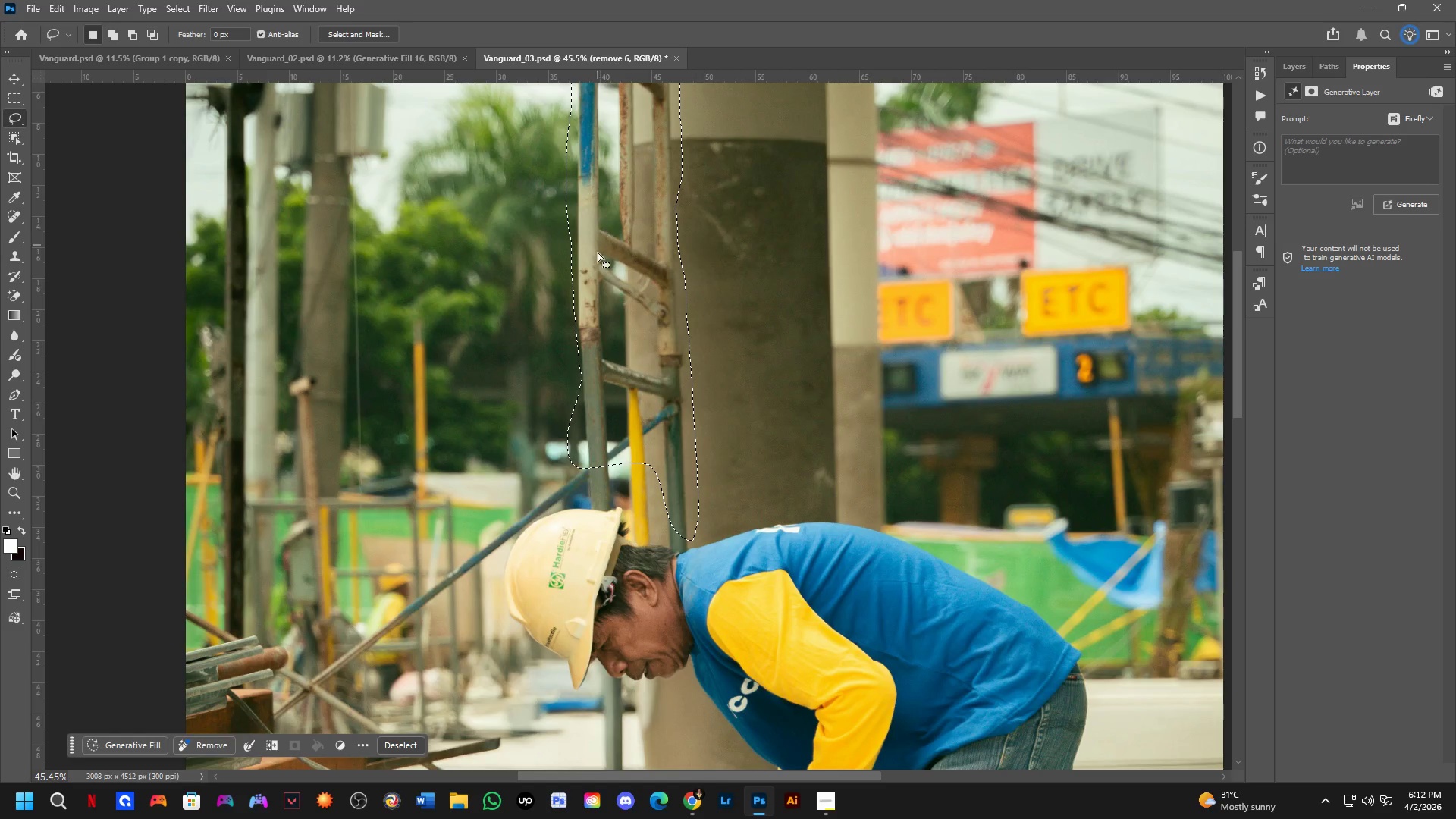 
hold_key(key=Space, duration=0.52)
 